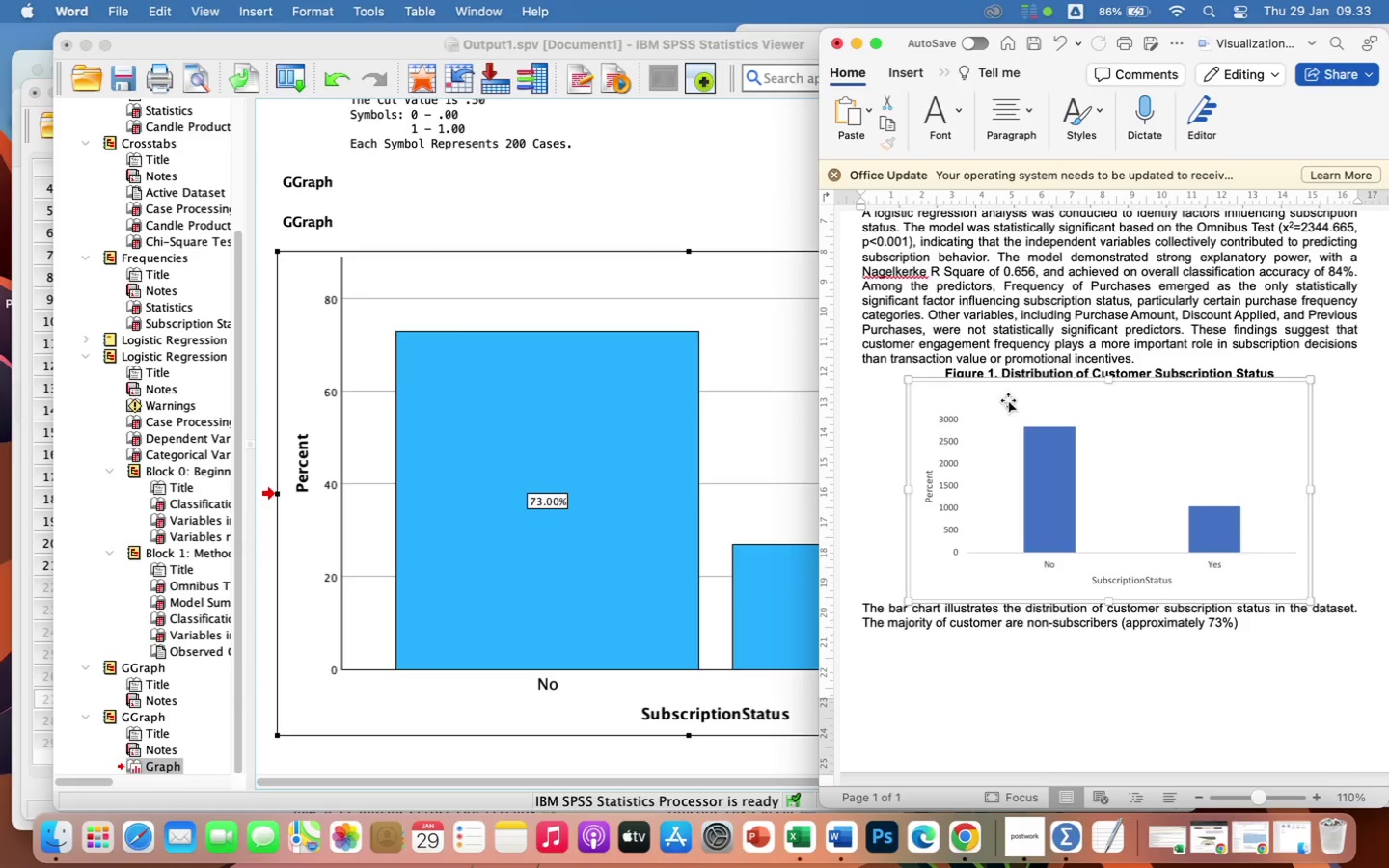 
left_click([1006, 401])
 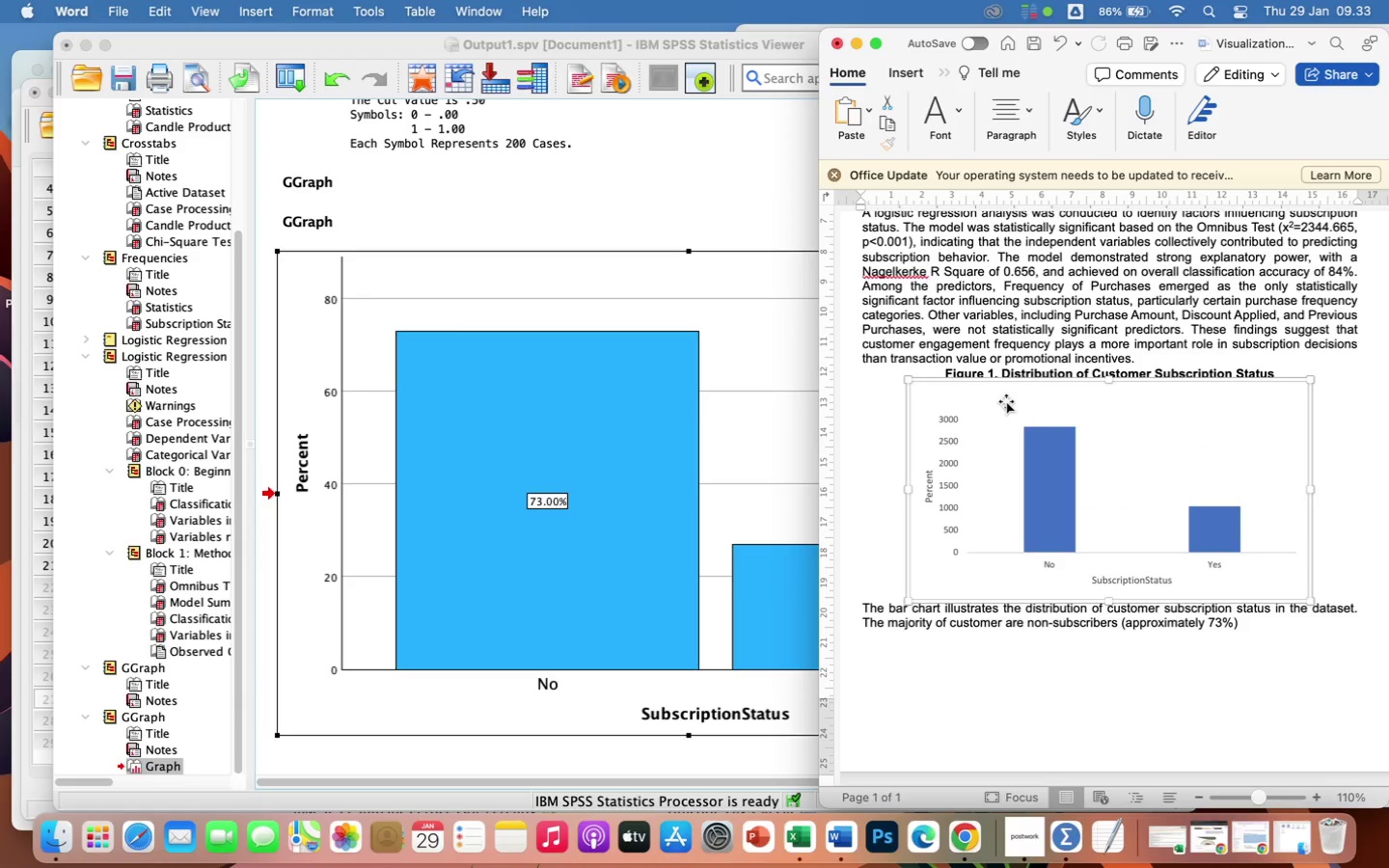 
key(Backspace)
 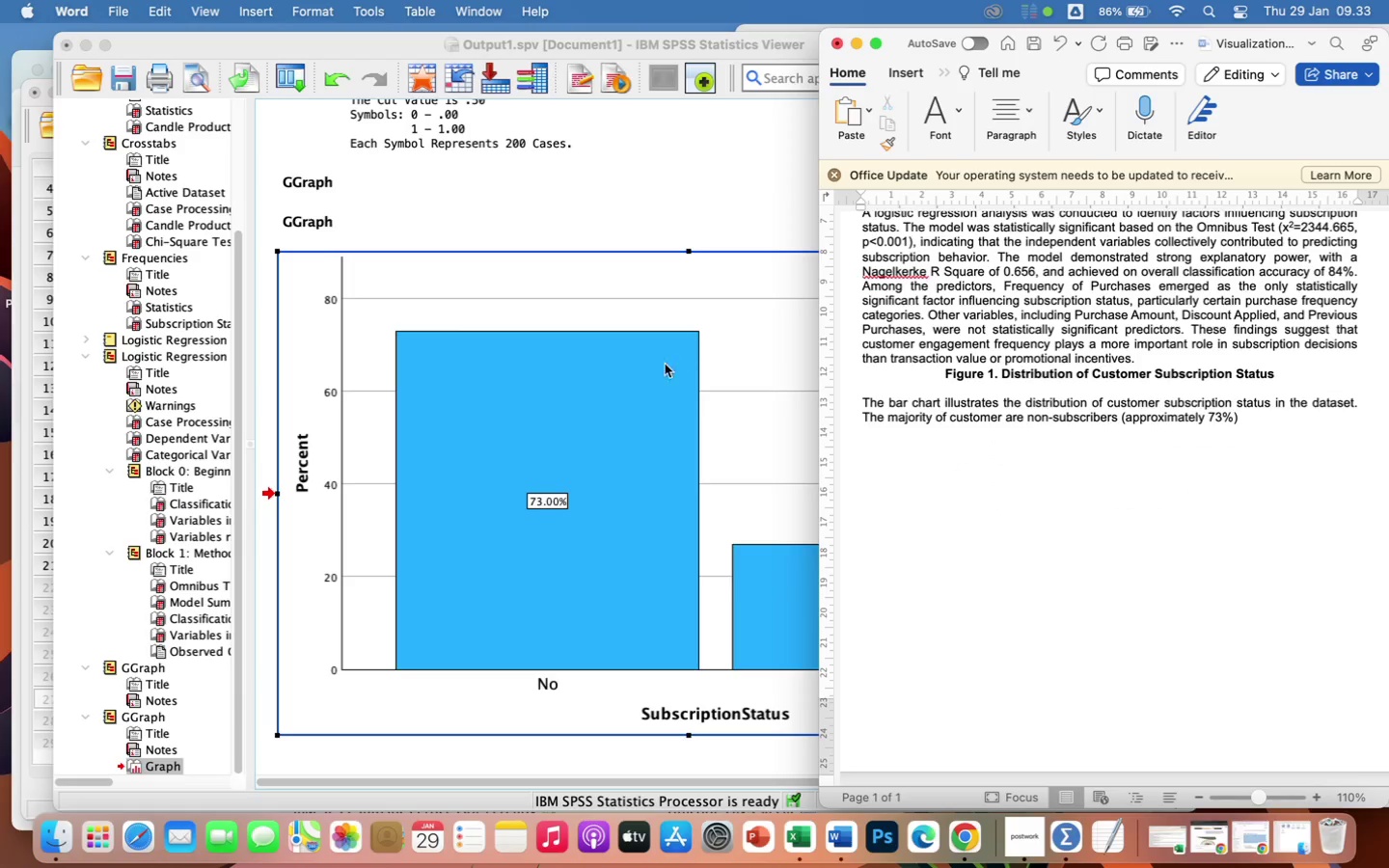 
left_click([609, 396])
 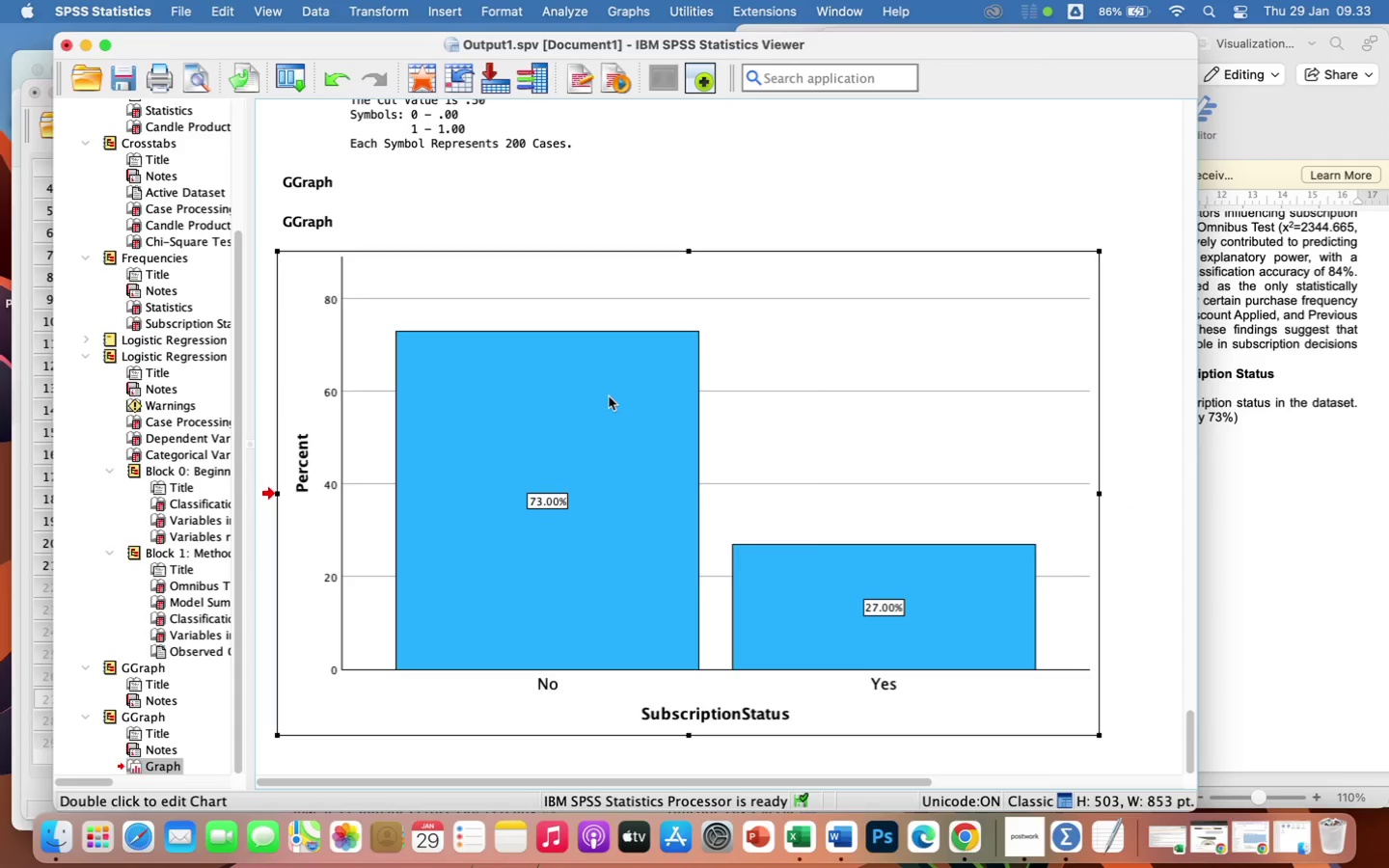 
right_click([609, 396])
 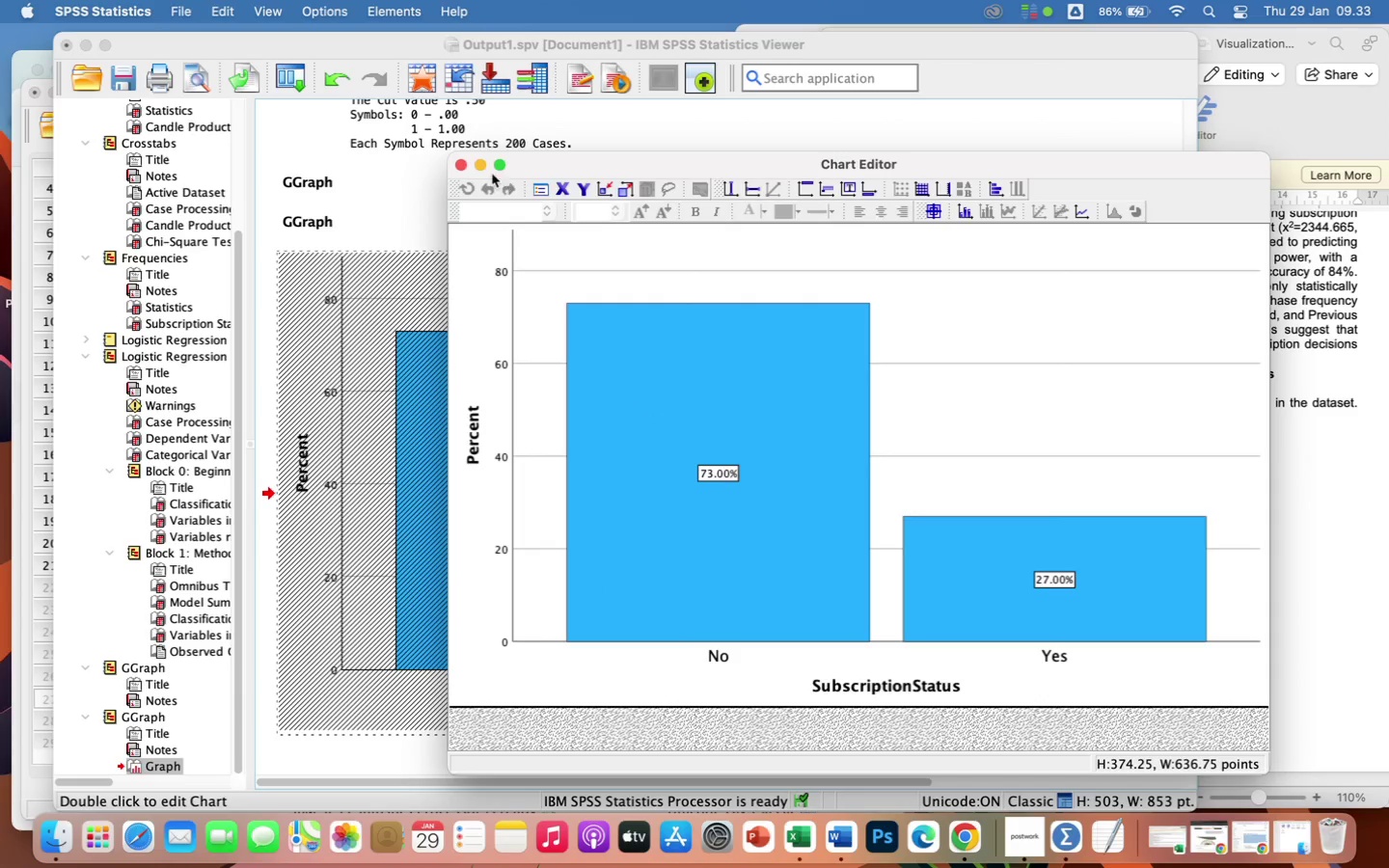 
left_click([460, 164])
 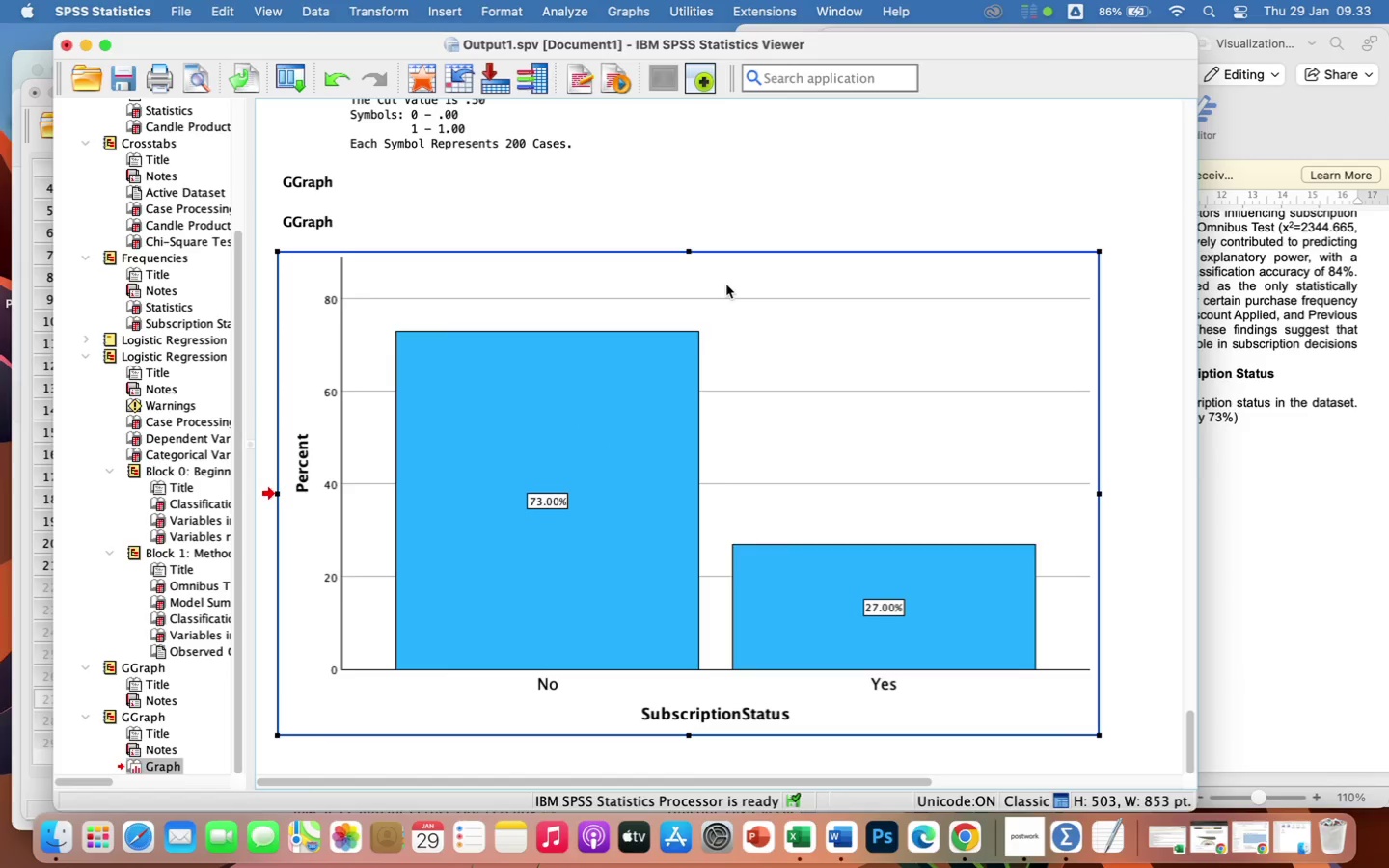 
right_click([726, 285])
 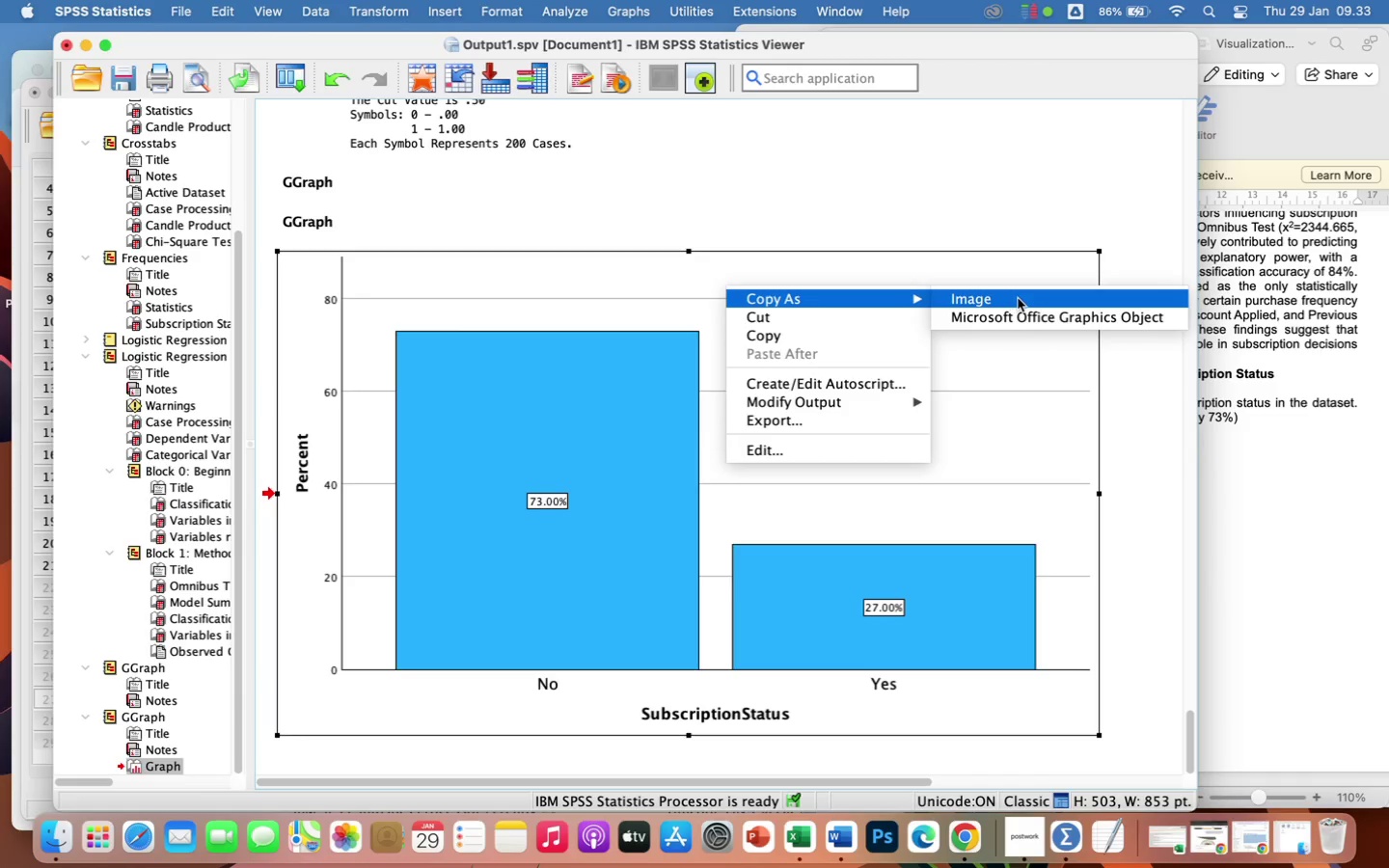 
left_click([1002, 303])
 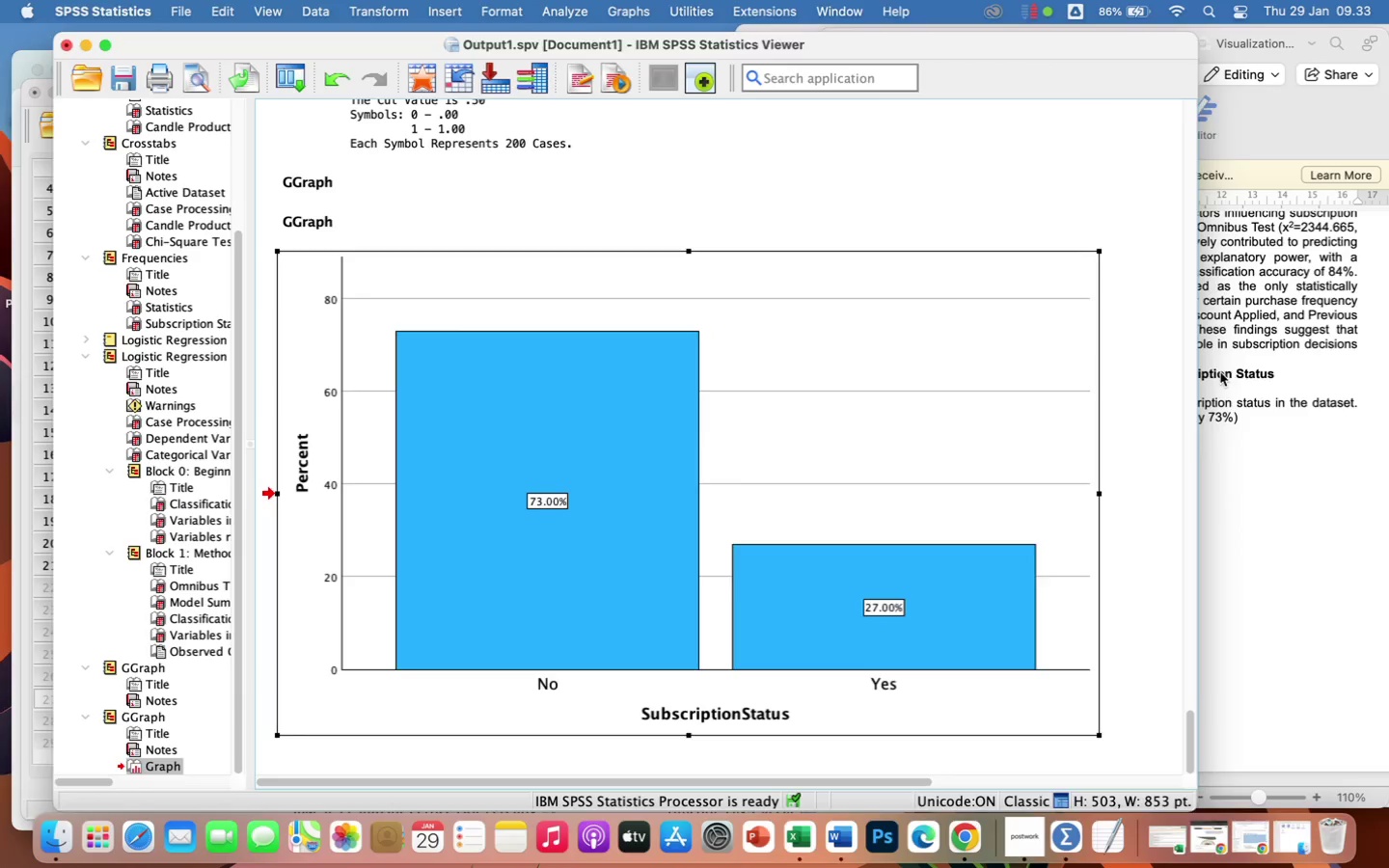 
left_click([1251, 376])
 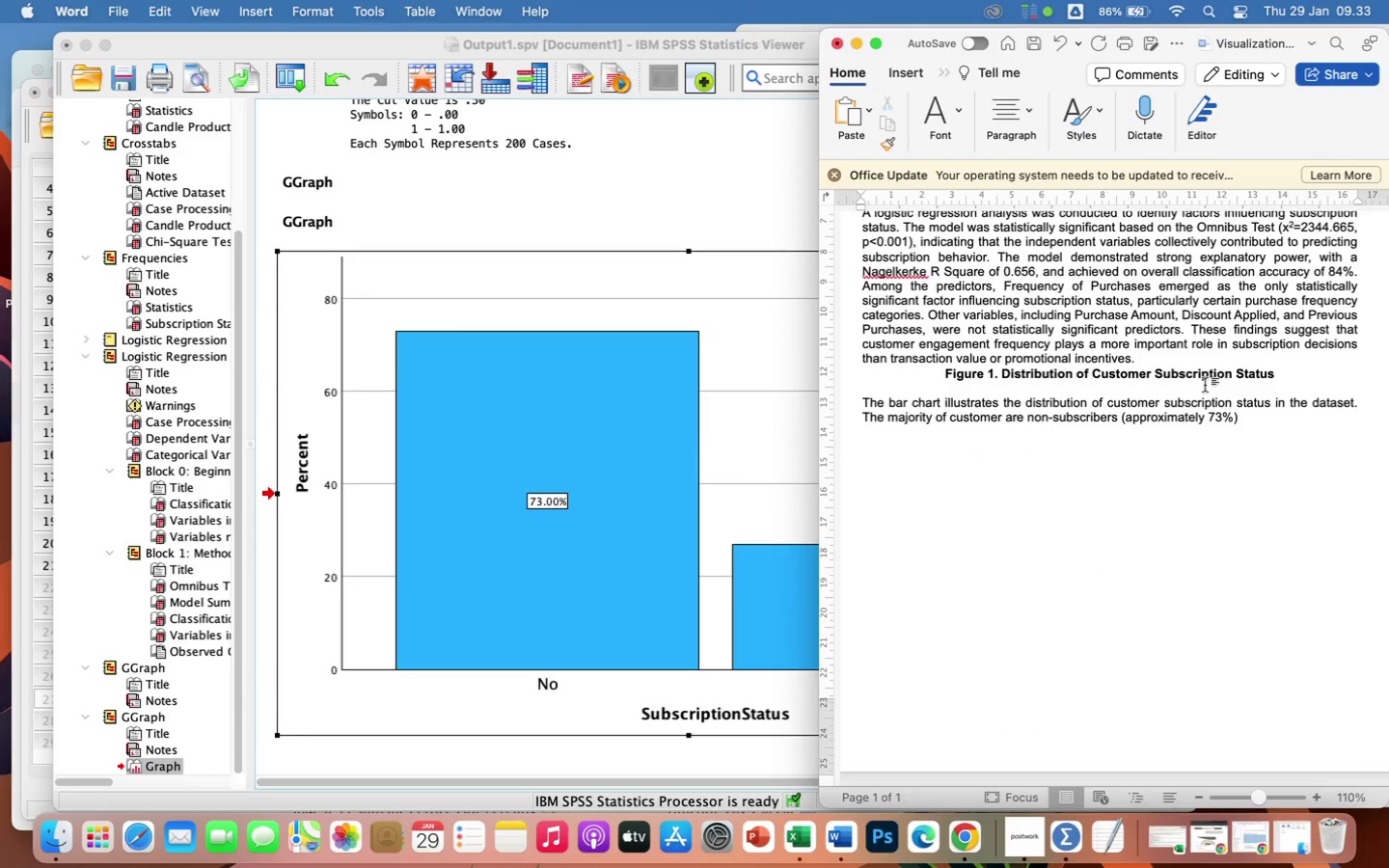 
key(Meta+V)
 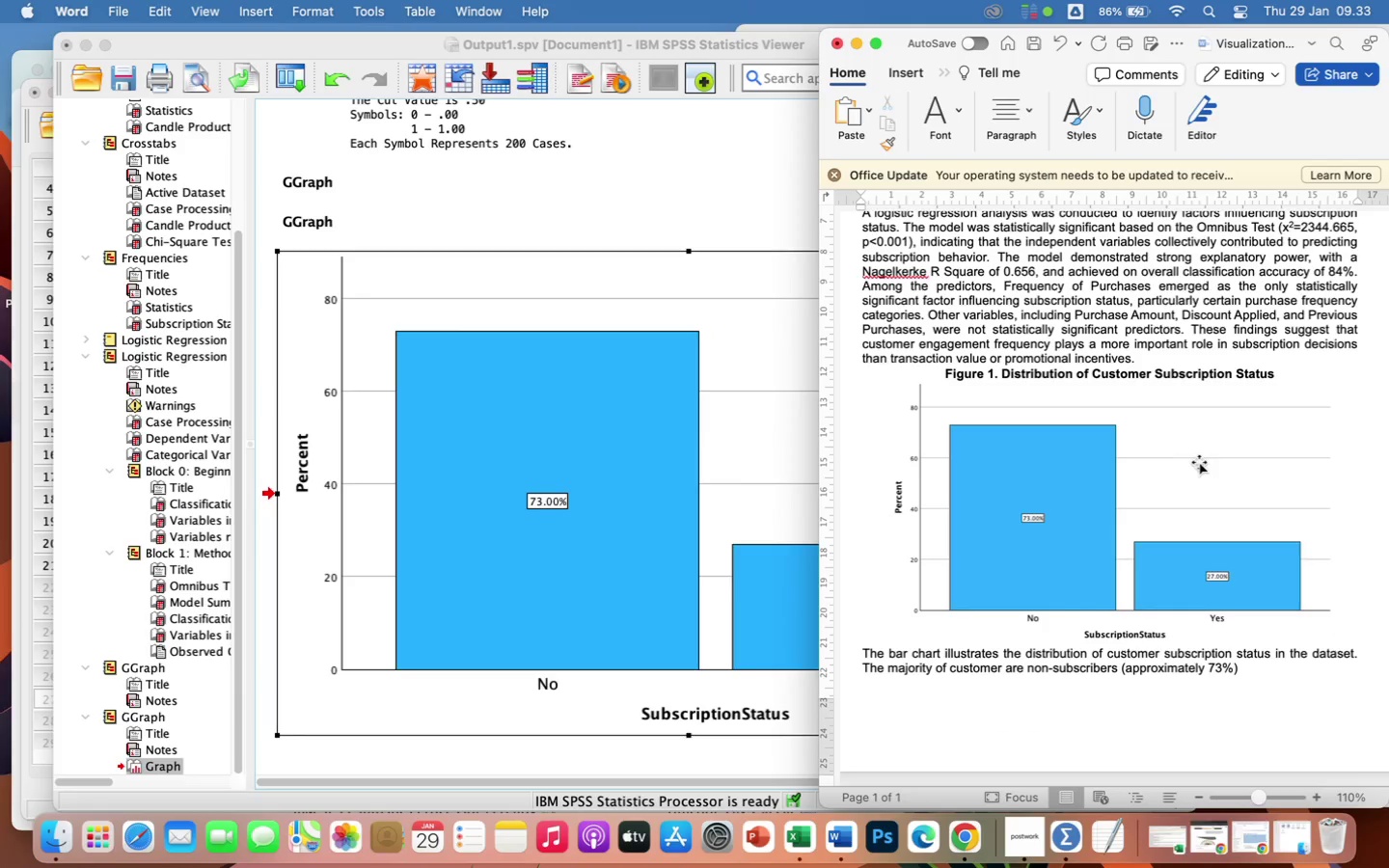 
left_click([1199, 475])
 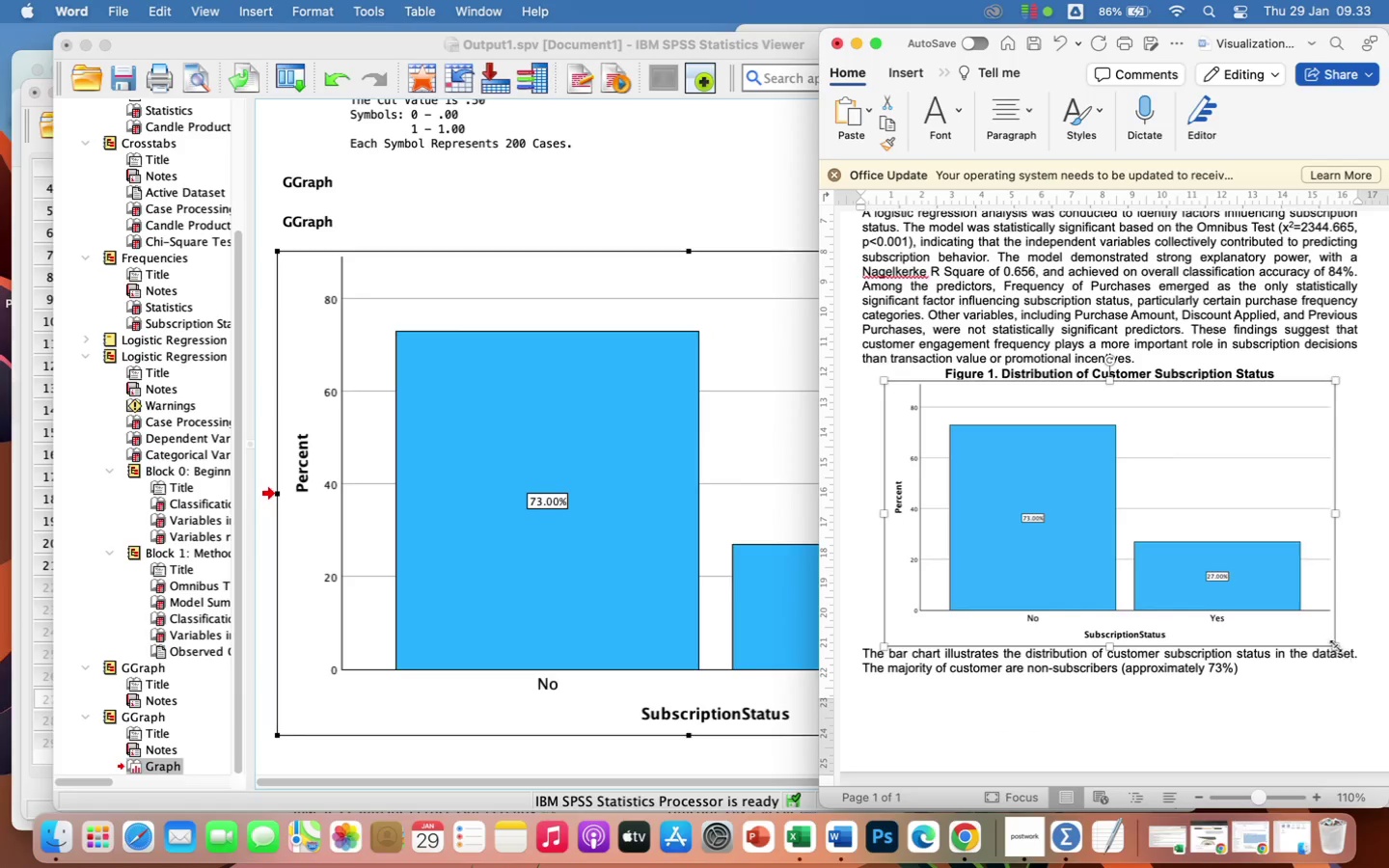 
left_click_drag(start_coordinate=[1336, 645], to_coordinate=[1267, 565])
 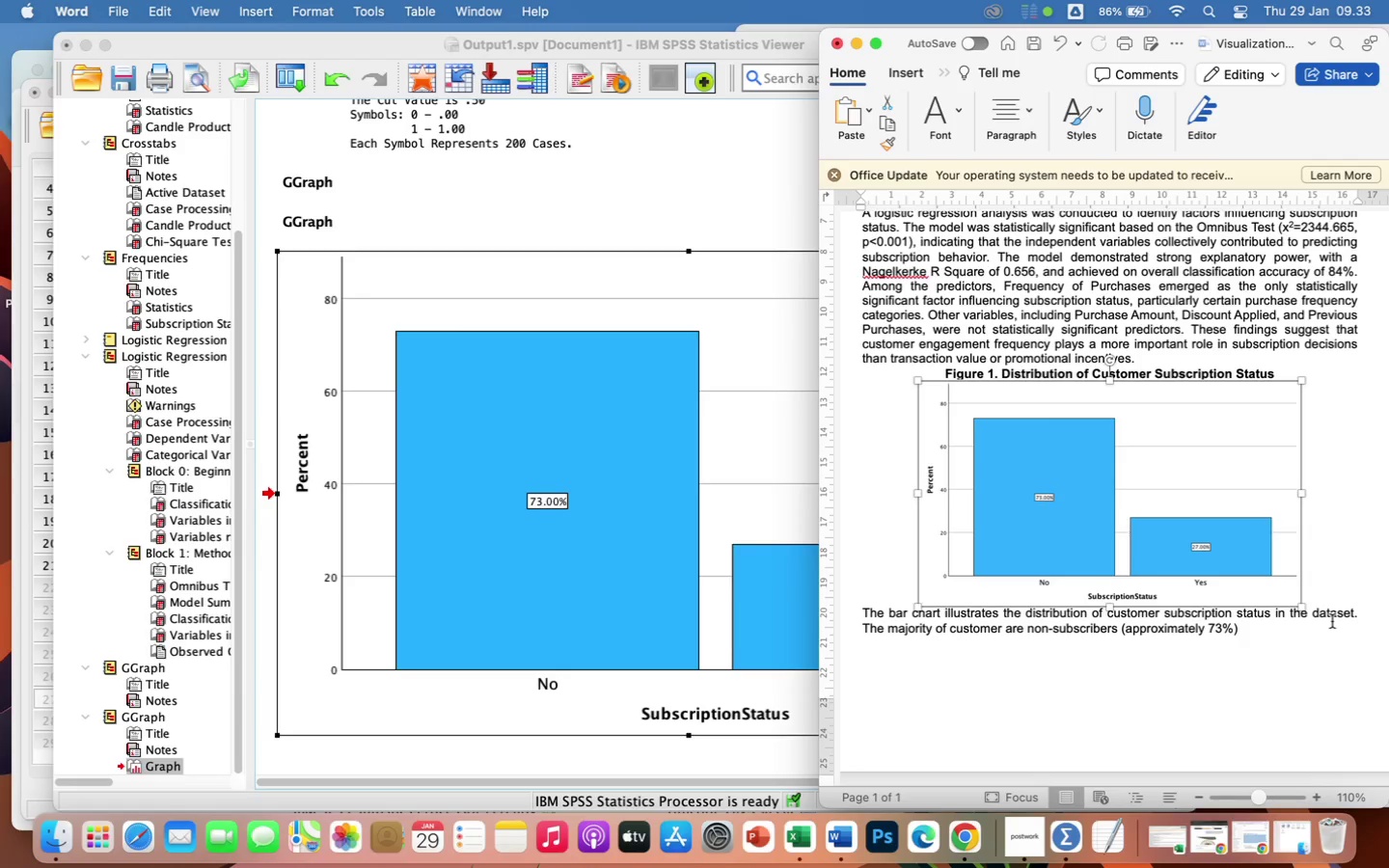 
left_click([1278, 623])
 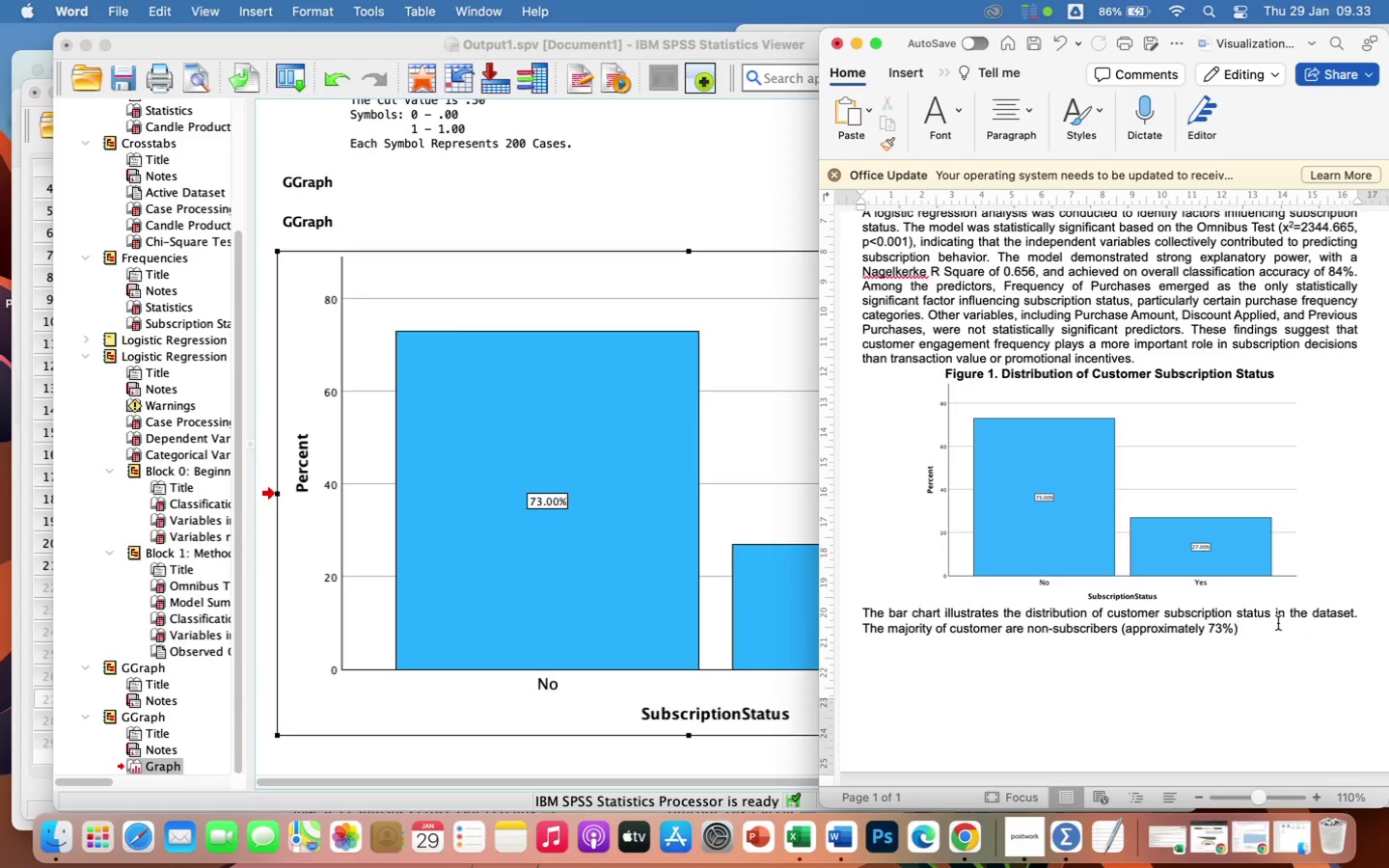 
type(, while only 27% have an active subsciber)
 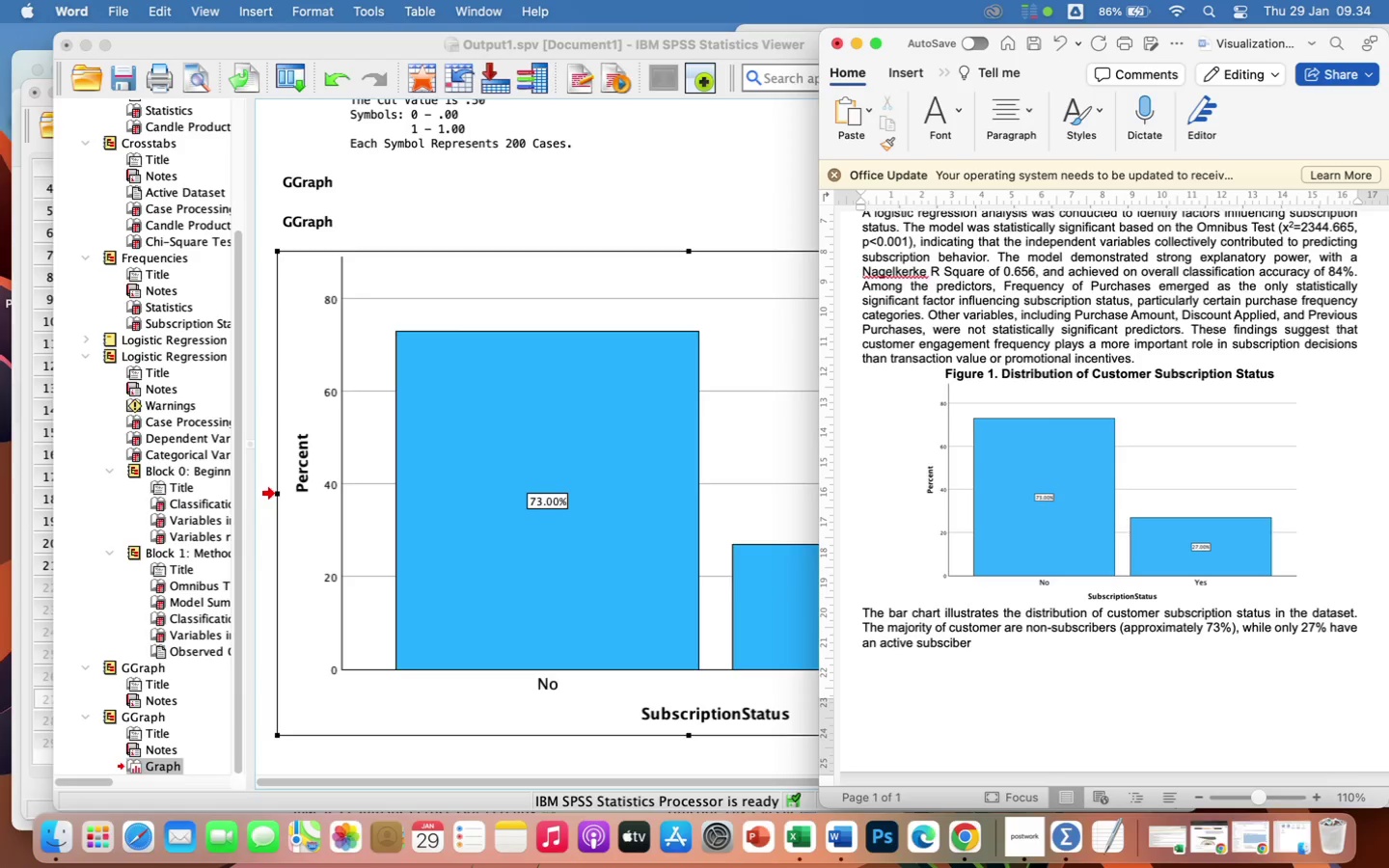 
key(Backspace)
key(Backspace)
key(Backspace)
key(Backspace)
type(iption,)
key(Backspace)
type(. this imbalance indicates that subscription adoption is relat)
 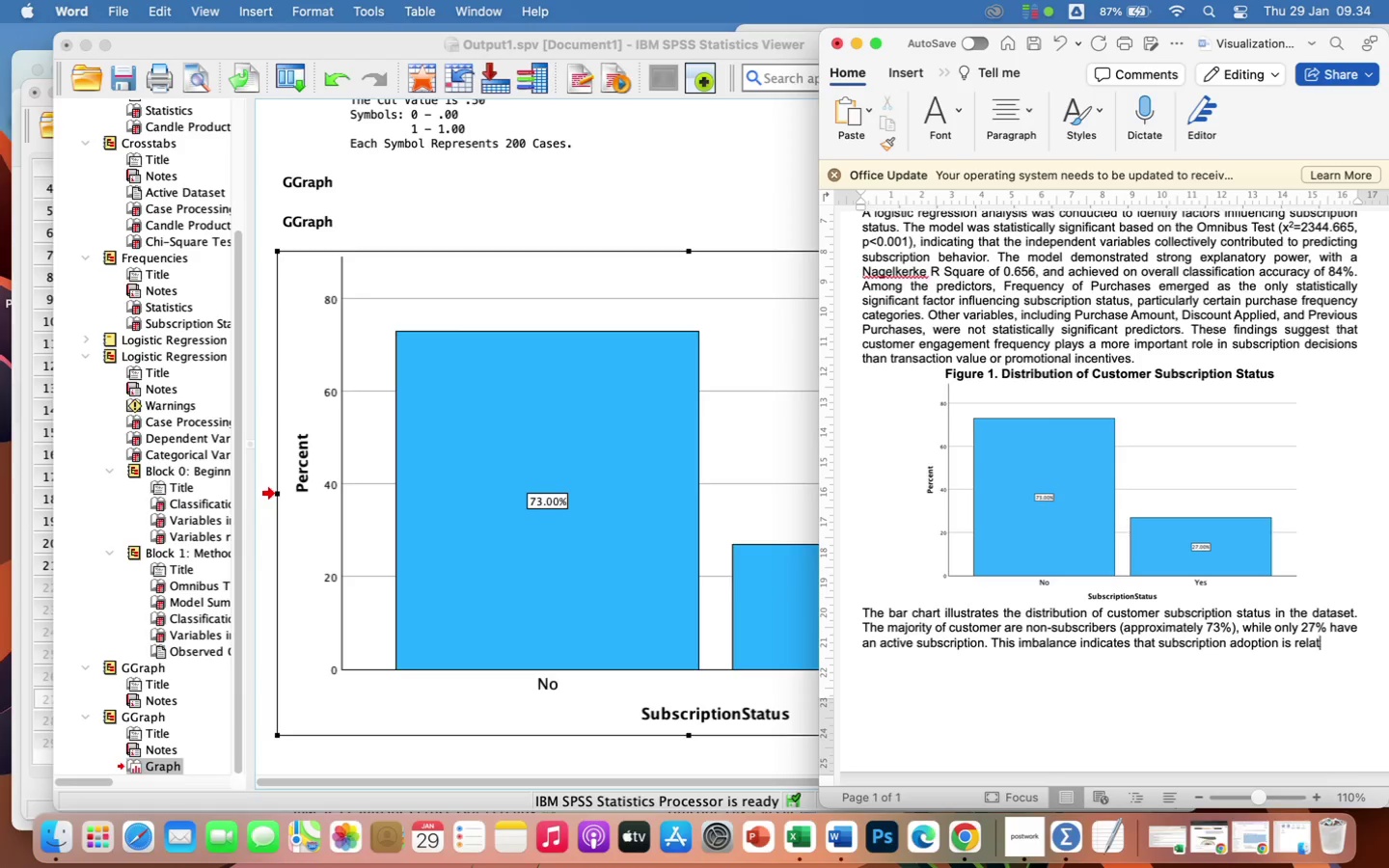 
type(ively low, highlighting the importance of identifying behavioral factors that influence subscription decisions.)
 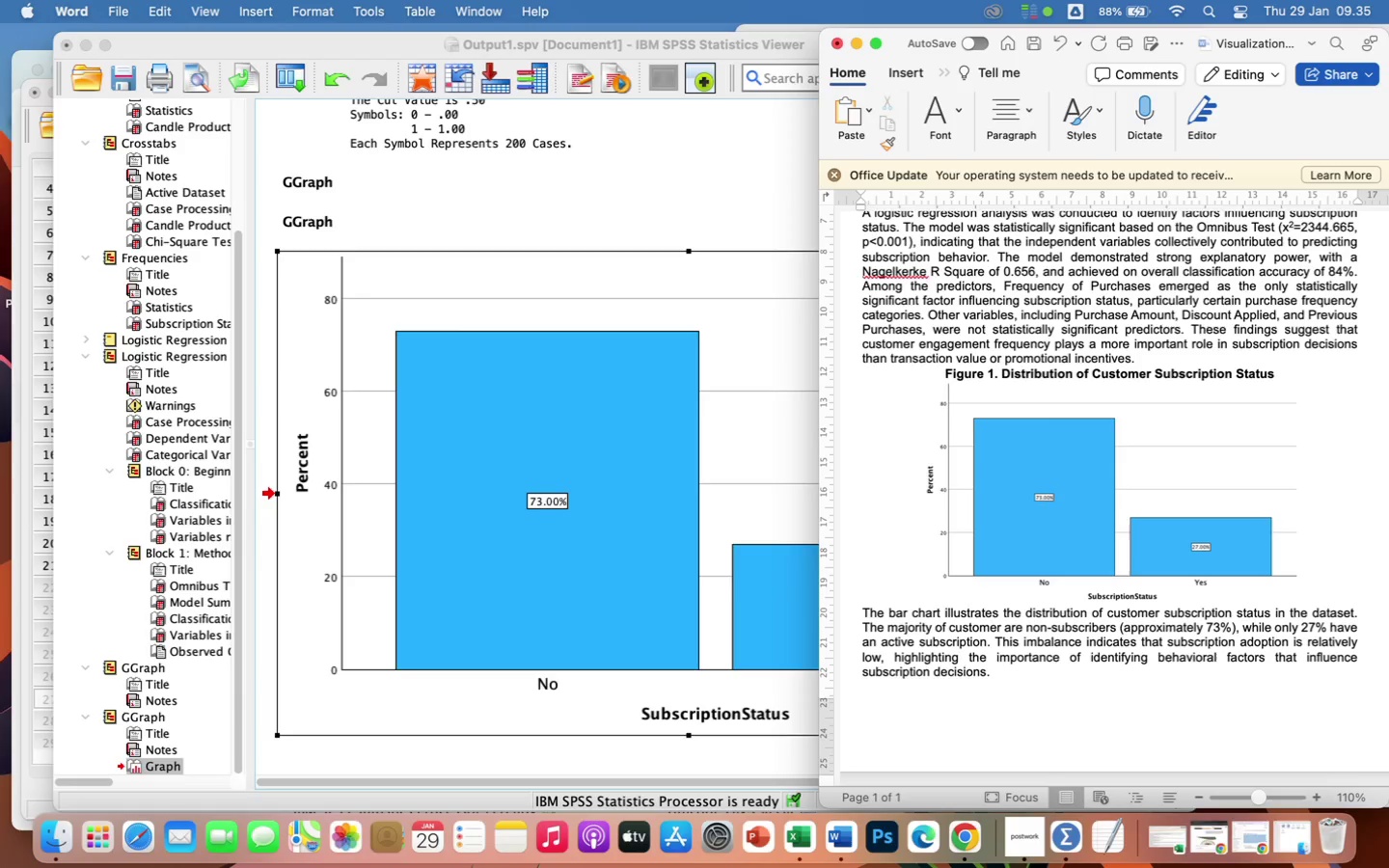 
key(Enter)
 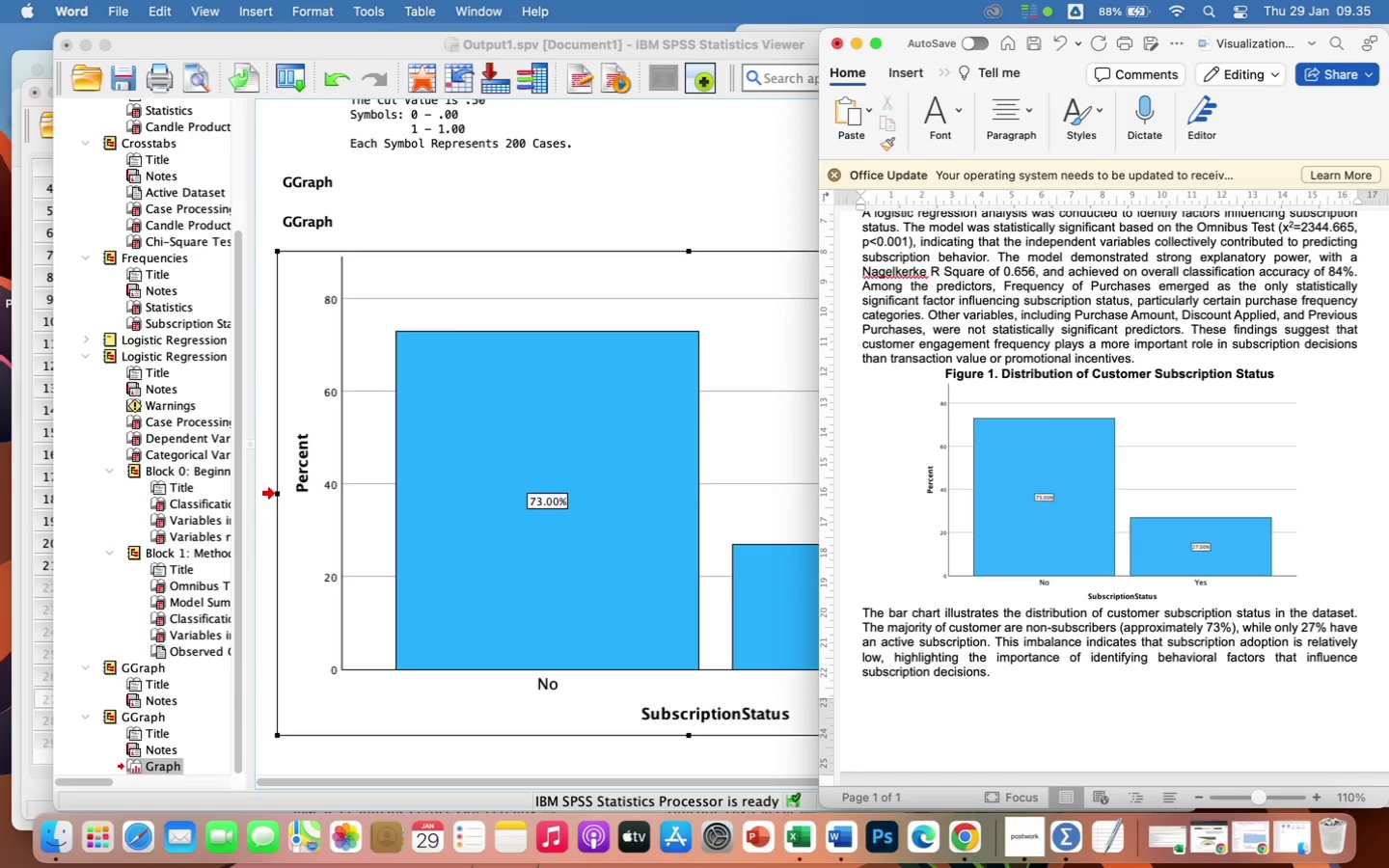 
key(Enter)
 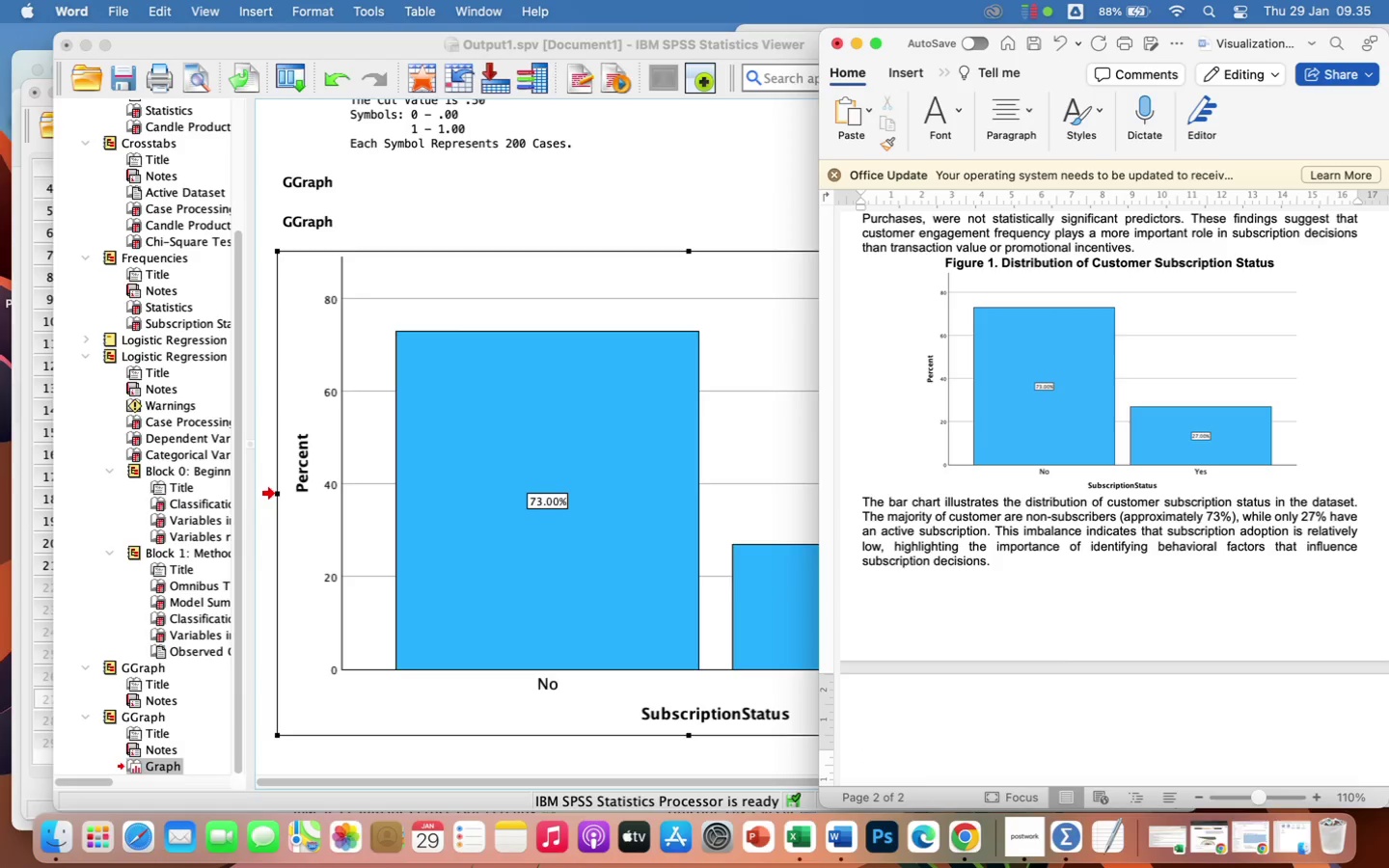 
wait(9.48)
 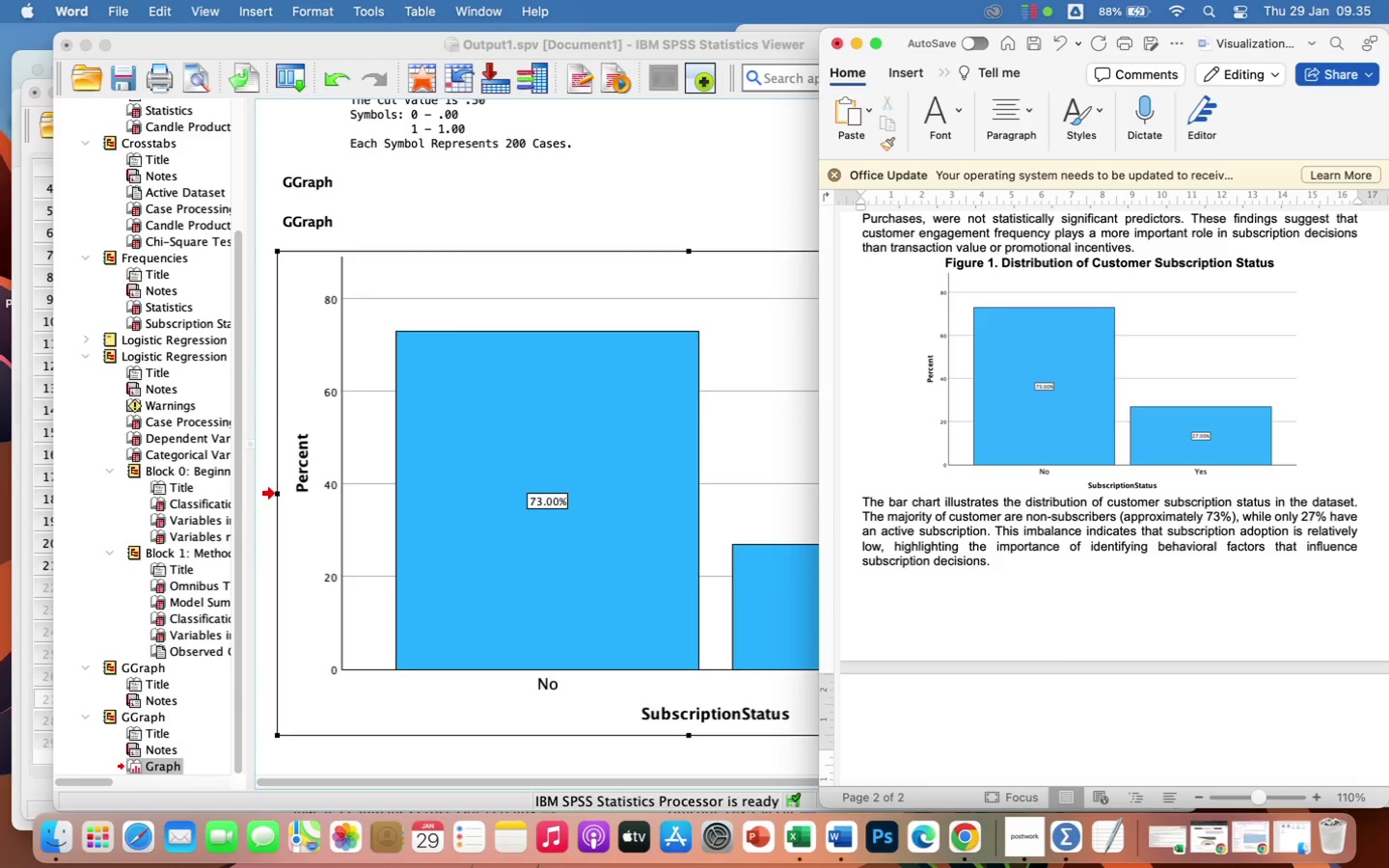 
left_click([356, 755])
 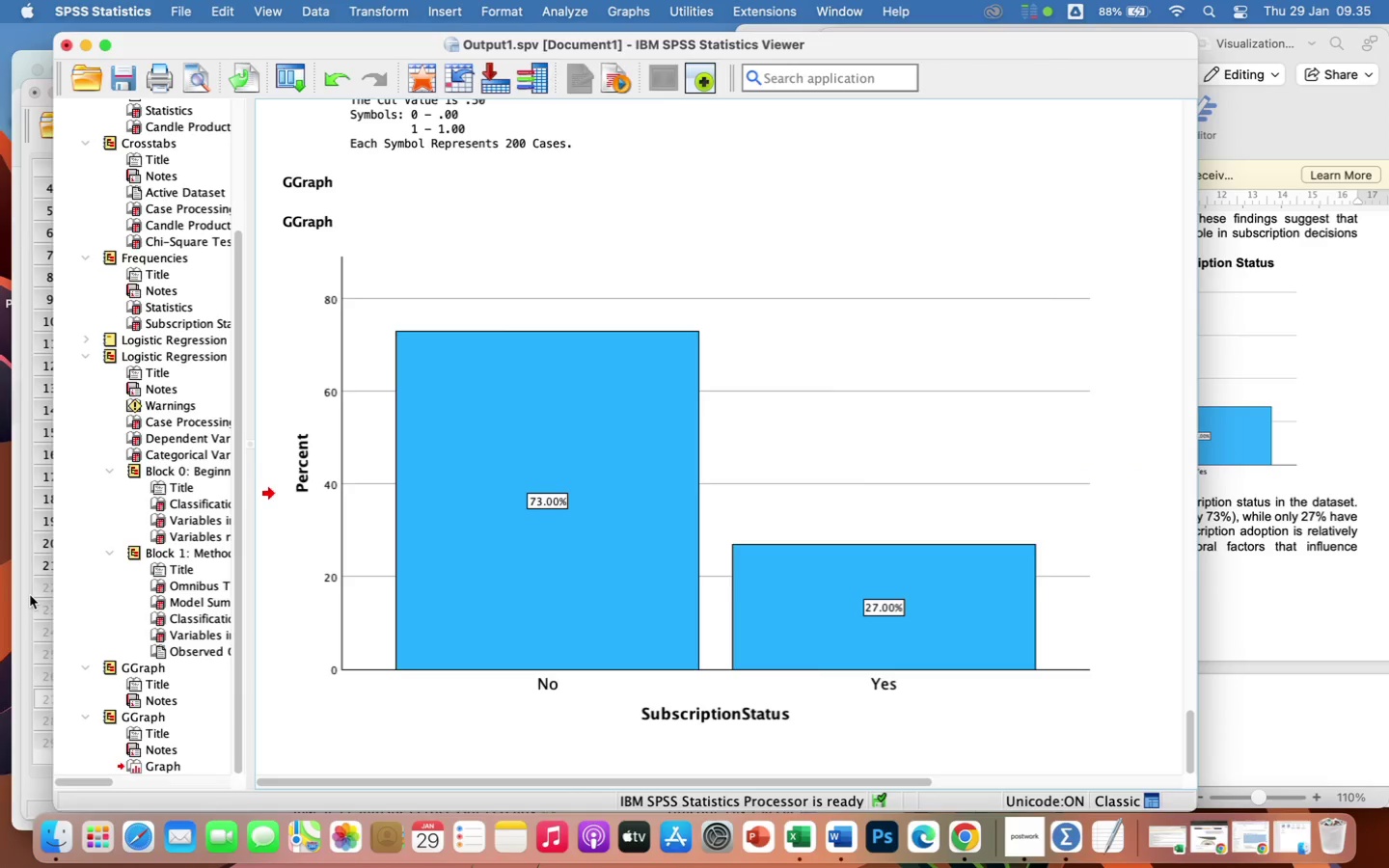 
left_click([30, 597])
 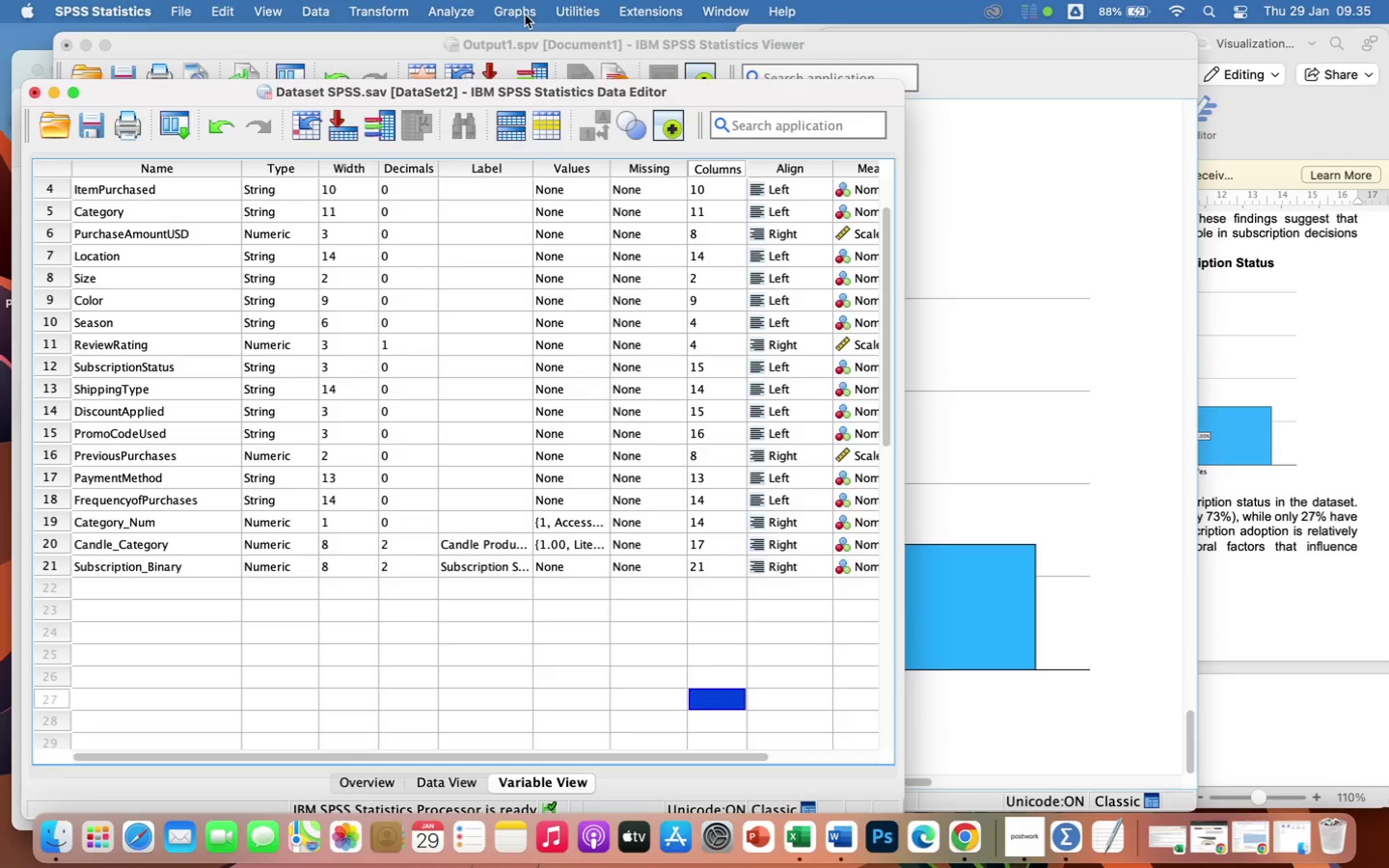 
left_click([517, 14])
 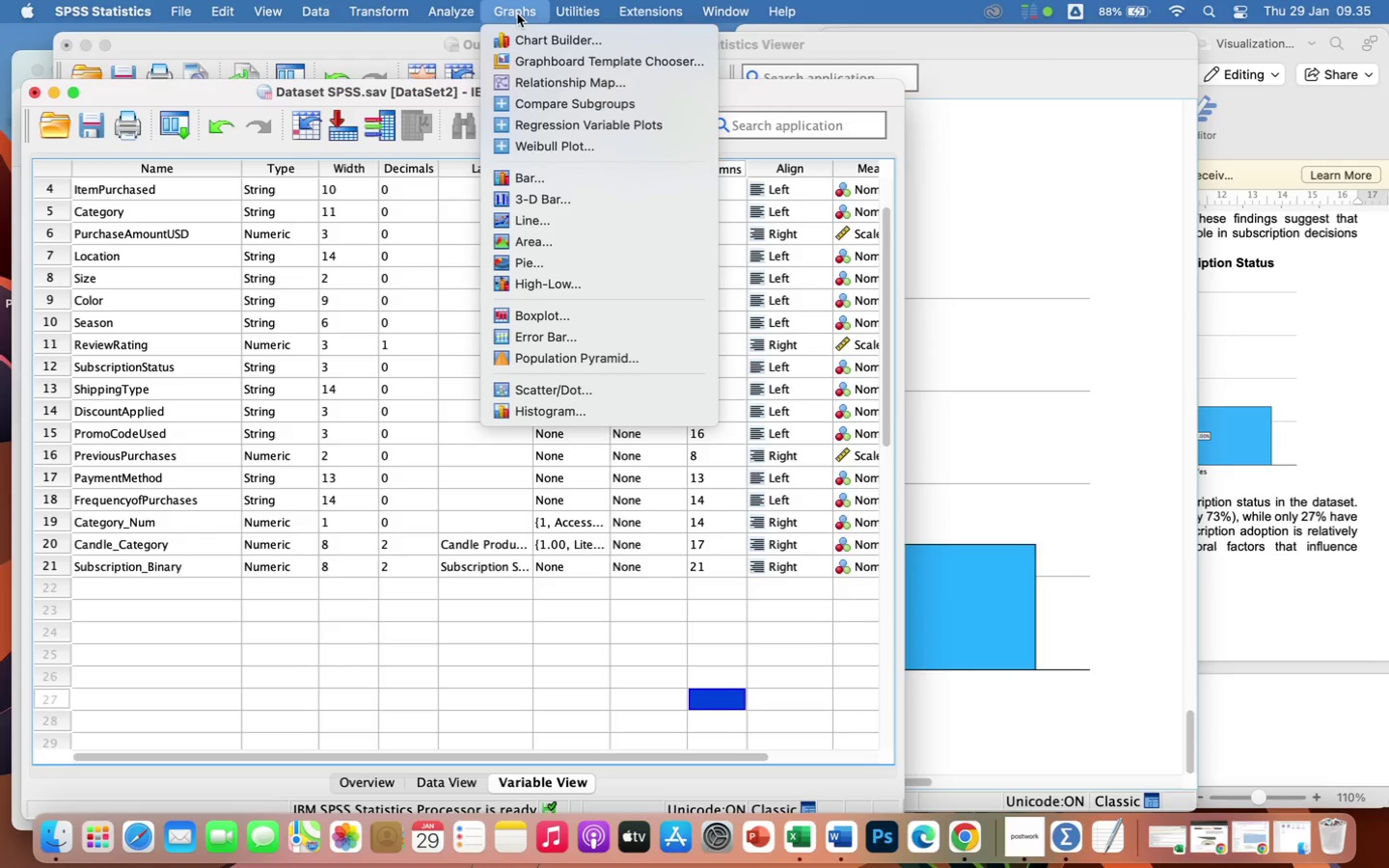 
wait(8.1)
 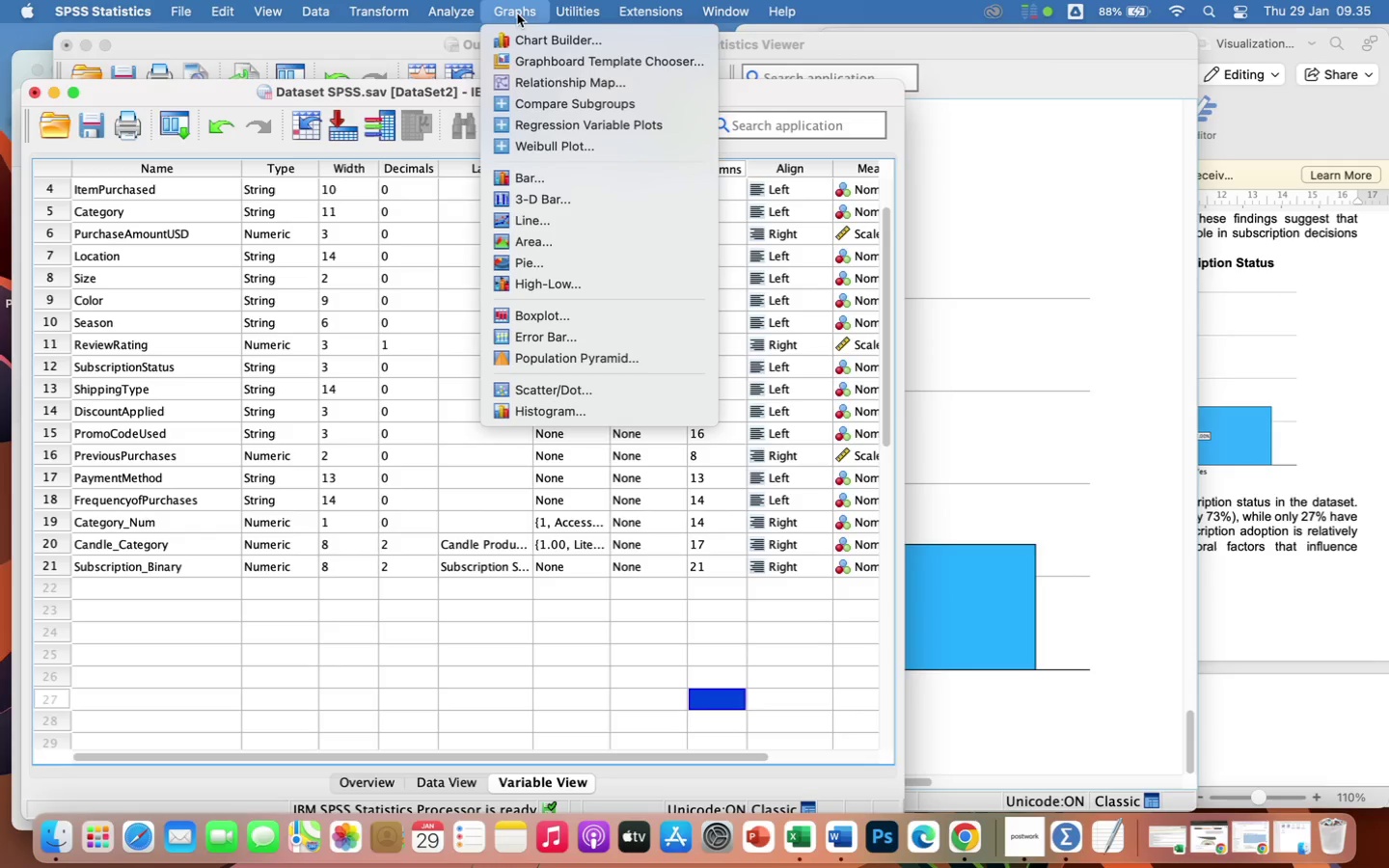 
left_click([604, 41])
 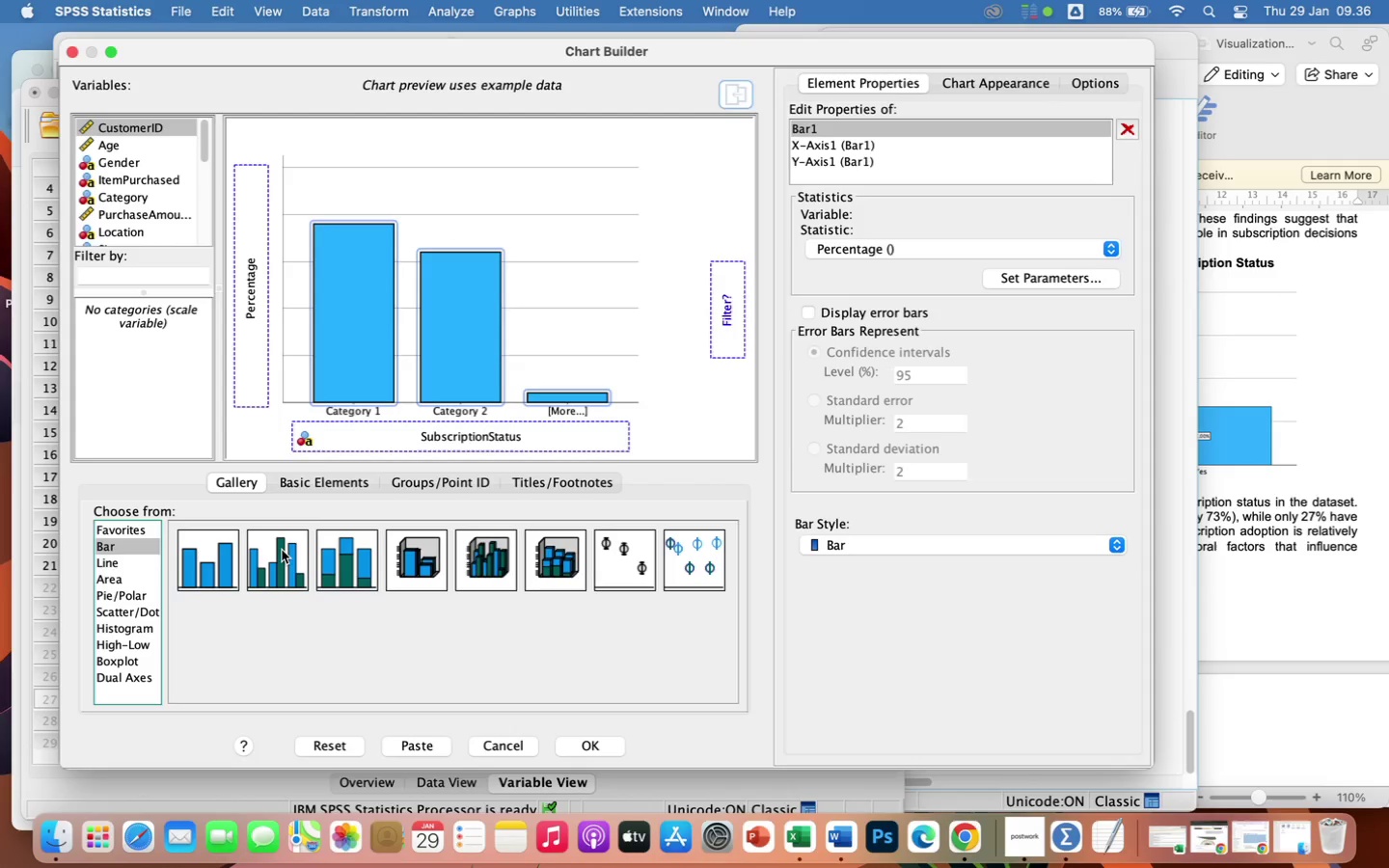 
left_click([282, 551])
 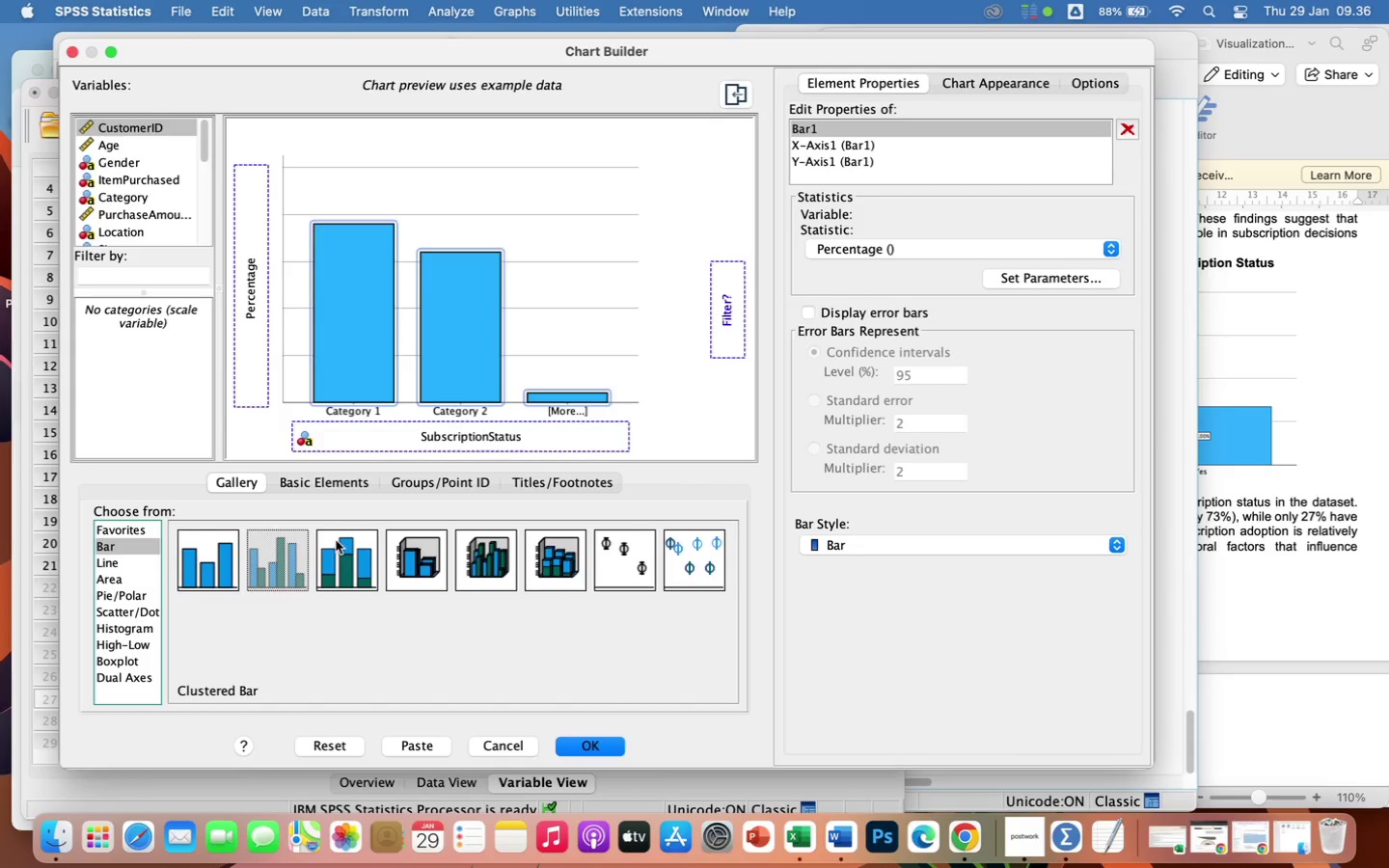 
left_click([354, 538])
 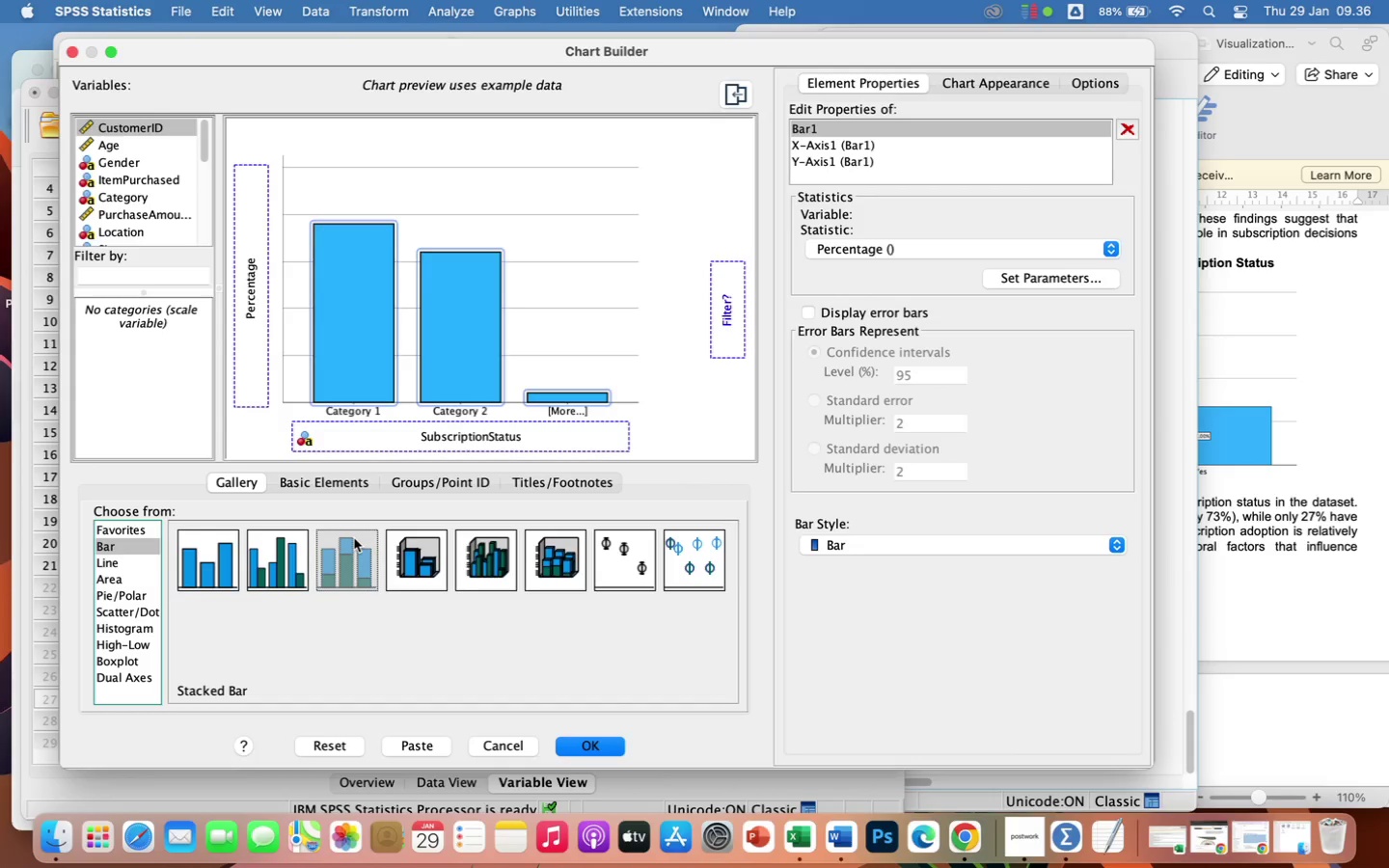 
left_click_drag(start_coordinate=[354, 538], to_coordinate=[414, 316])
 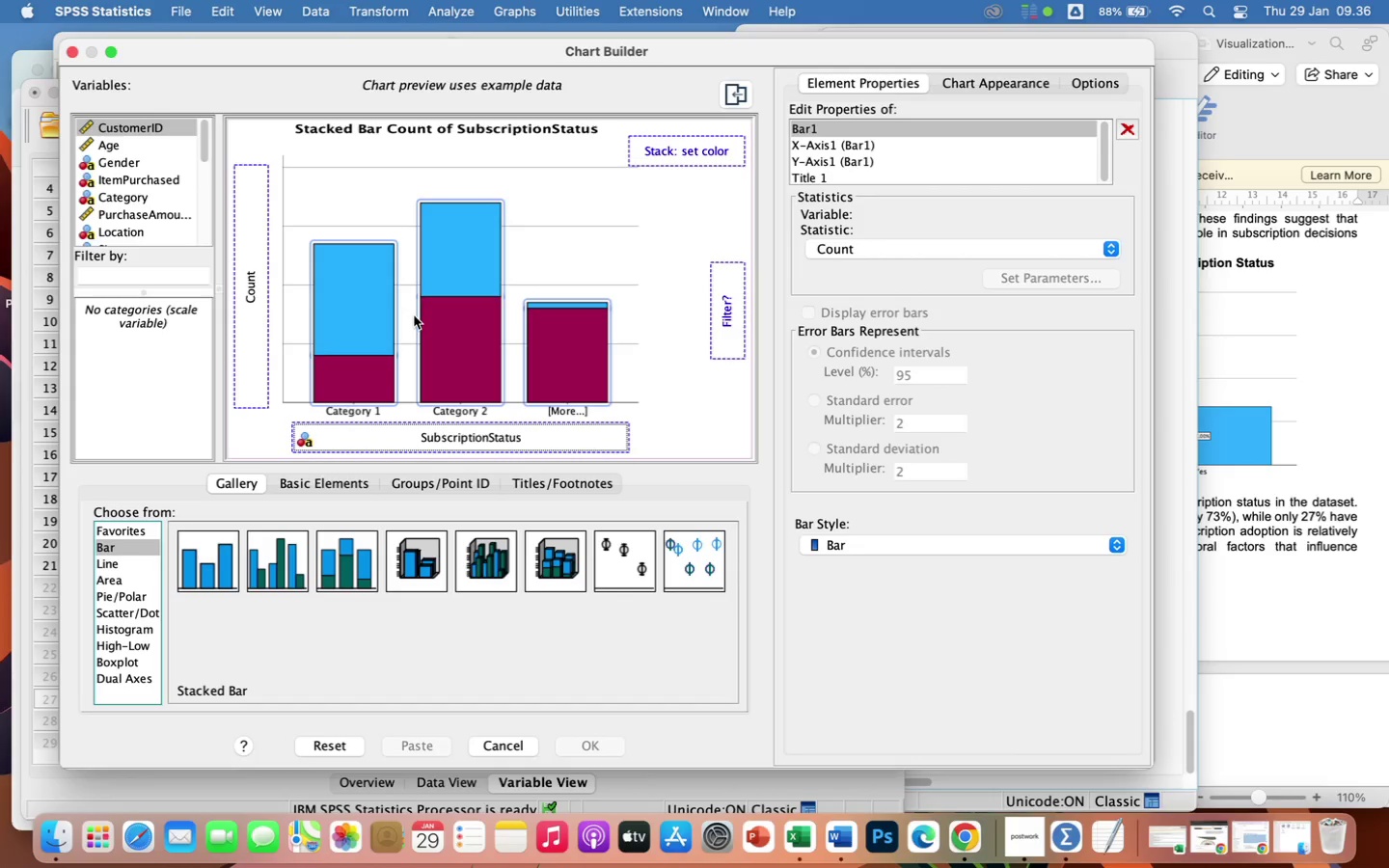 
wait(6.5)
 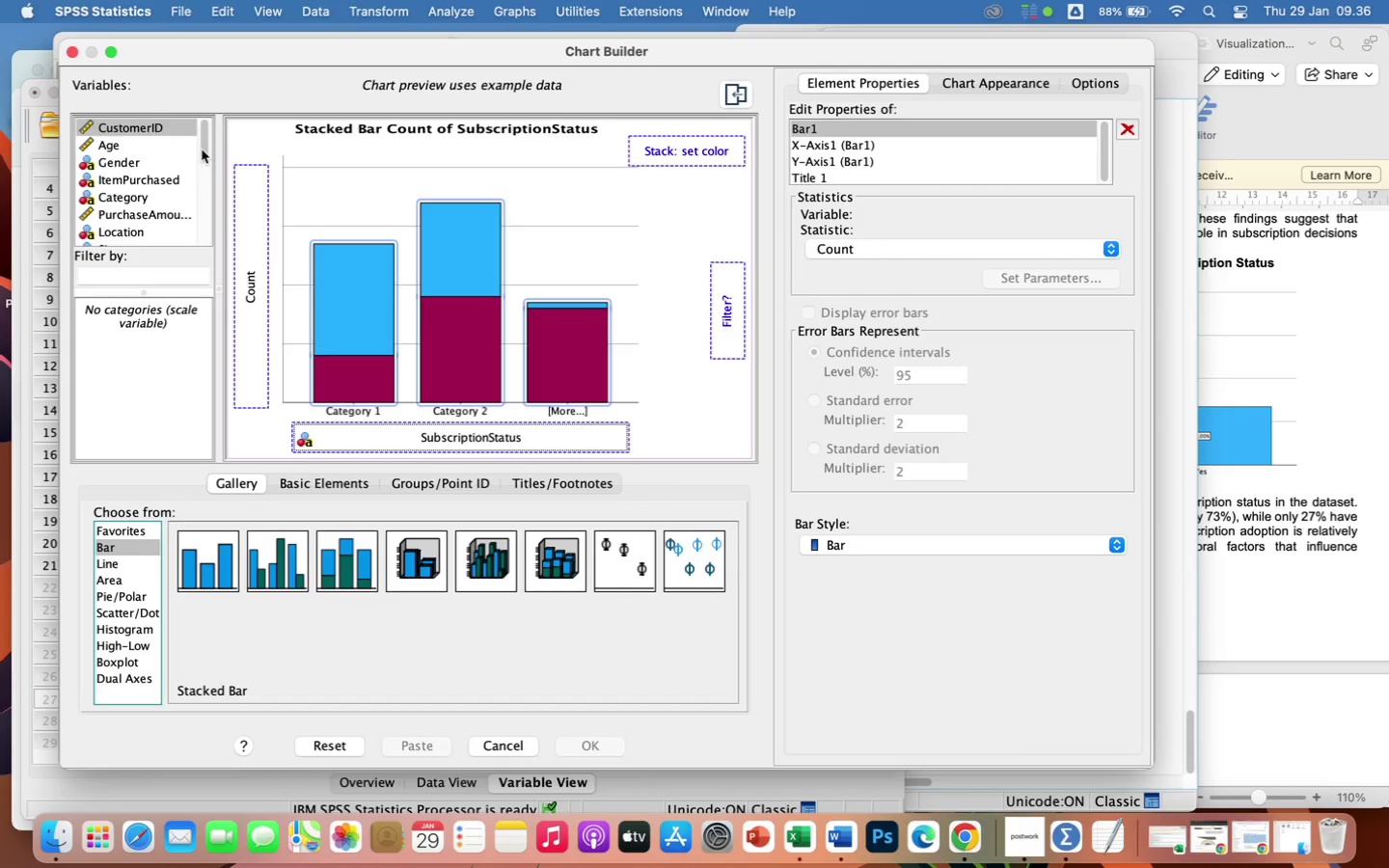 
left_click_drag(start_coordinate=[204, 144], to_coordinate=[204, 253])
 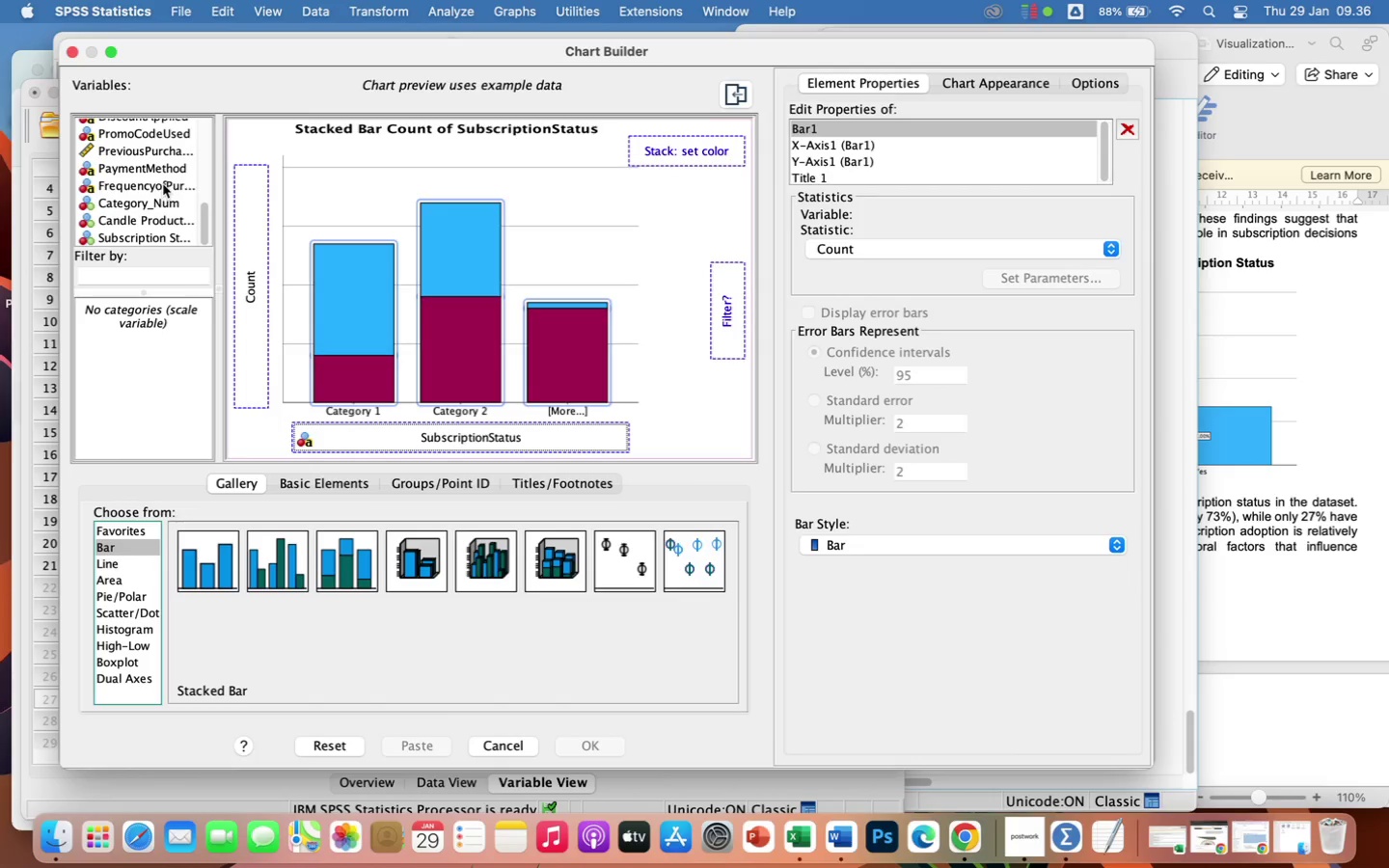 
scroll: coordinate [154, 172], scroll_direction: down, amount: 16.0
 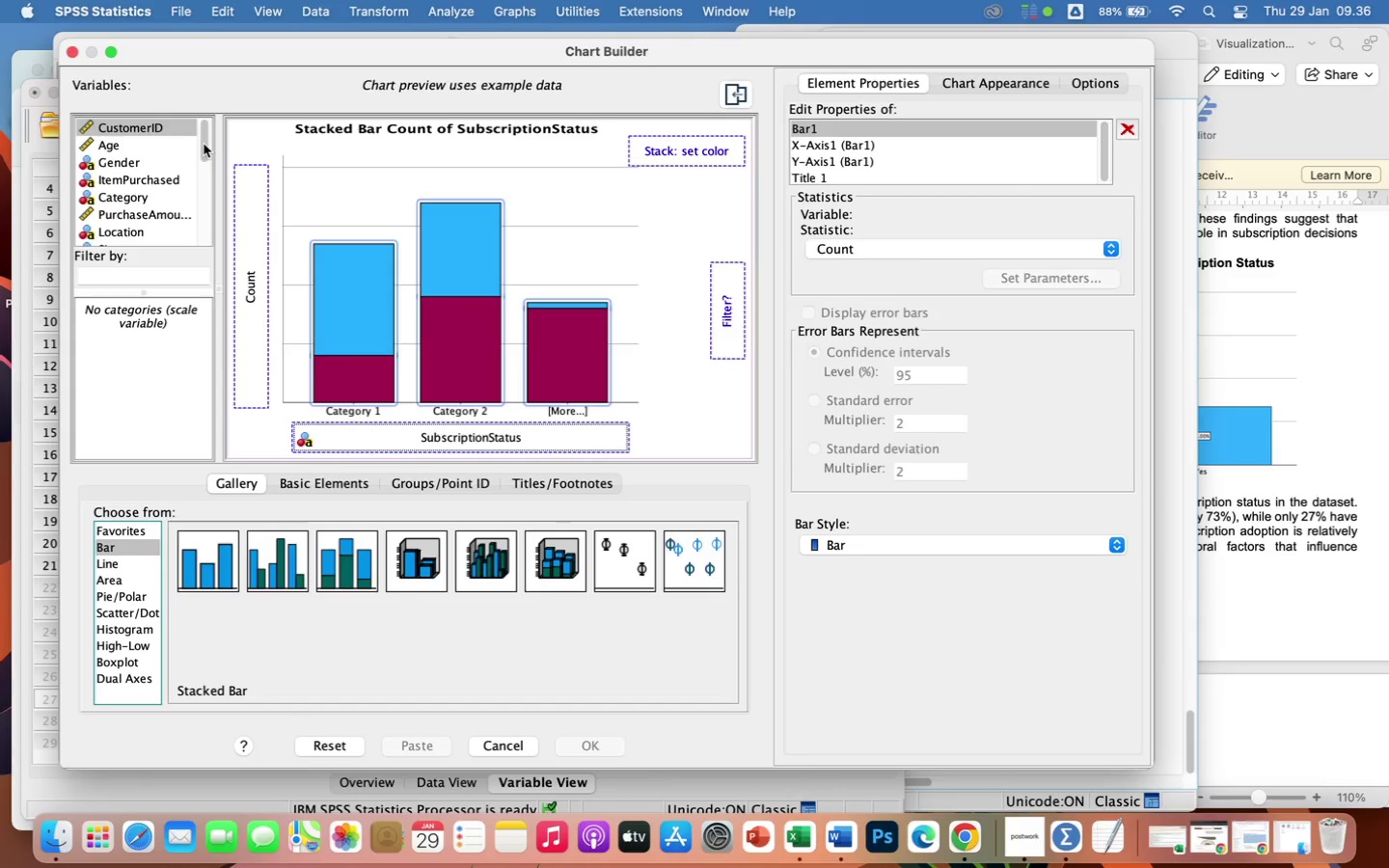 
left_click([163, 184])
 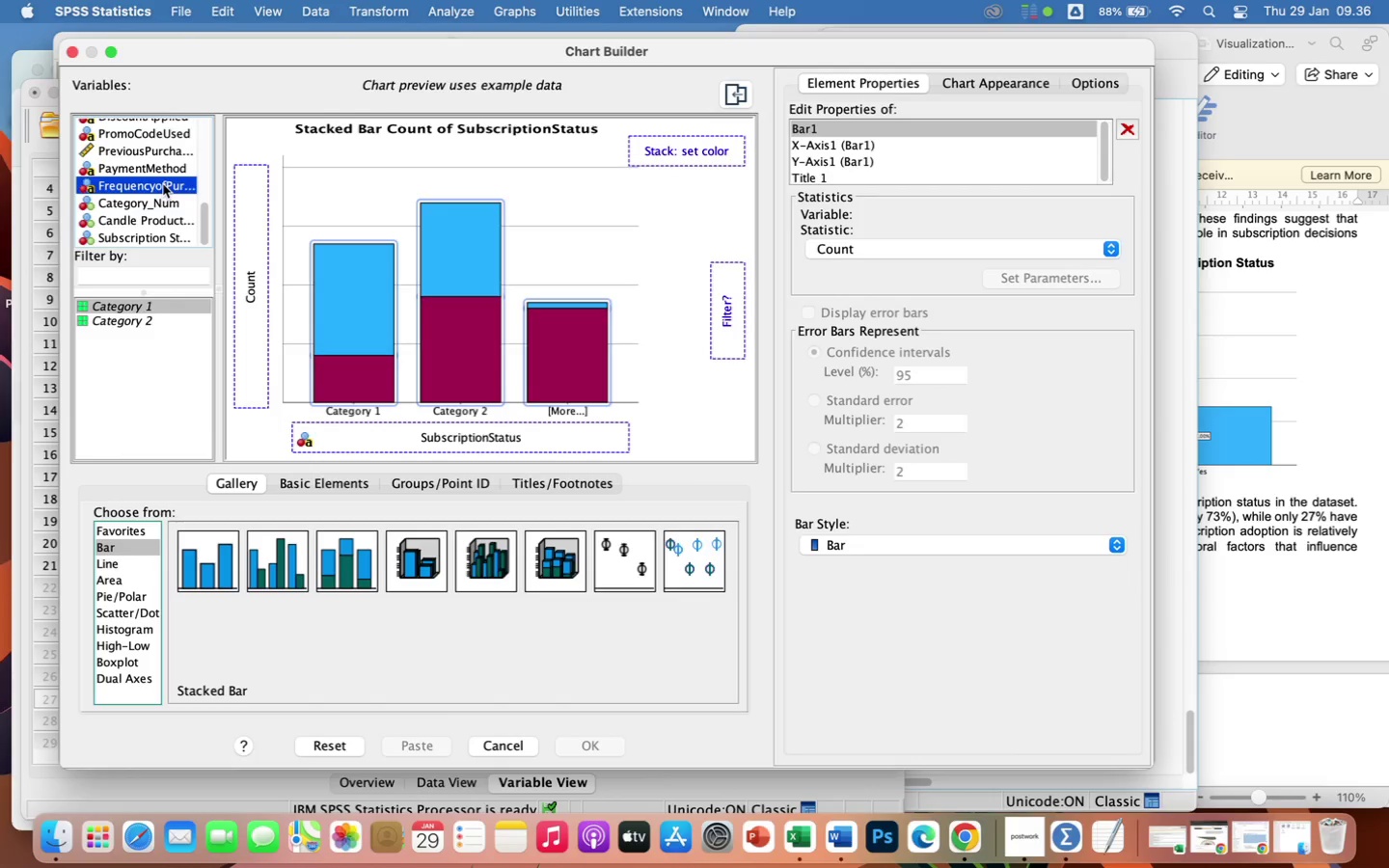 
left_click_drag(start_coordinate=[163, 184], to_coordinate=[369, 426])
 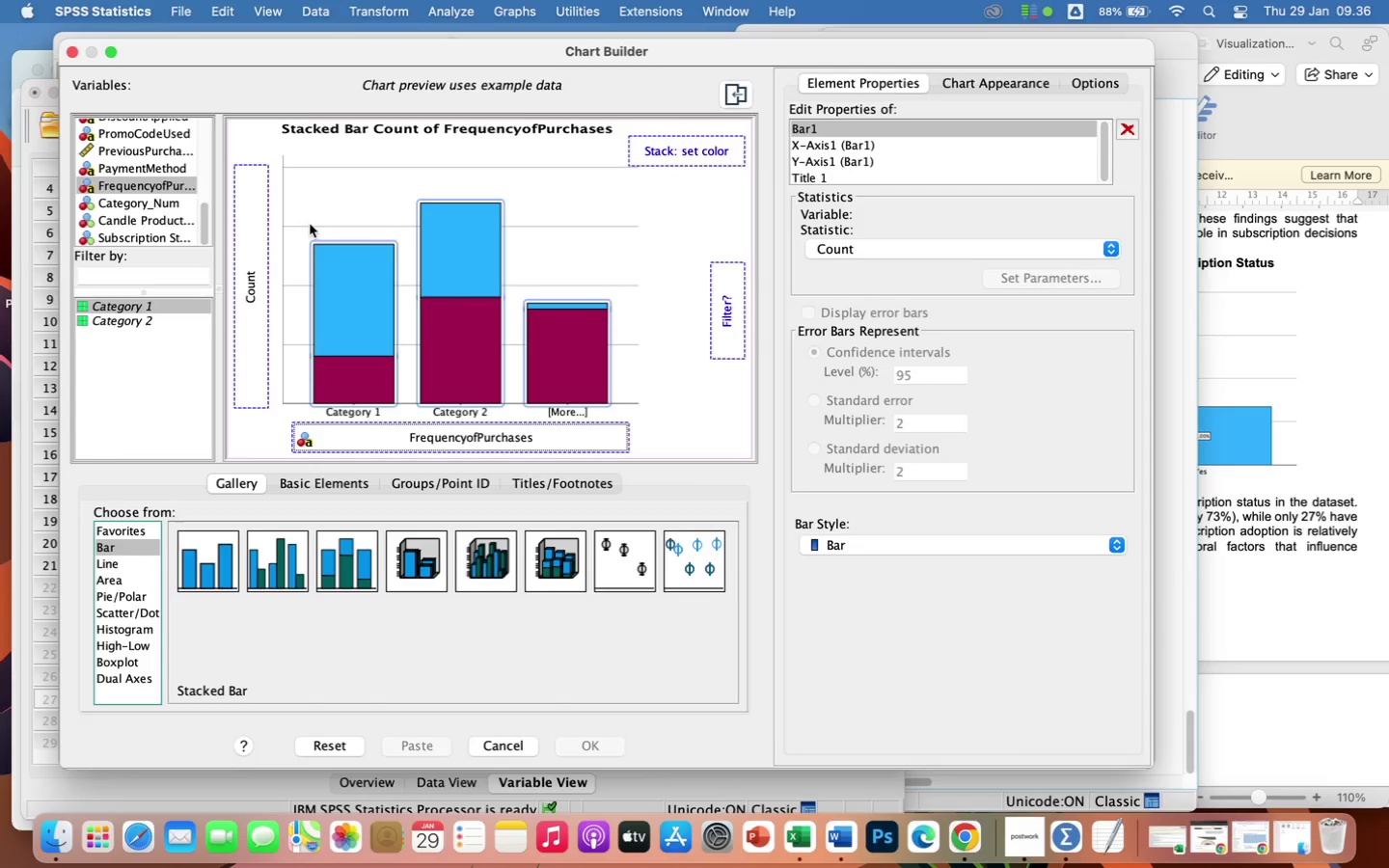 
wait(15.03)
 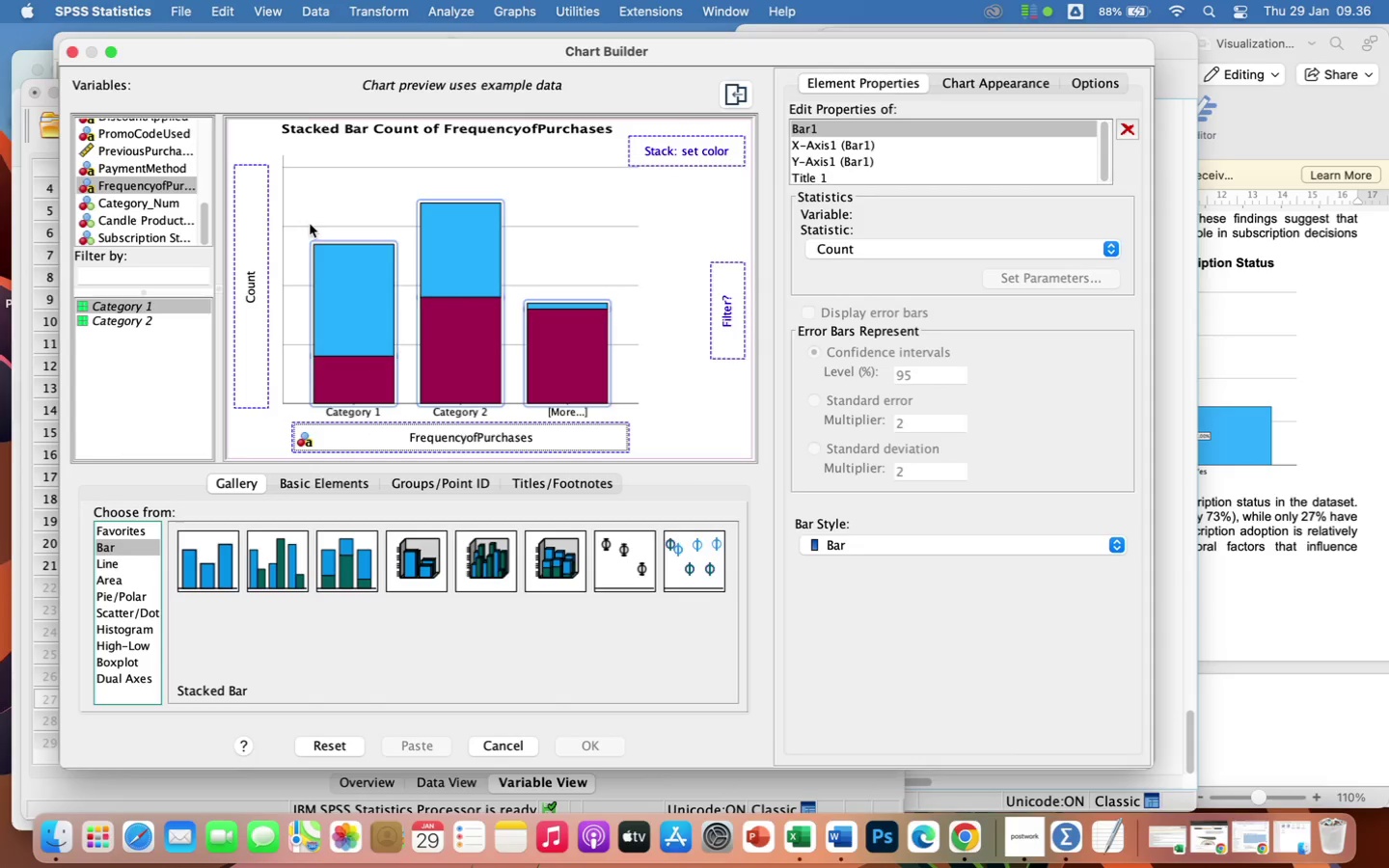 
scroll: coordinate [159, 205], scroll_direction: up, amount: 3.0
 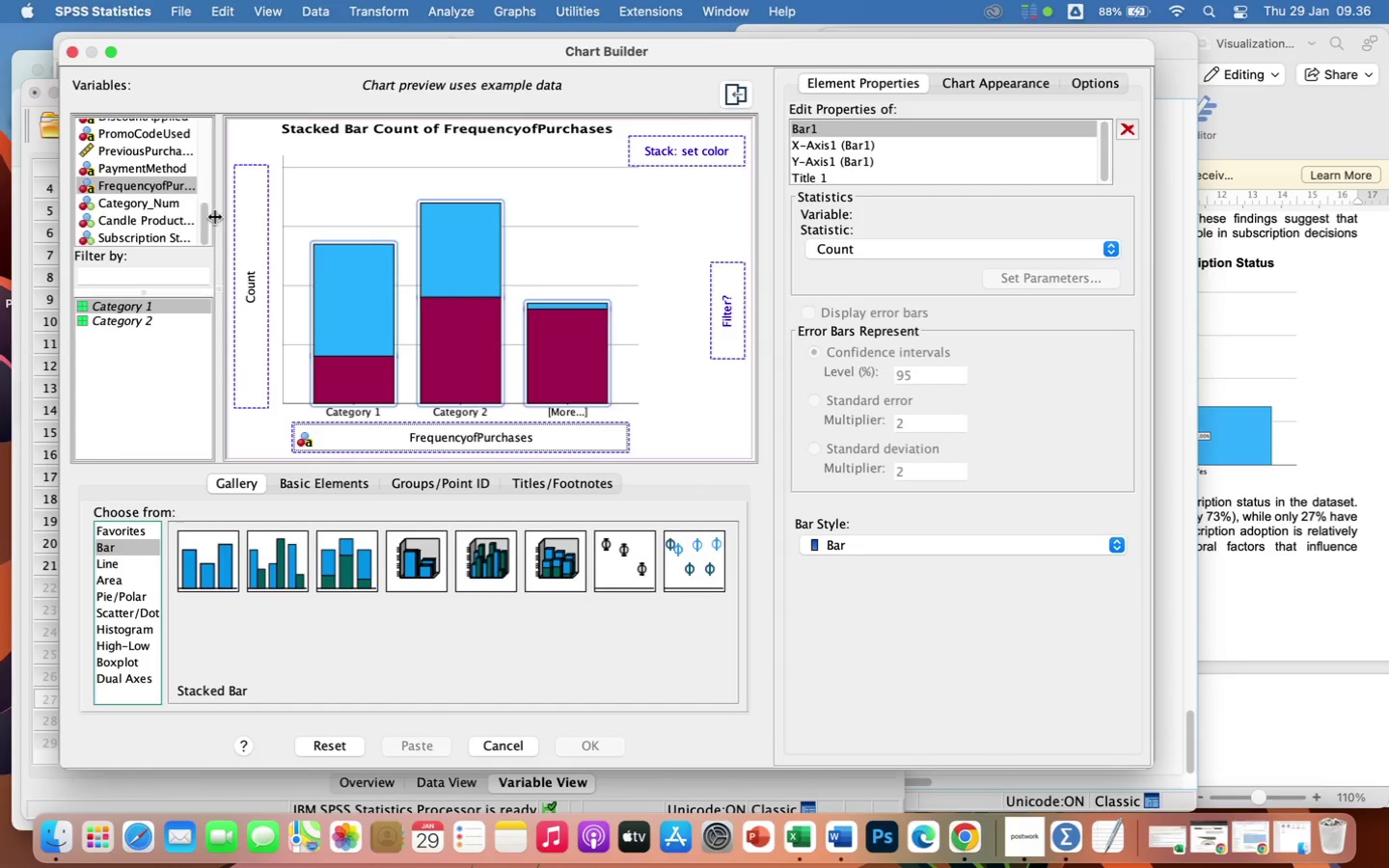 
left_click_drag(start_coordinate=[203, 220], to_coordinate=[196, 187])
 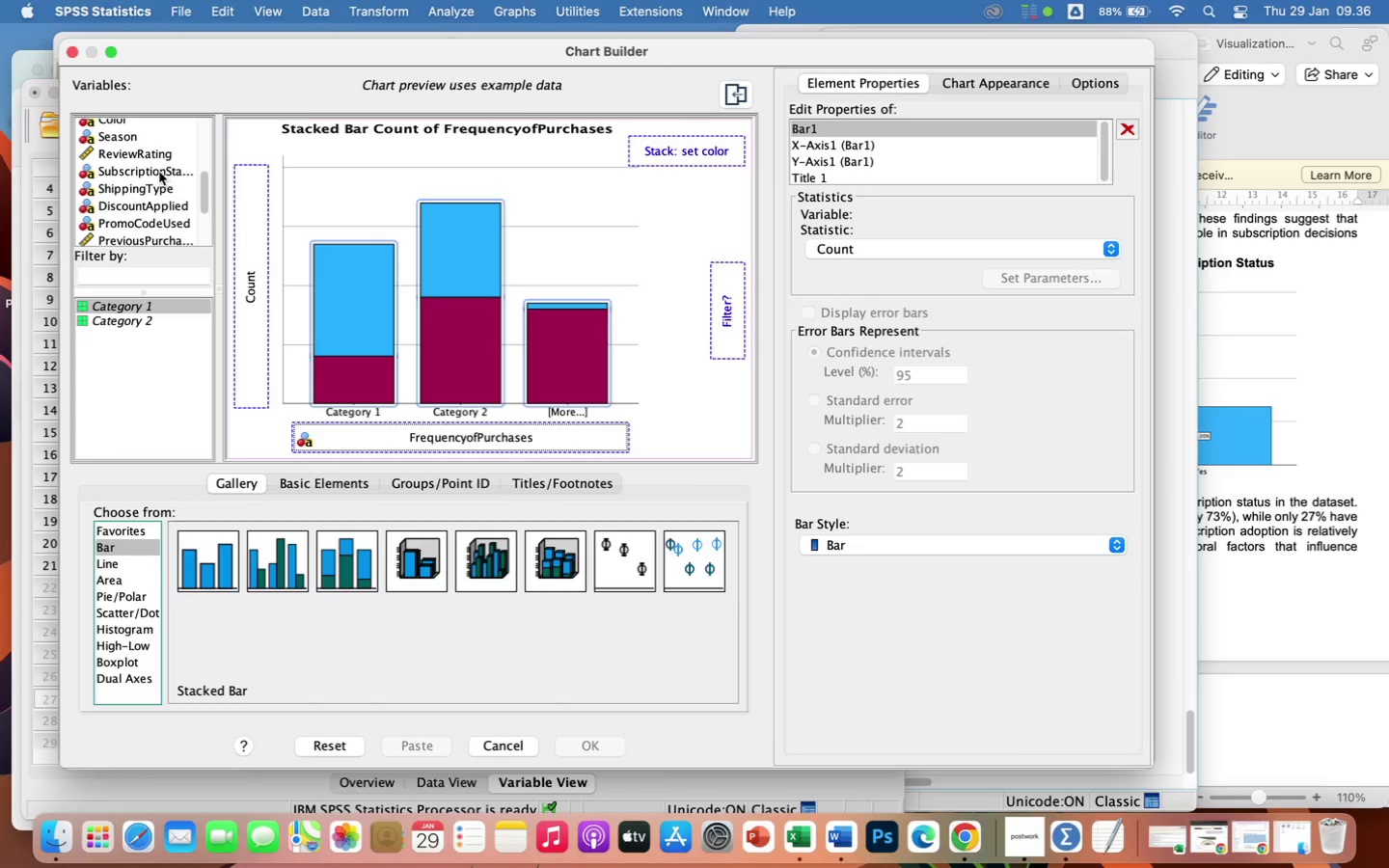 
left_click([158, 172])
 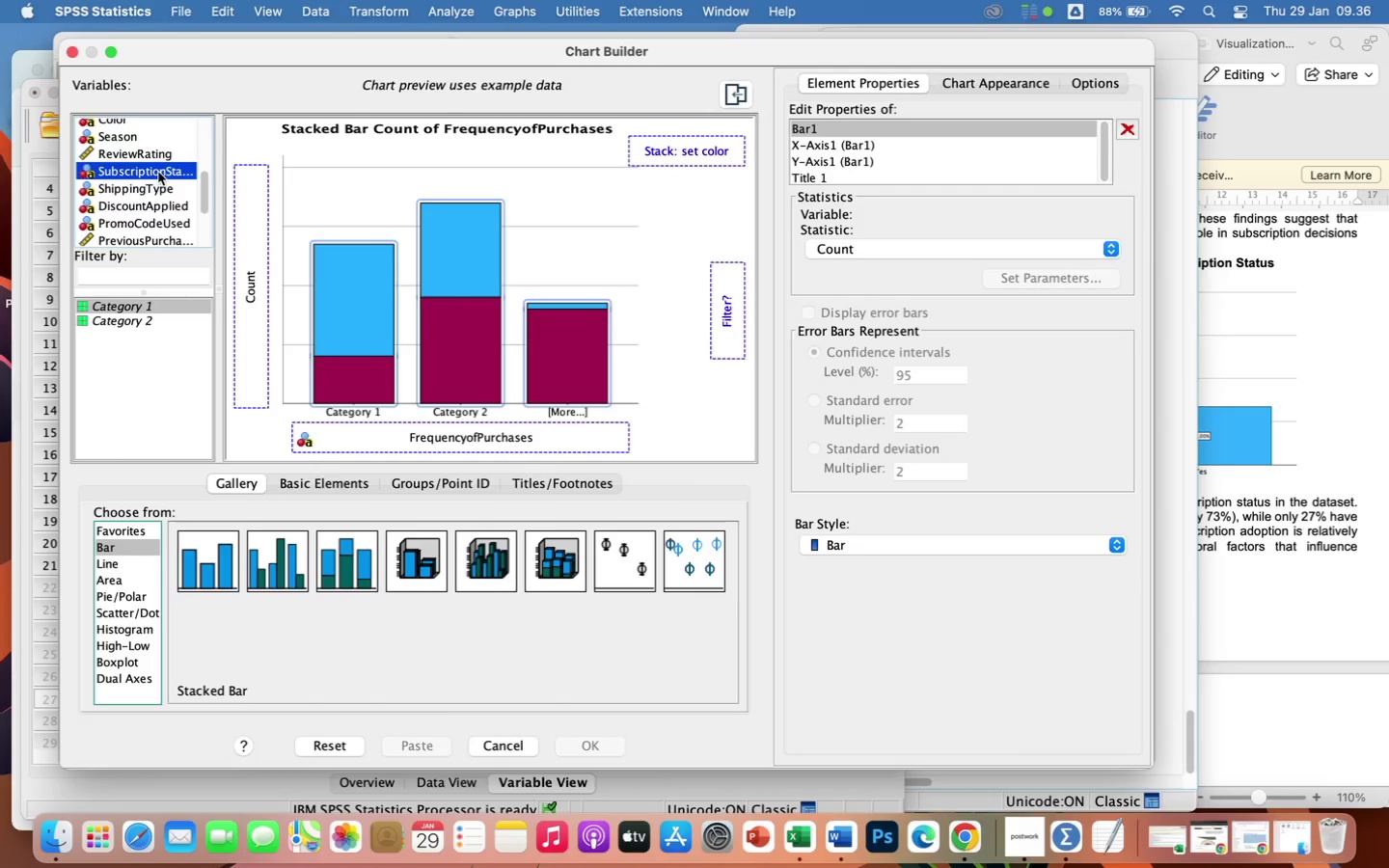 
left_click_drag(start_coordinate=[158, 172], to_coordinate=[649, 146])
 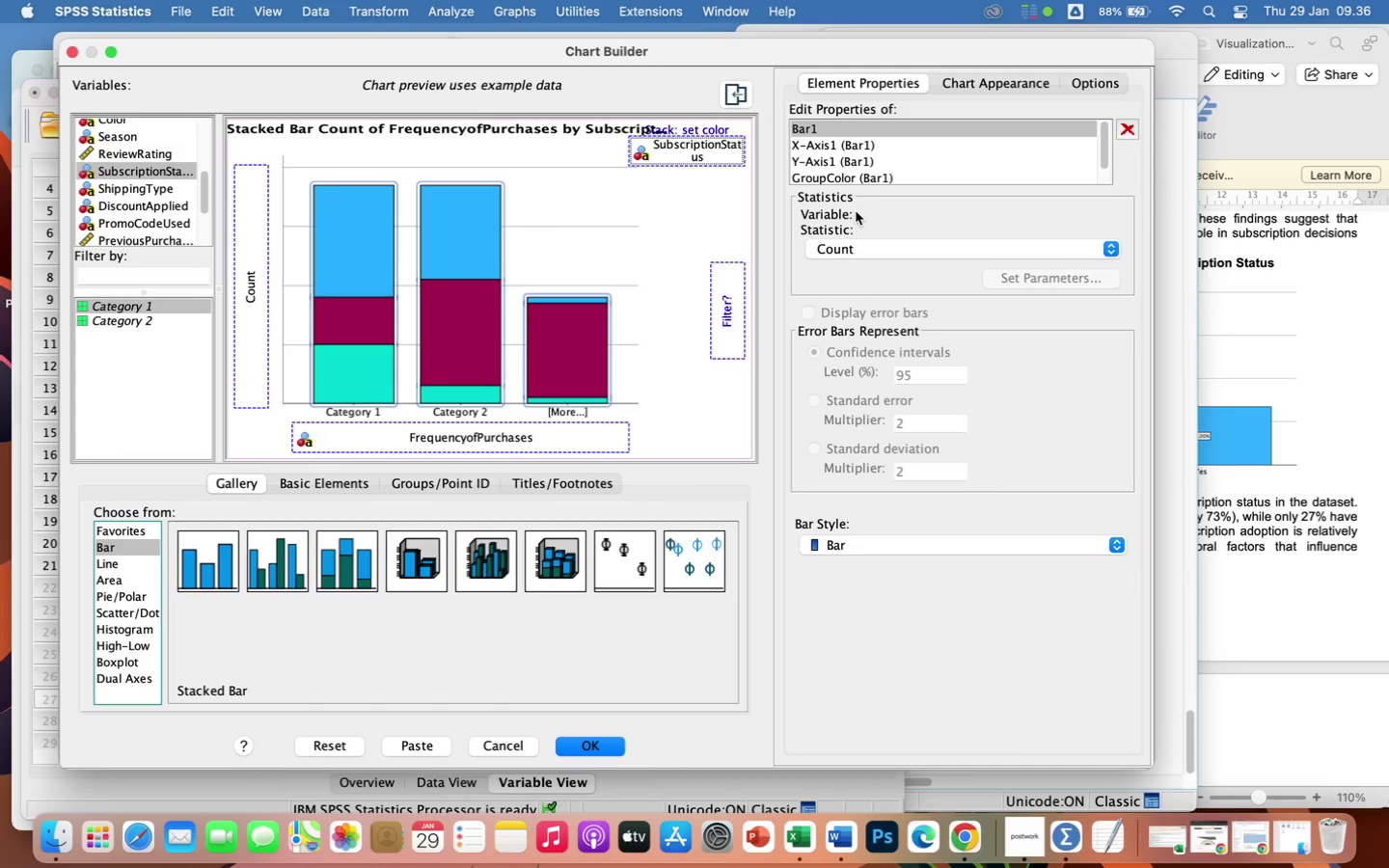 
wait(9.89)
 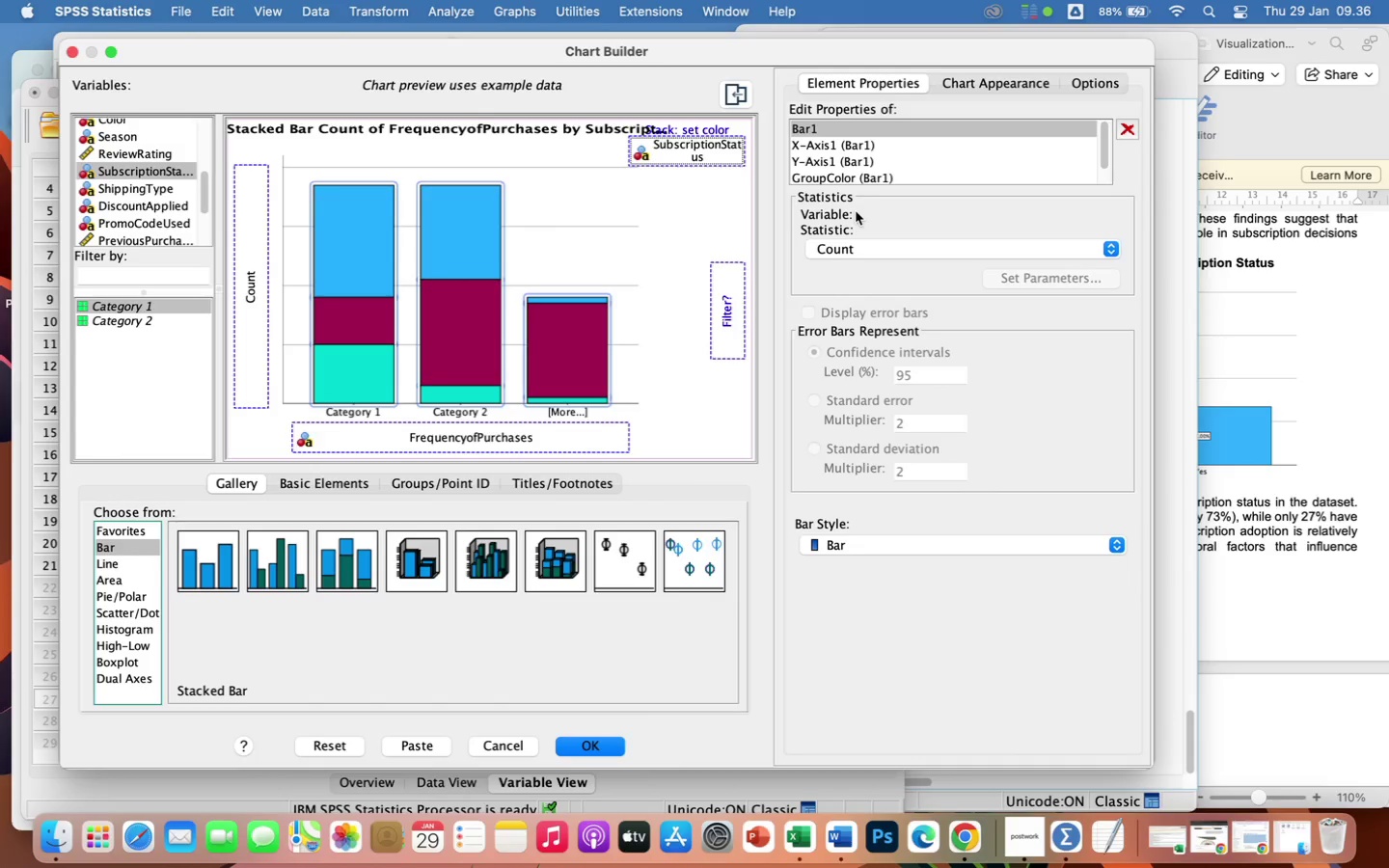 
left_click([989, 249])
 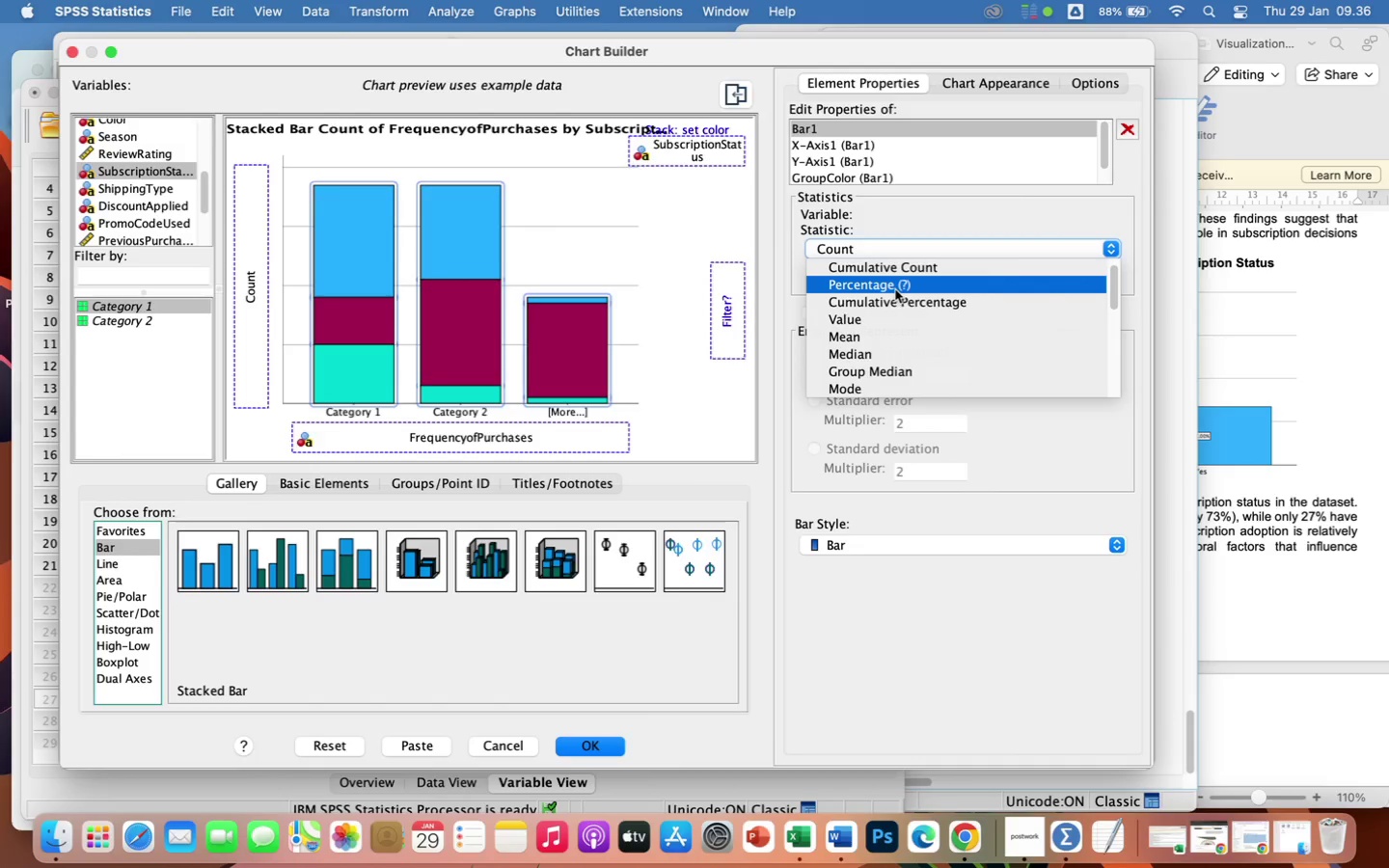 
left_click([894, 287])
 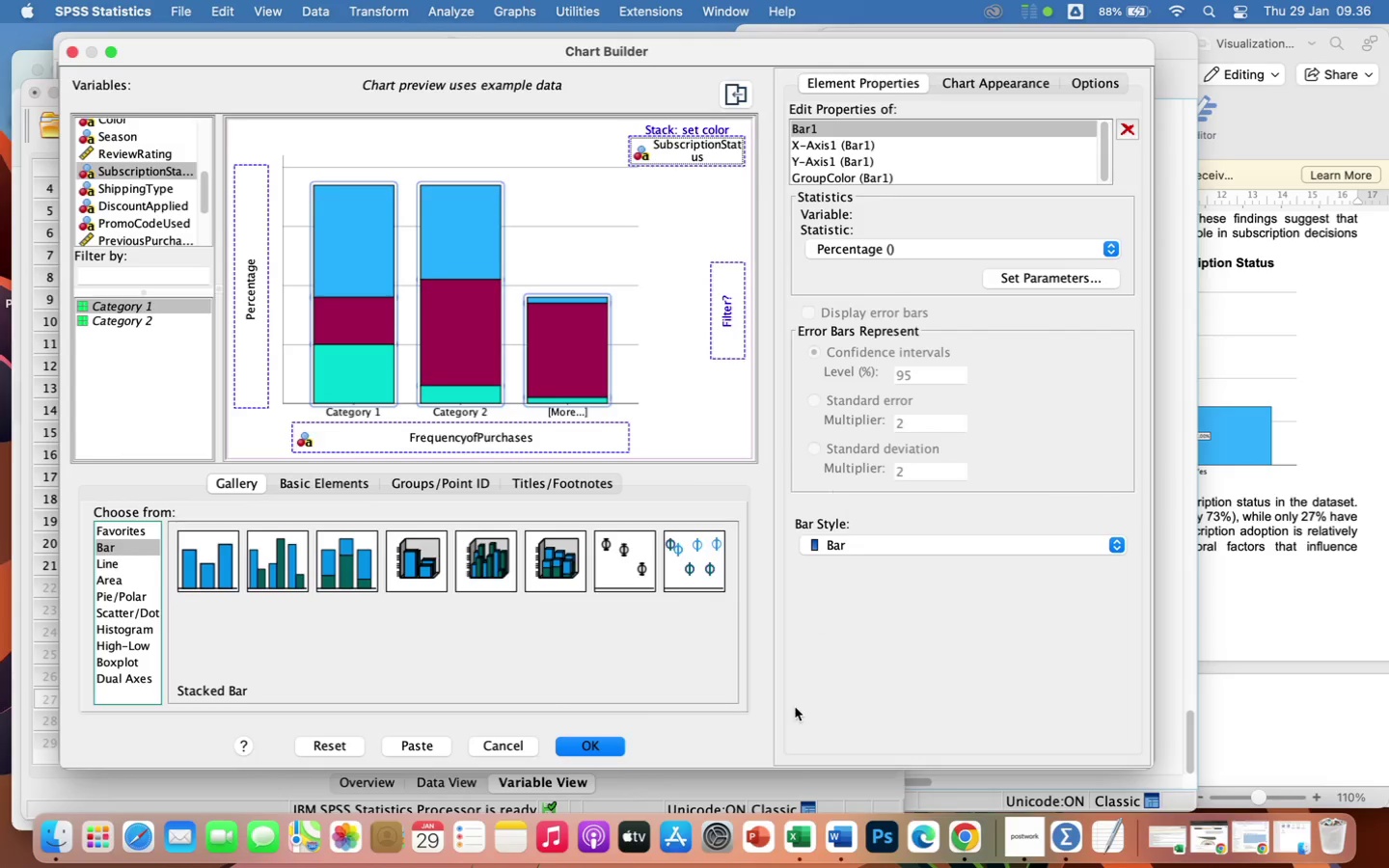 
left_click([585, 745])
 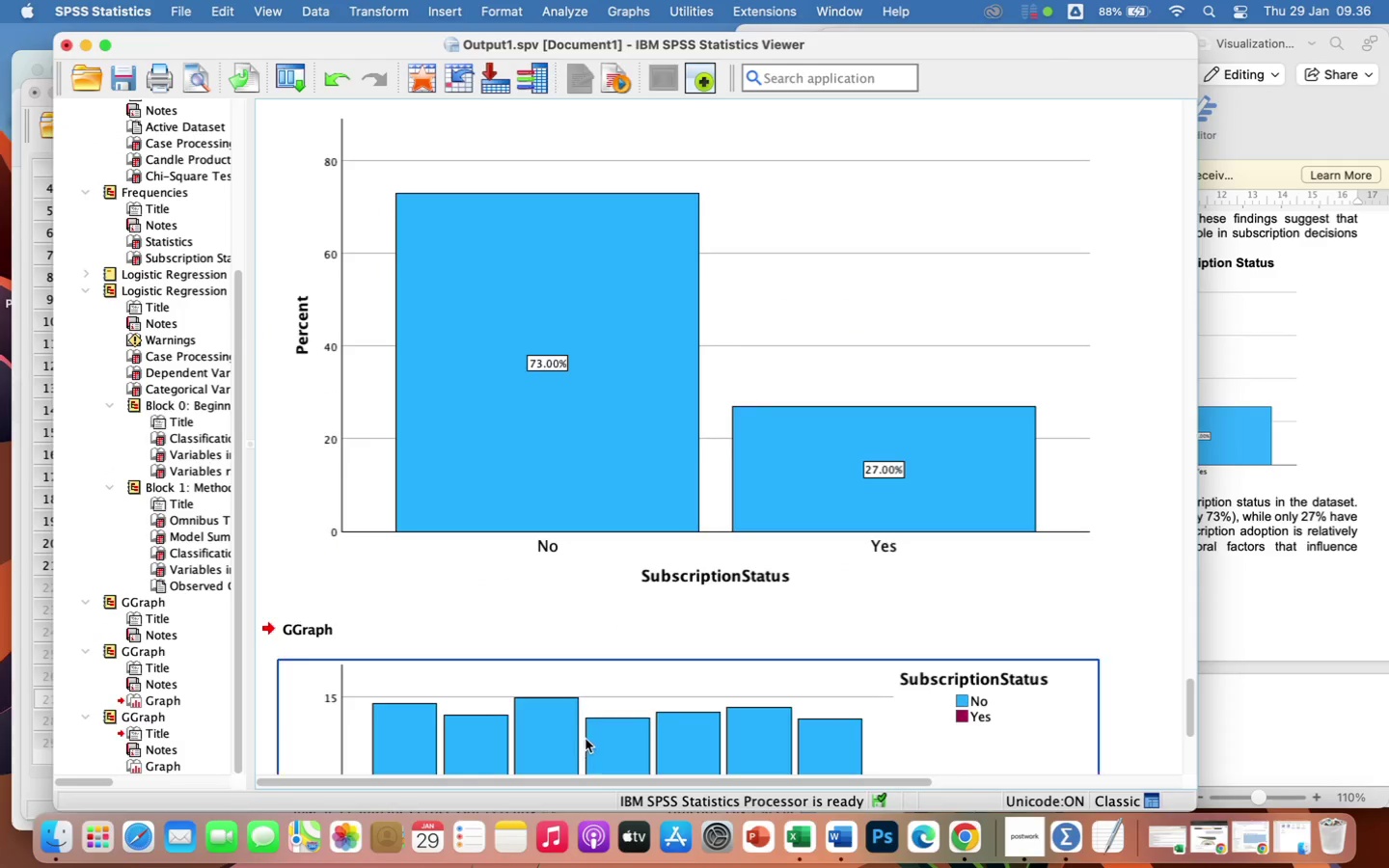 
scroll: coordinate [674, 629], scroll_direction: down, amount: 29.0
 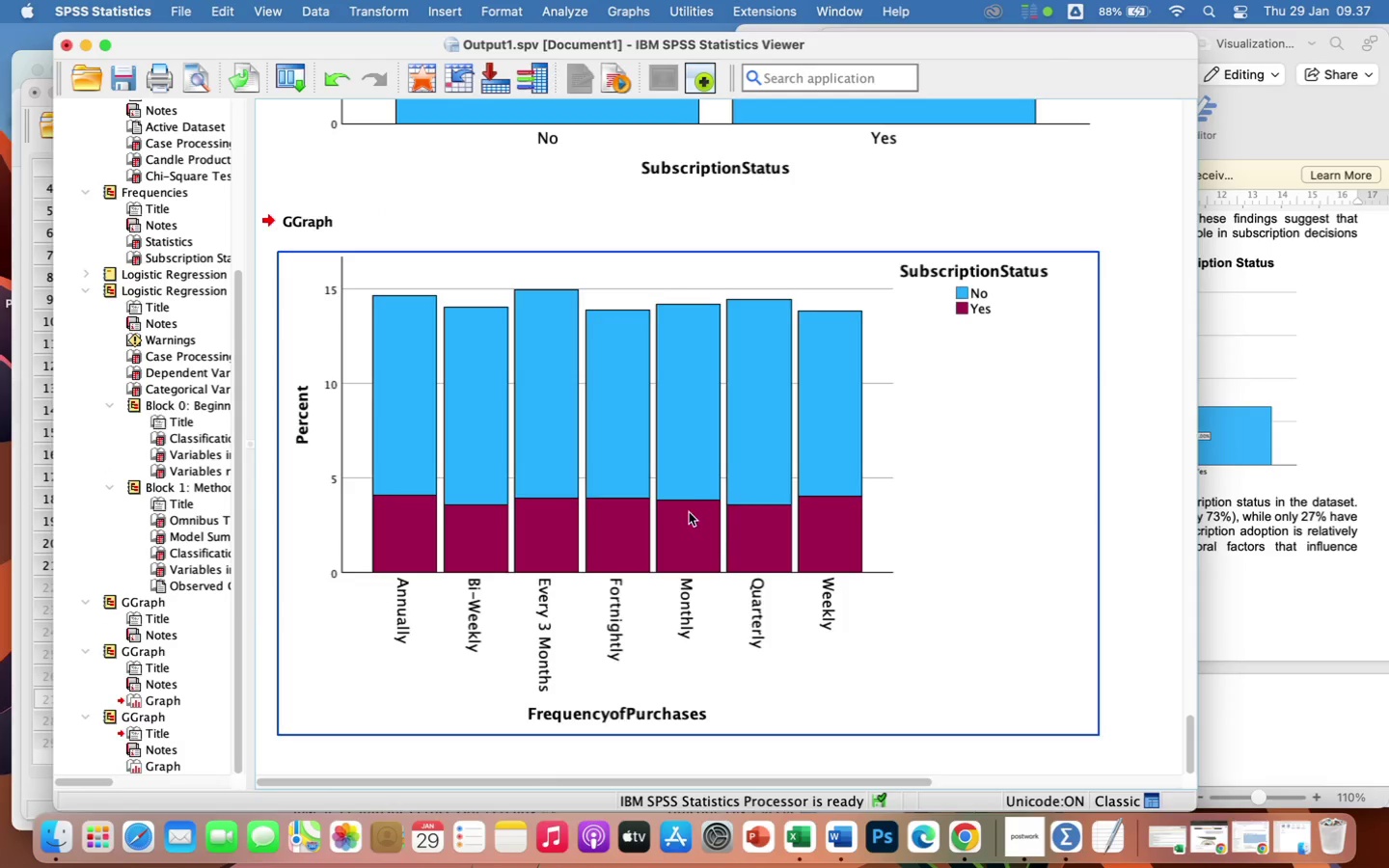 
left_click([689, 491])
 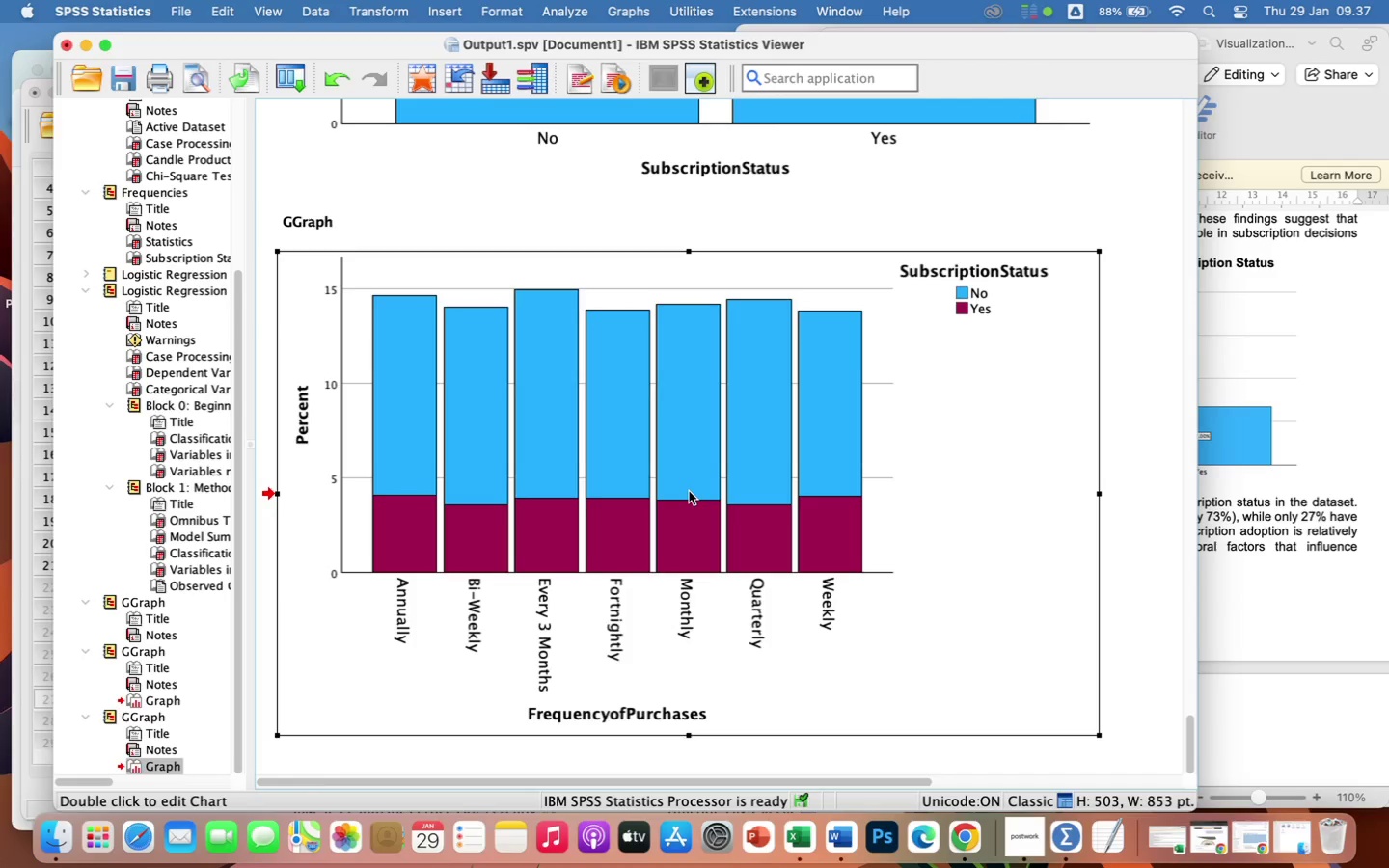 
double_click([689, 491])
 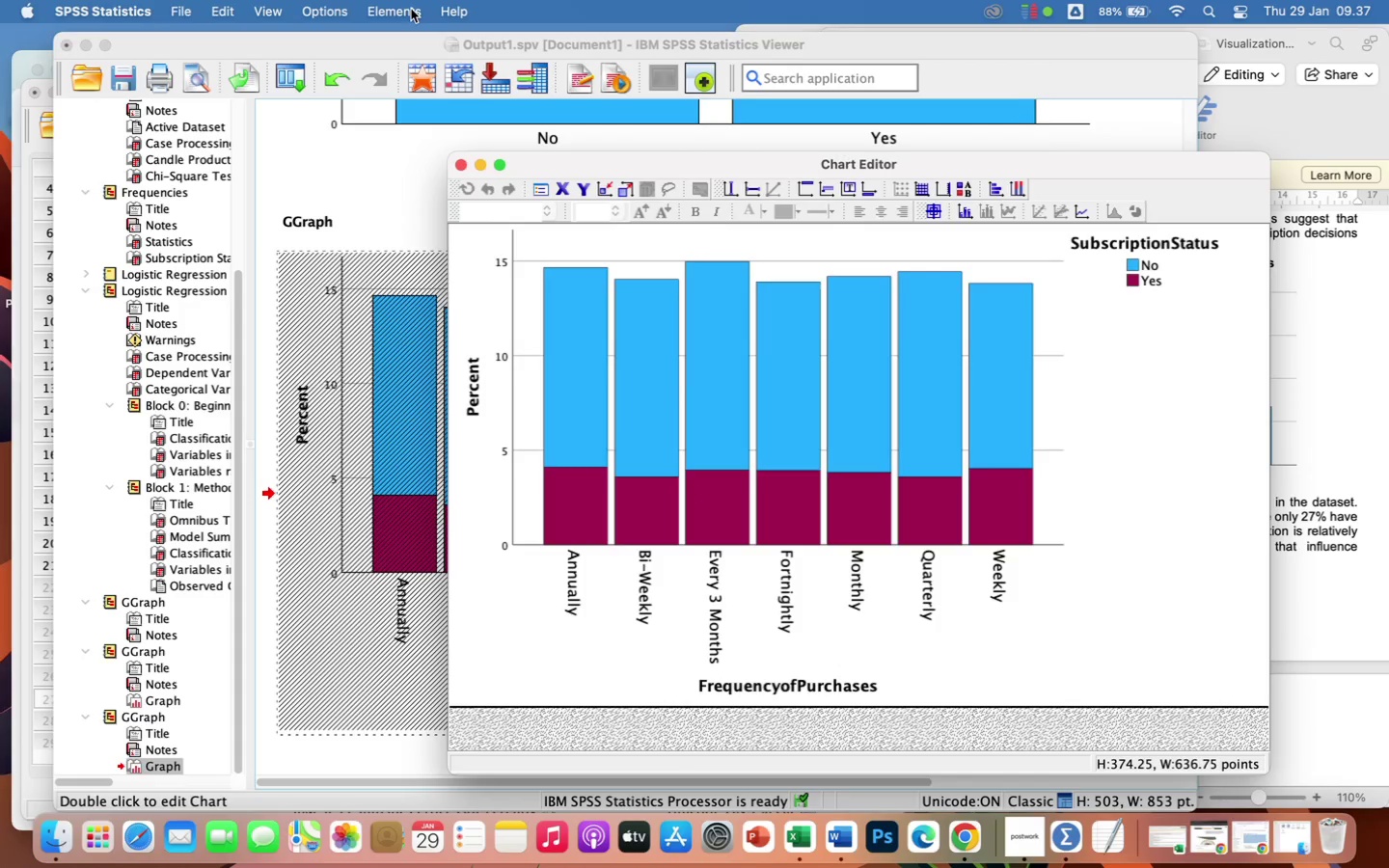 
left_click([397, 9])
 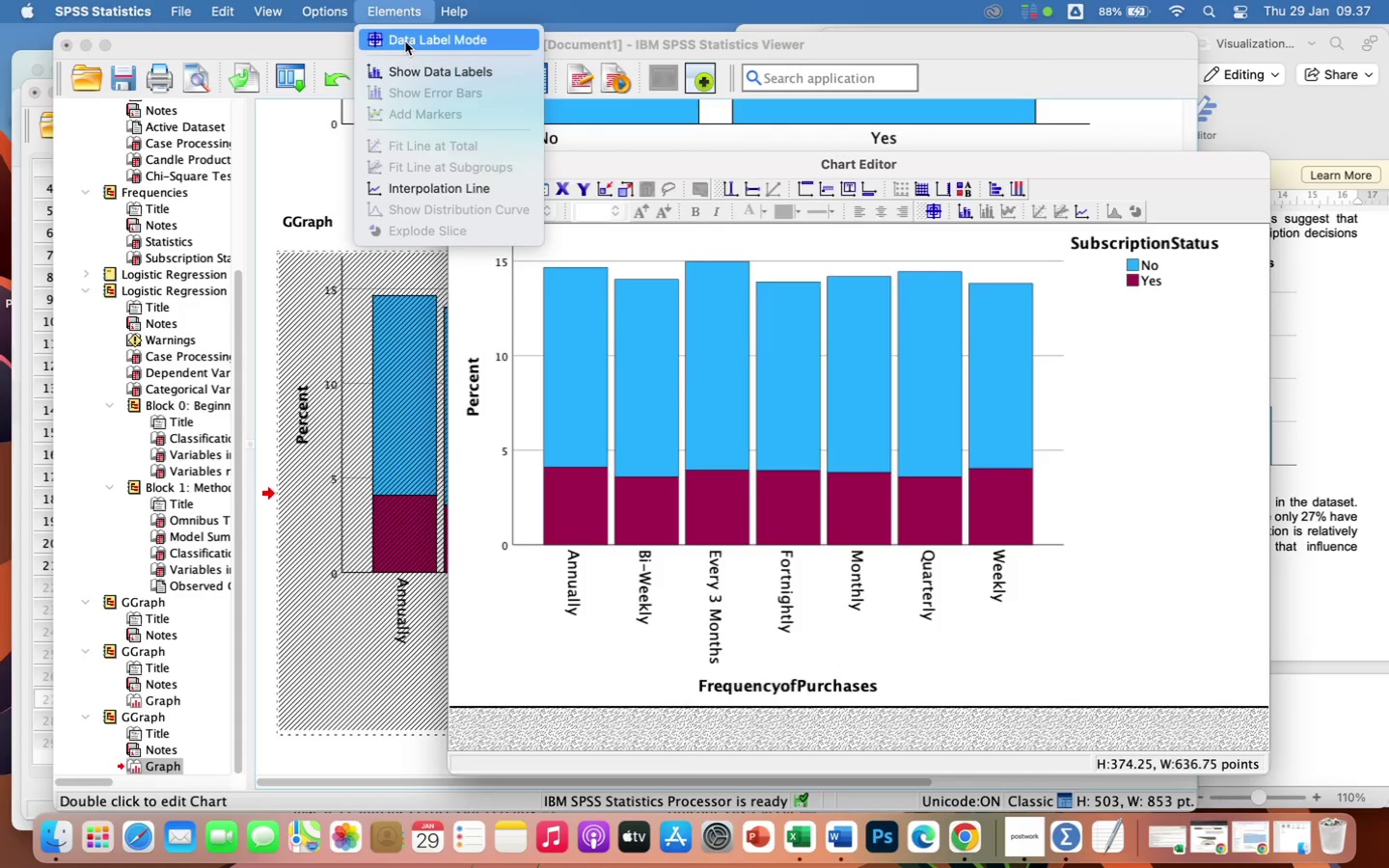 
left_click([407, 67])
 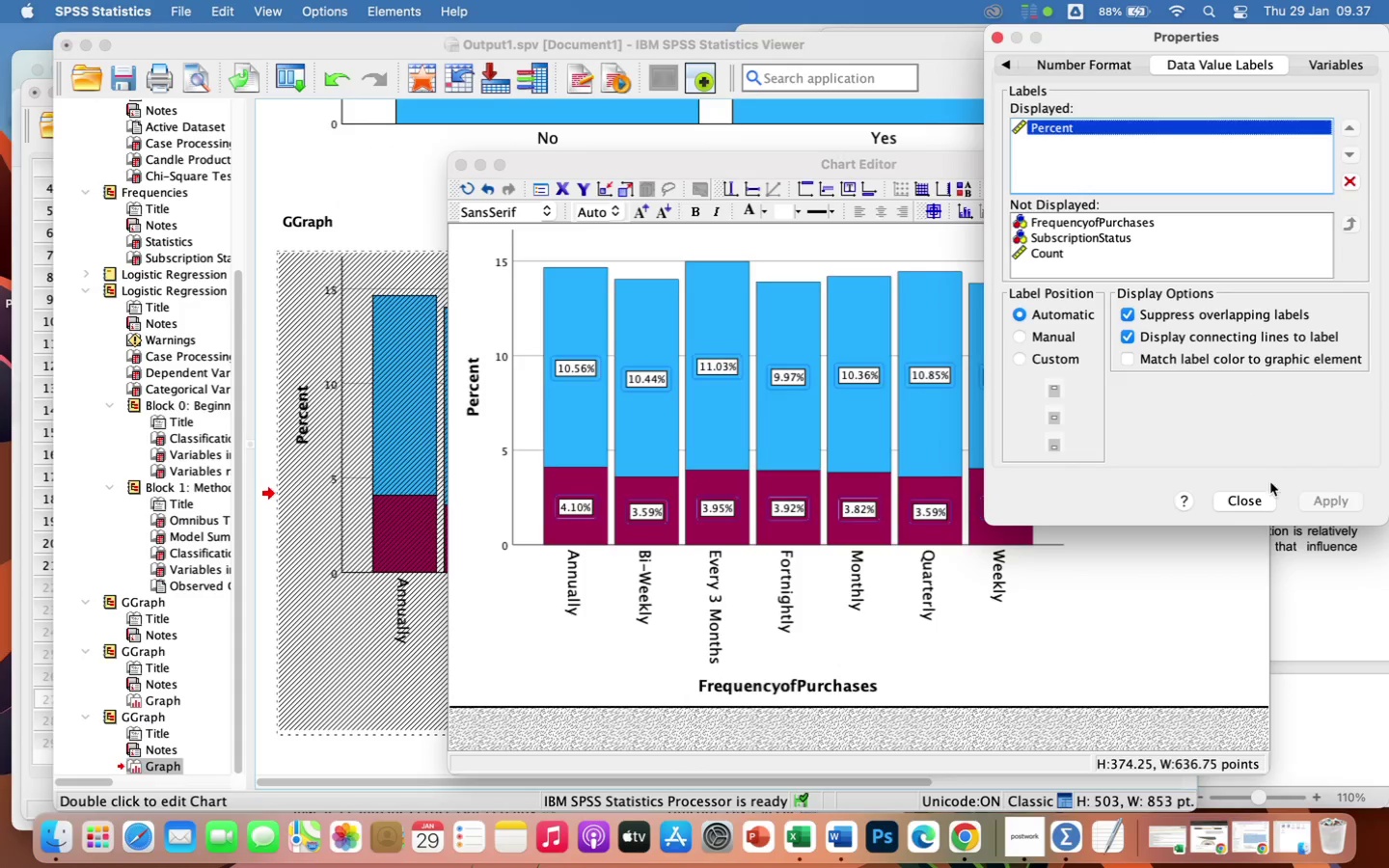 
left_click([1256, 497])
 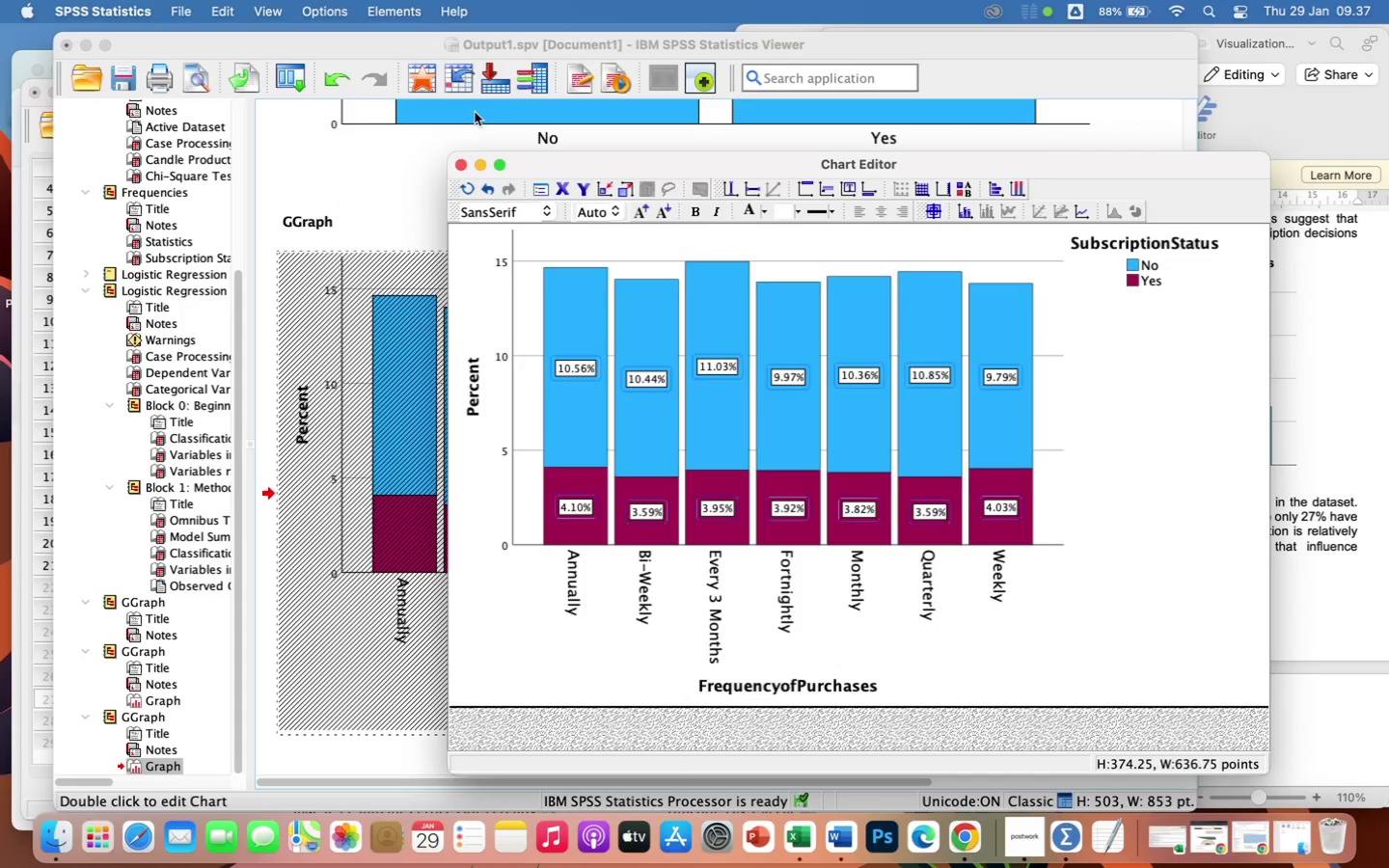 
left_click([462, 163])
 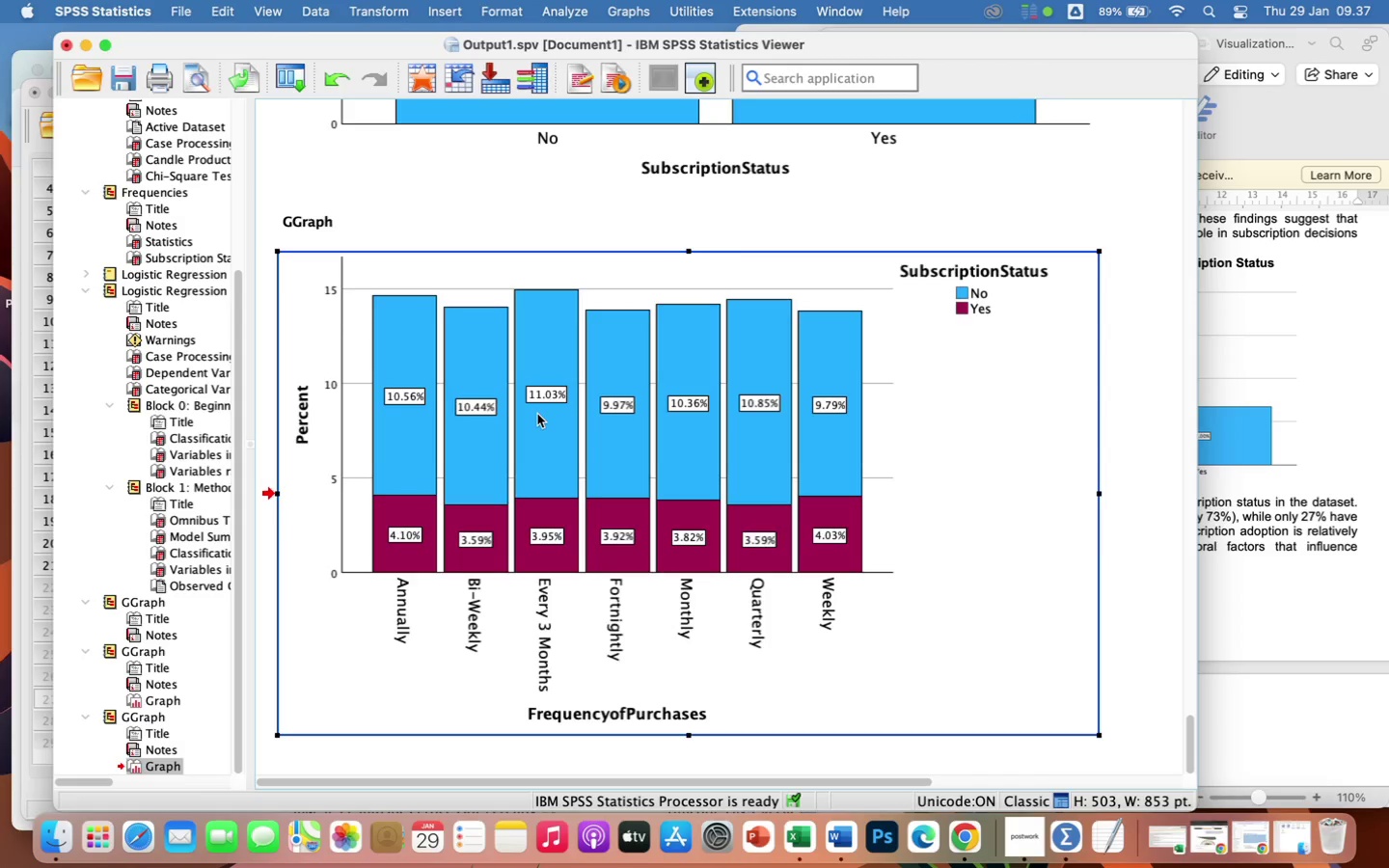 
wait(20.79)
 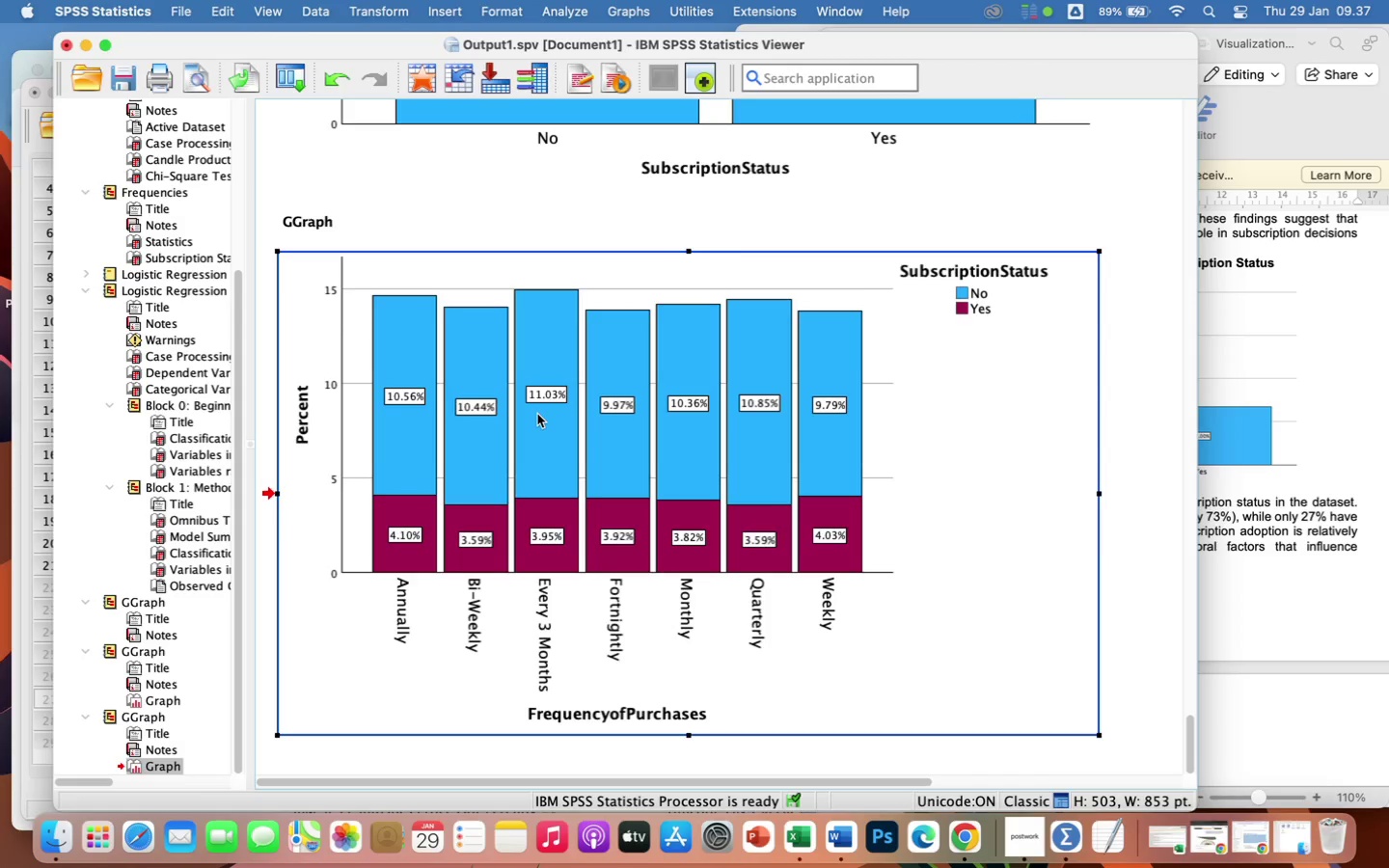 
right_click([884, 415])
 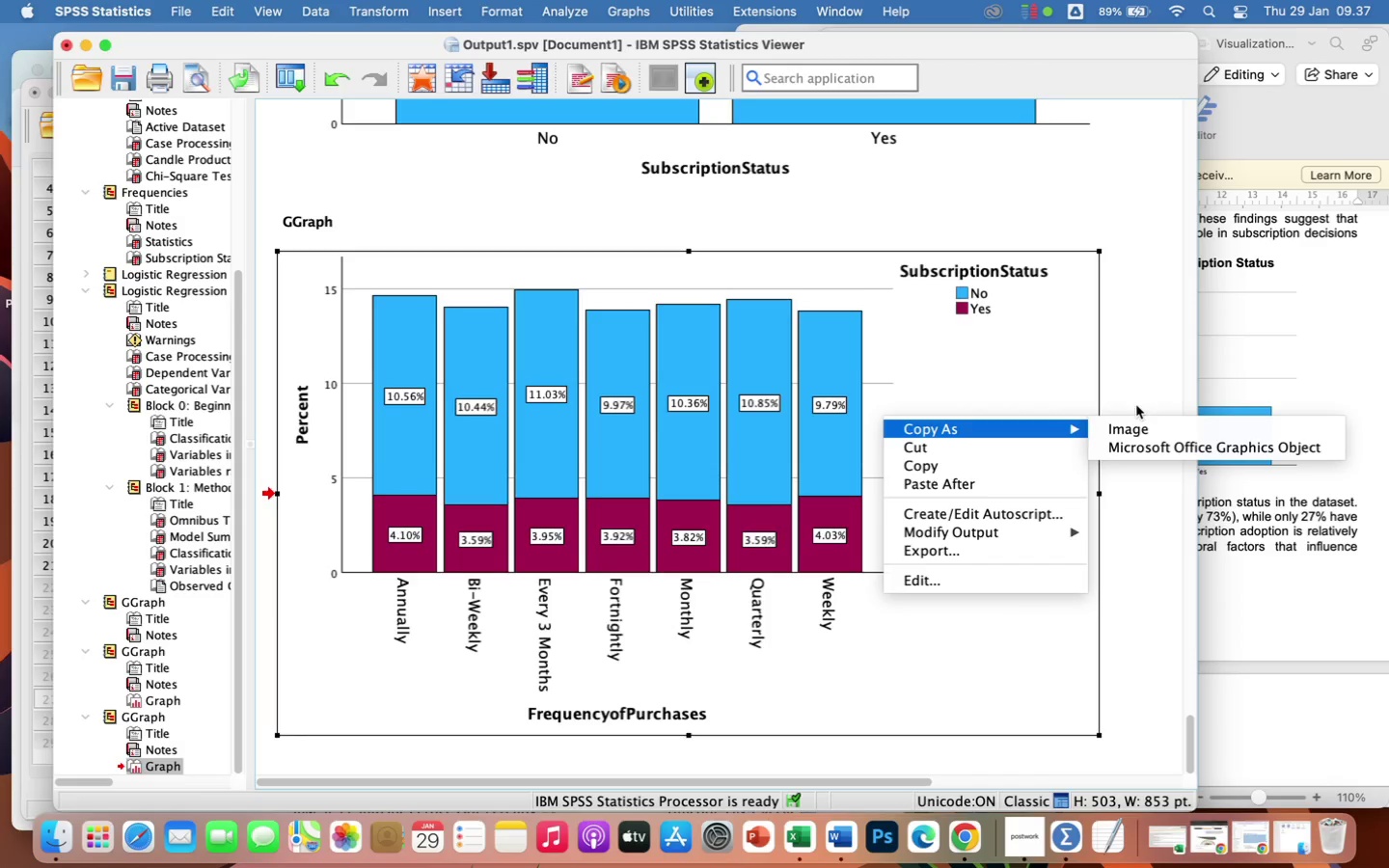 
left_click([1129, 428])
 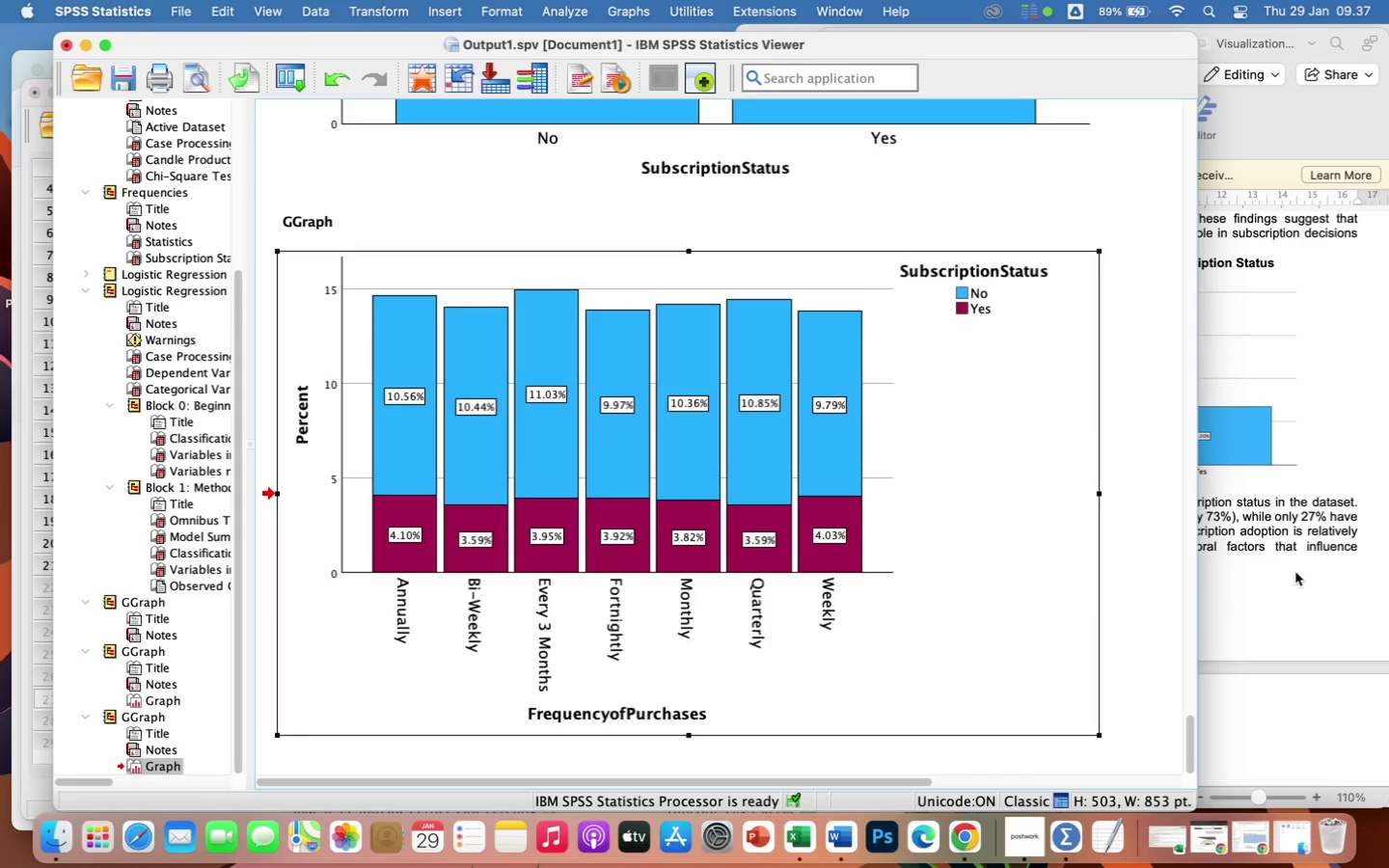 
left_click([1295, 603])
 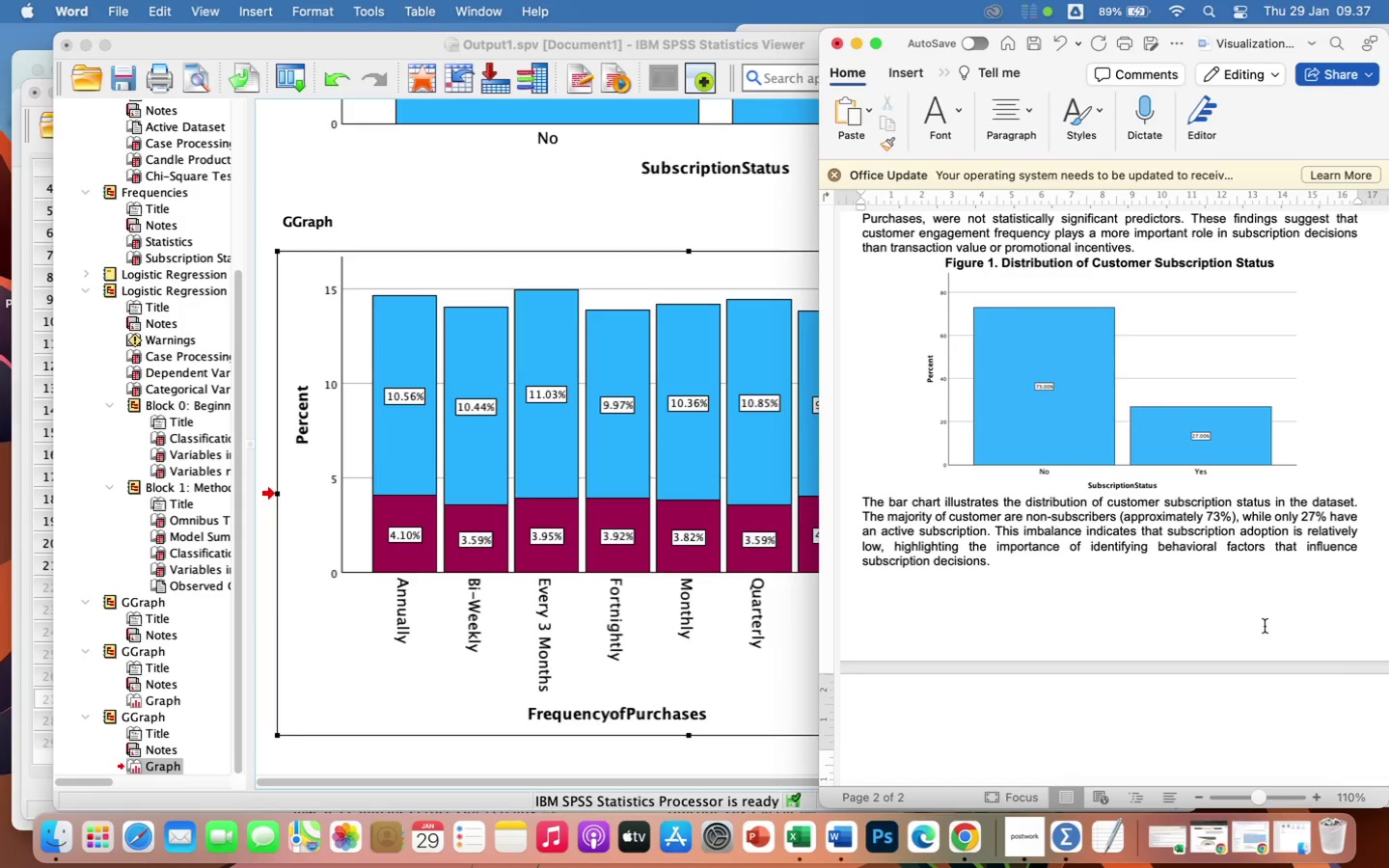 
scroll: coordinate [1223, 656], scroll_direction: down, amount: 45.0
 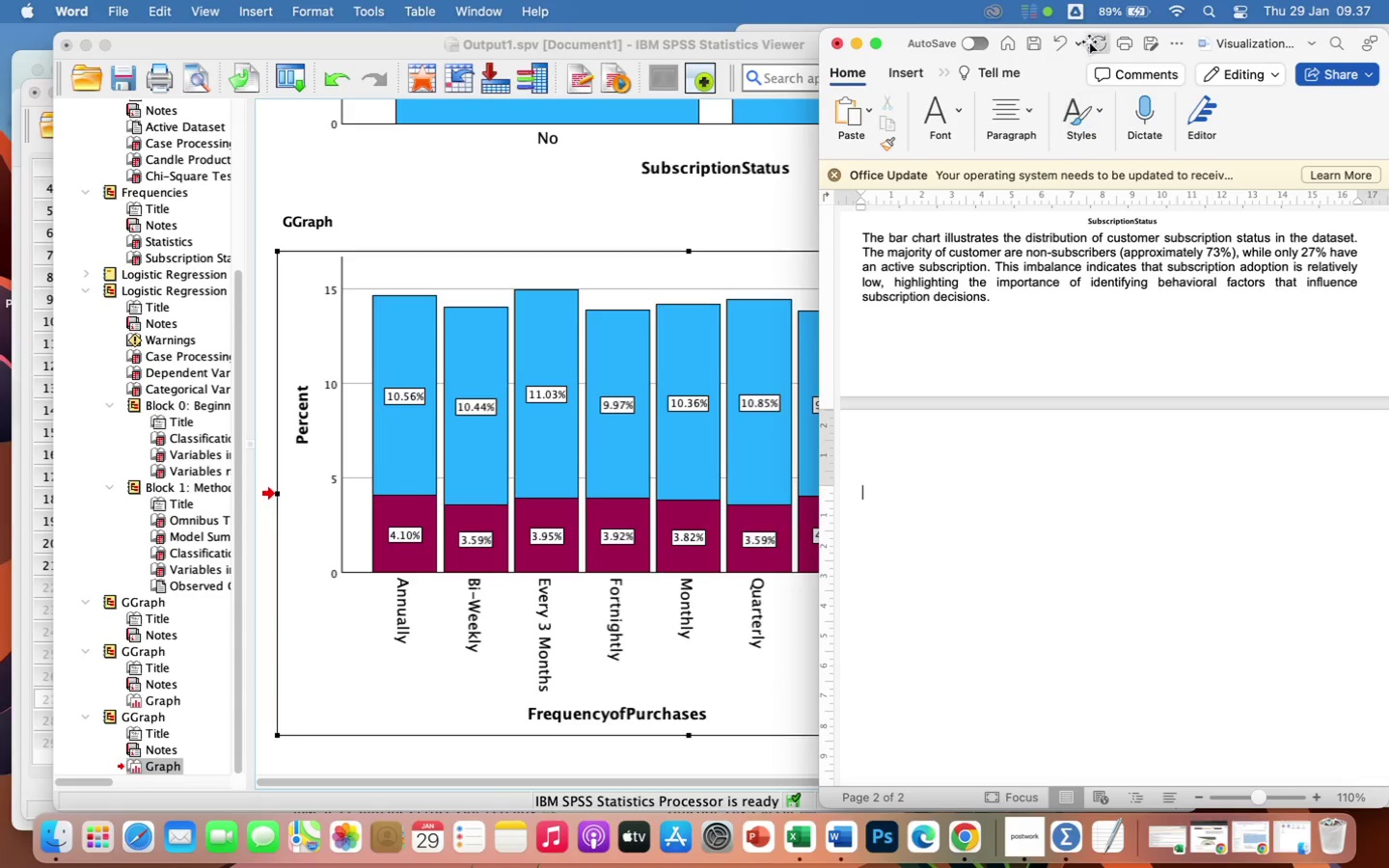 
left_click([1008, 106])
 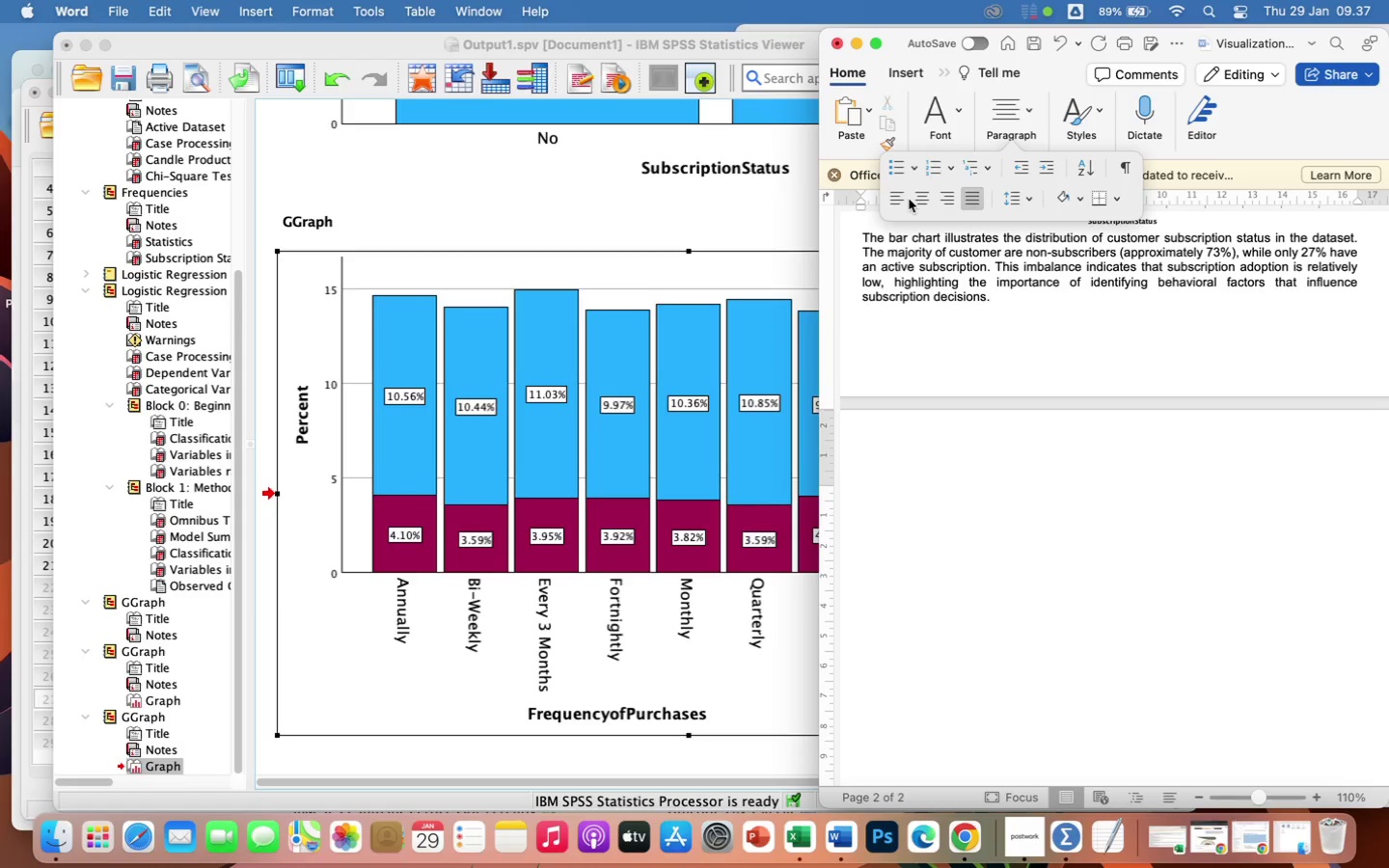 
left_click([914, 201])
 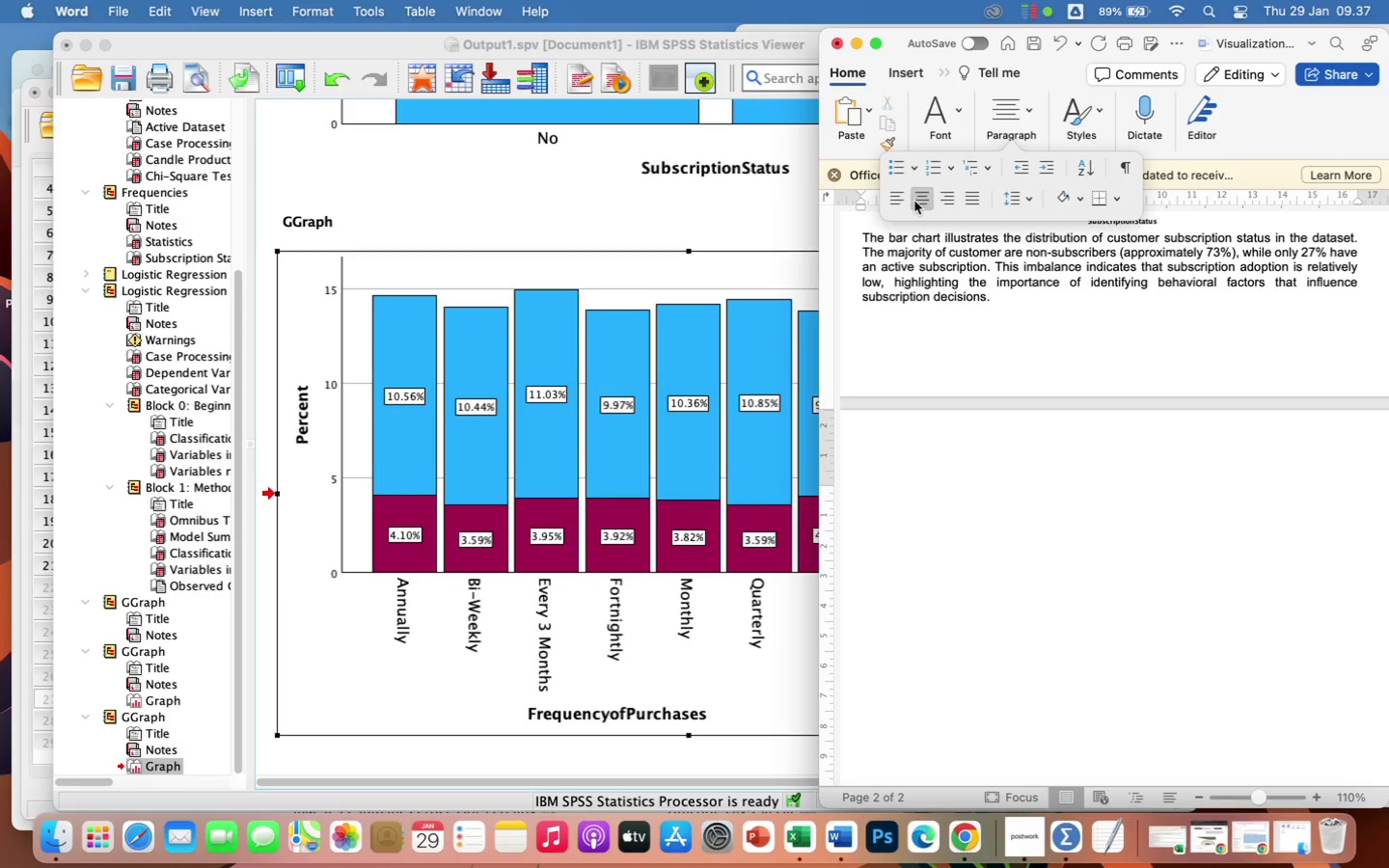 
type(Figure 2. Subscription Status by Frequency of Py)
key(Backspace)
type(urchases)
 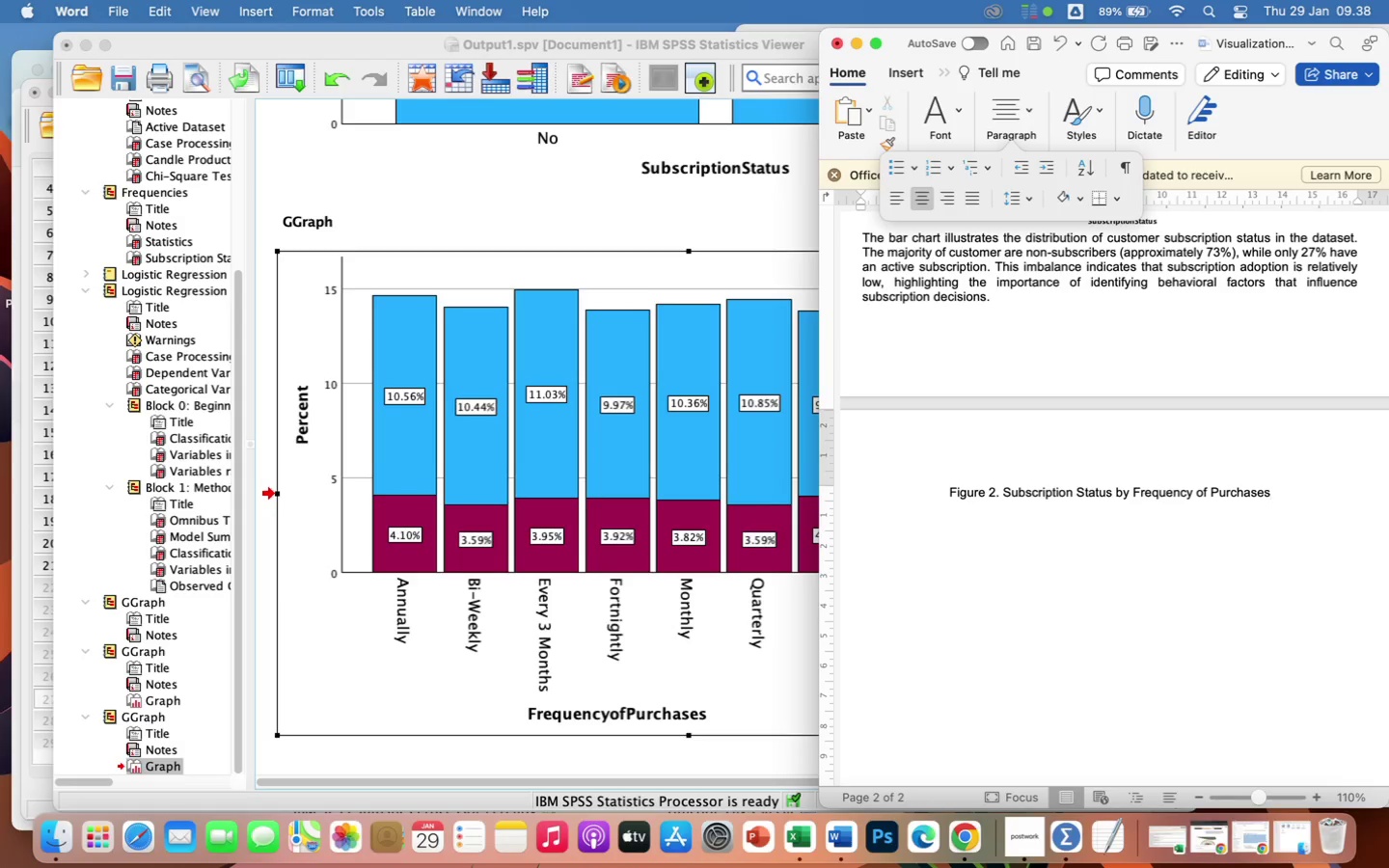 
key(Enter)
 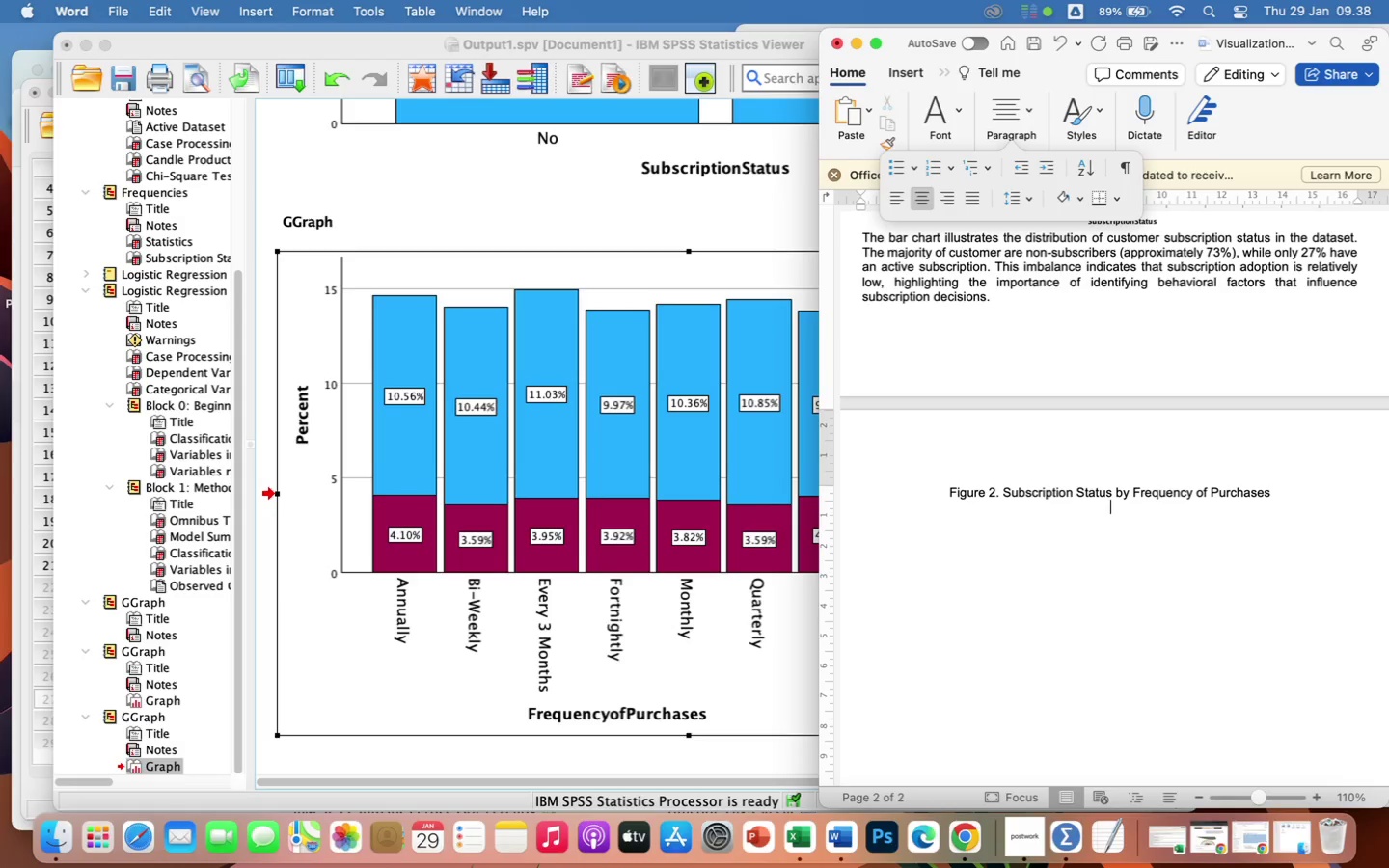 
key(Meta+V)
 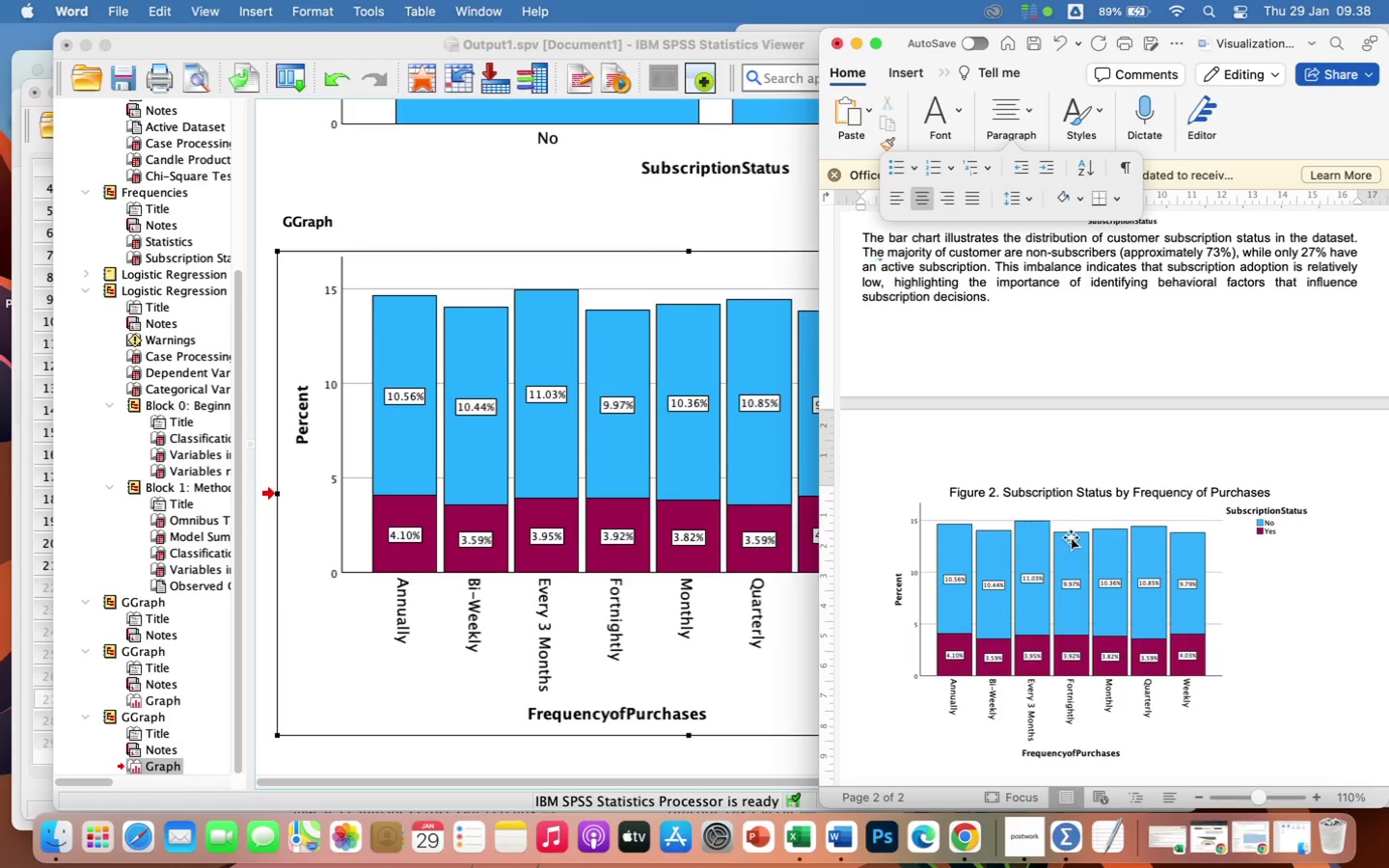 
left_click([1094, 605])
 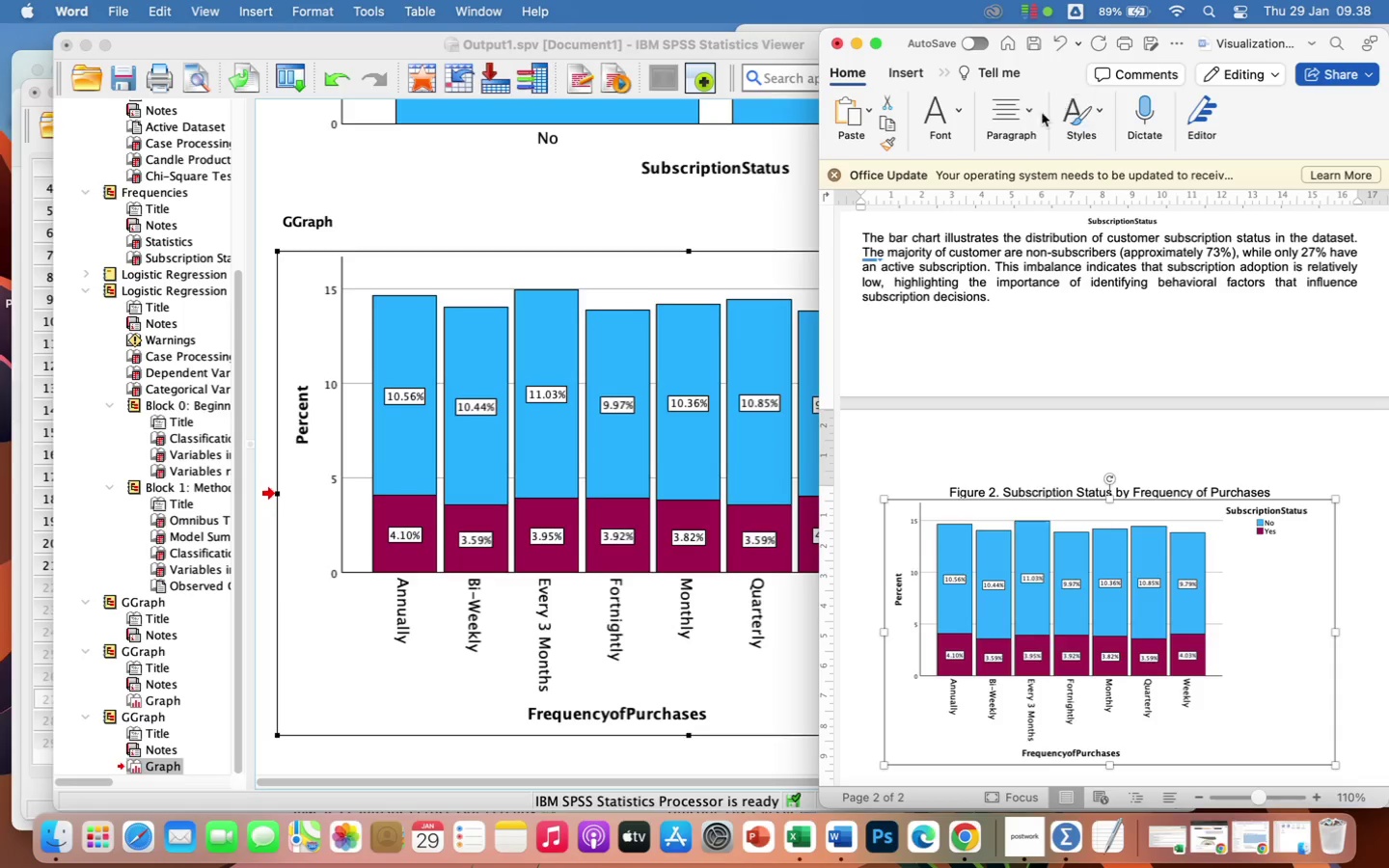 
left_click([1018, 125])
 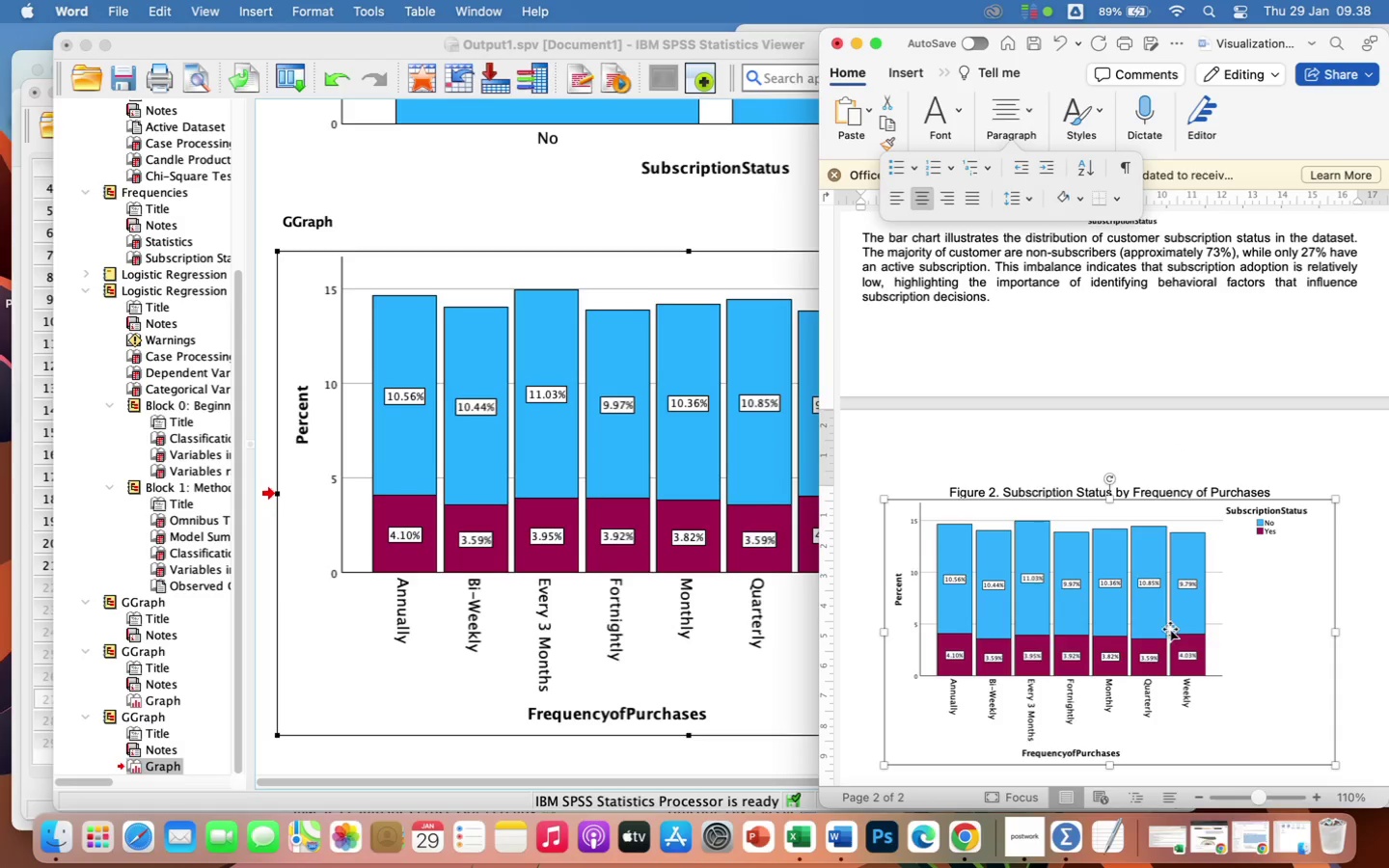 
left_click([1363, 601])
 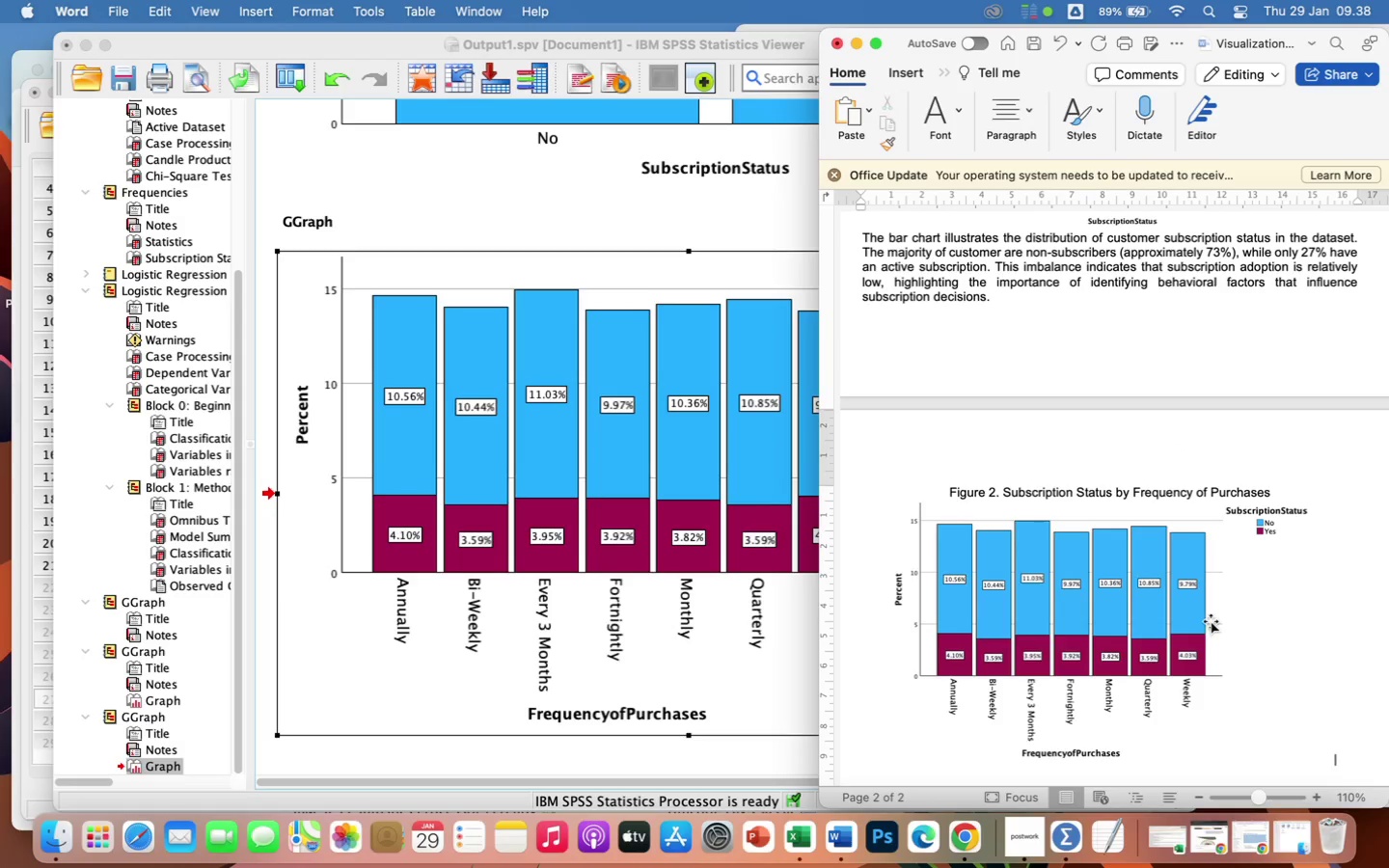 
left_click([1203, 623])
 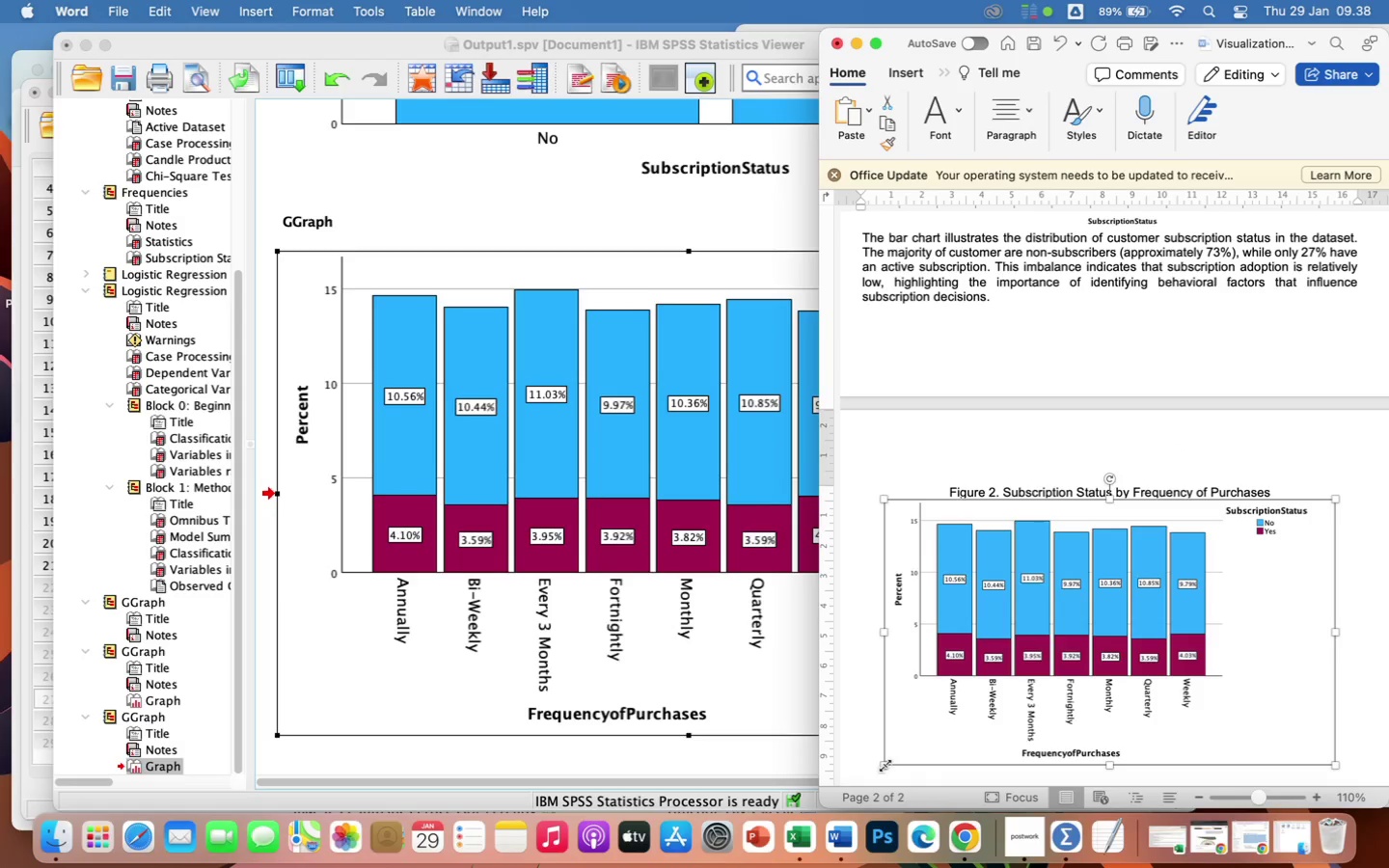 
left_click_drag(start_coordinate=[885, 767], to_coordinate=[942, 723])
 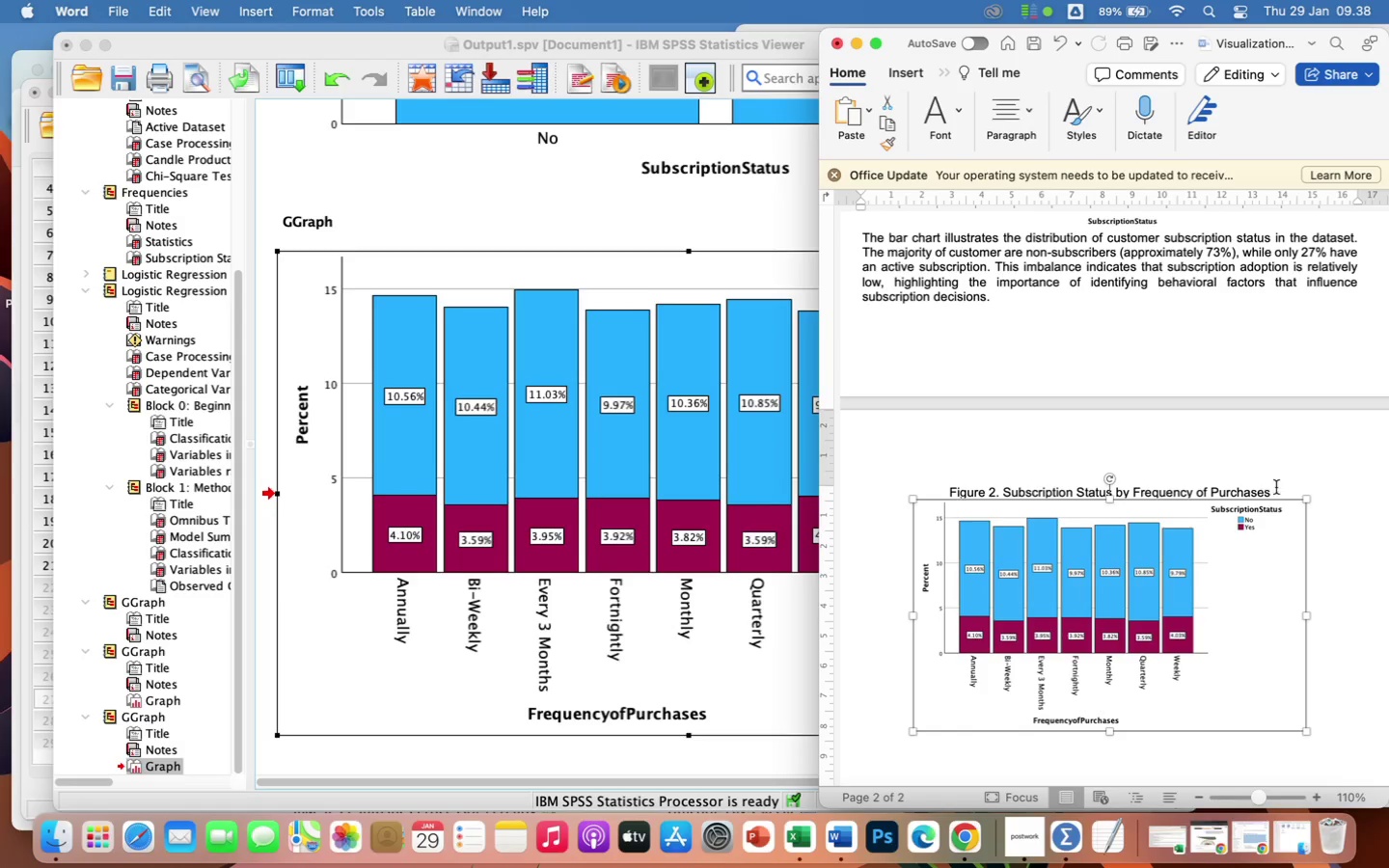 
scroll: coordinate [1279, 489], scroll_direction: up, amount: 42.0
 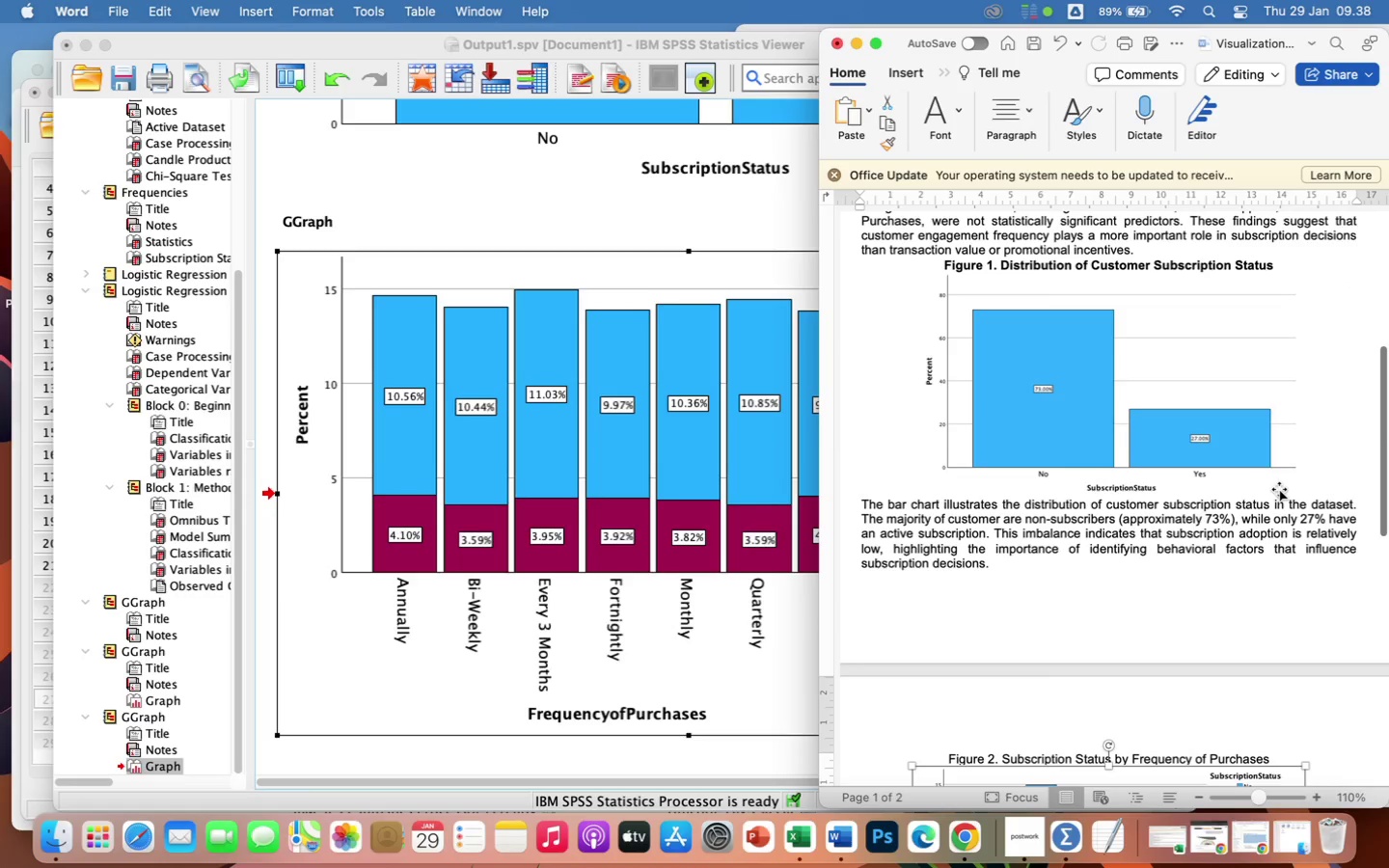 
left_click_drag(start_coordinate=[1281, 491], to_coordinate=[936, 495])
 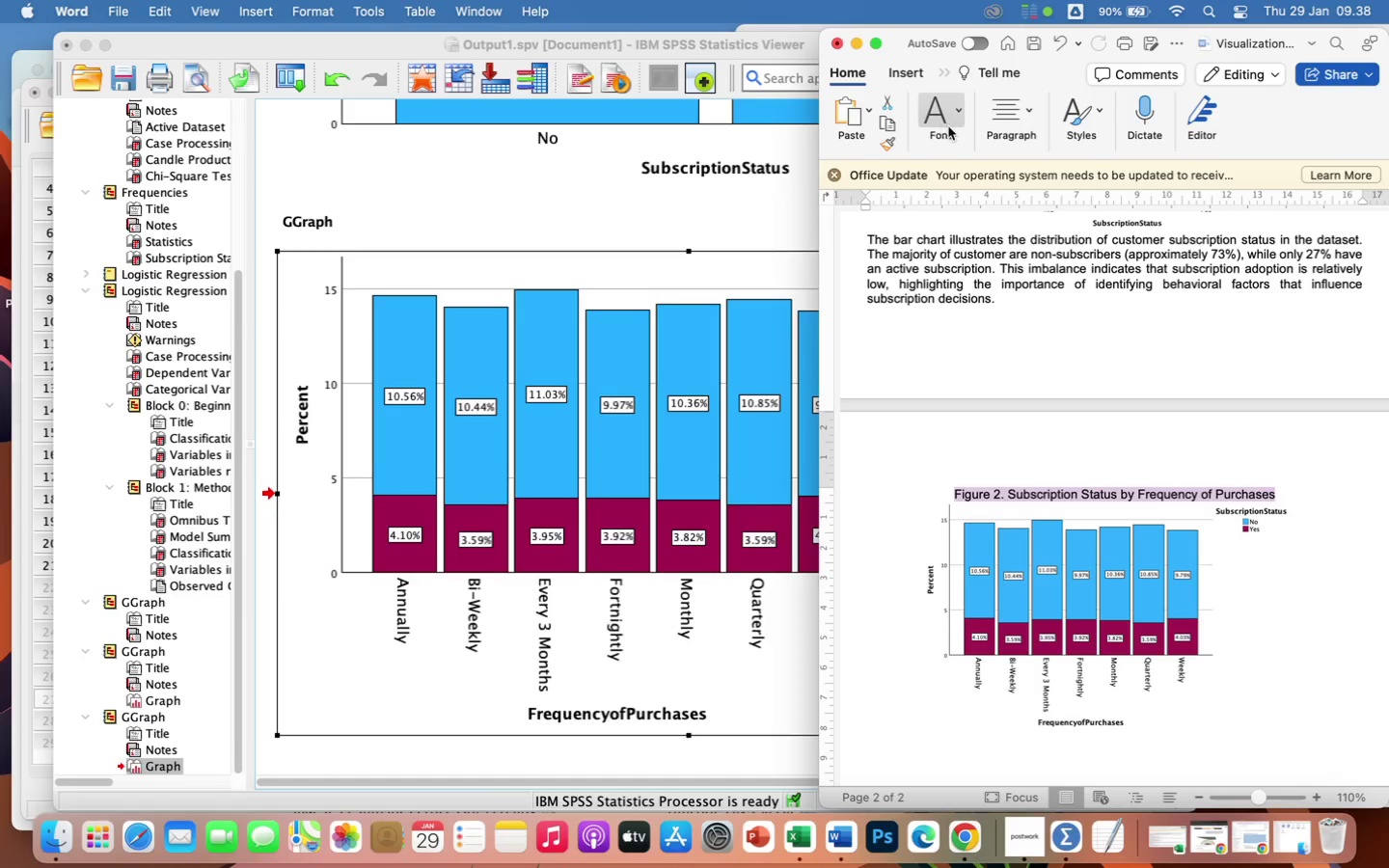 
scroll: coordinate [1279, 489], scroll_direction: down, amount: 46.0
 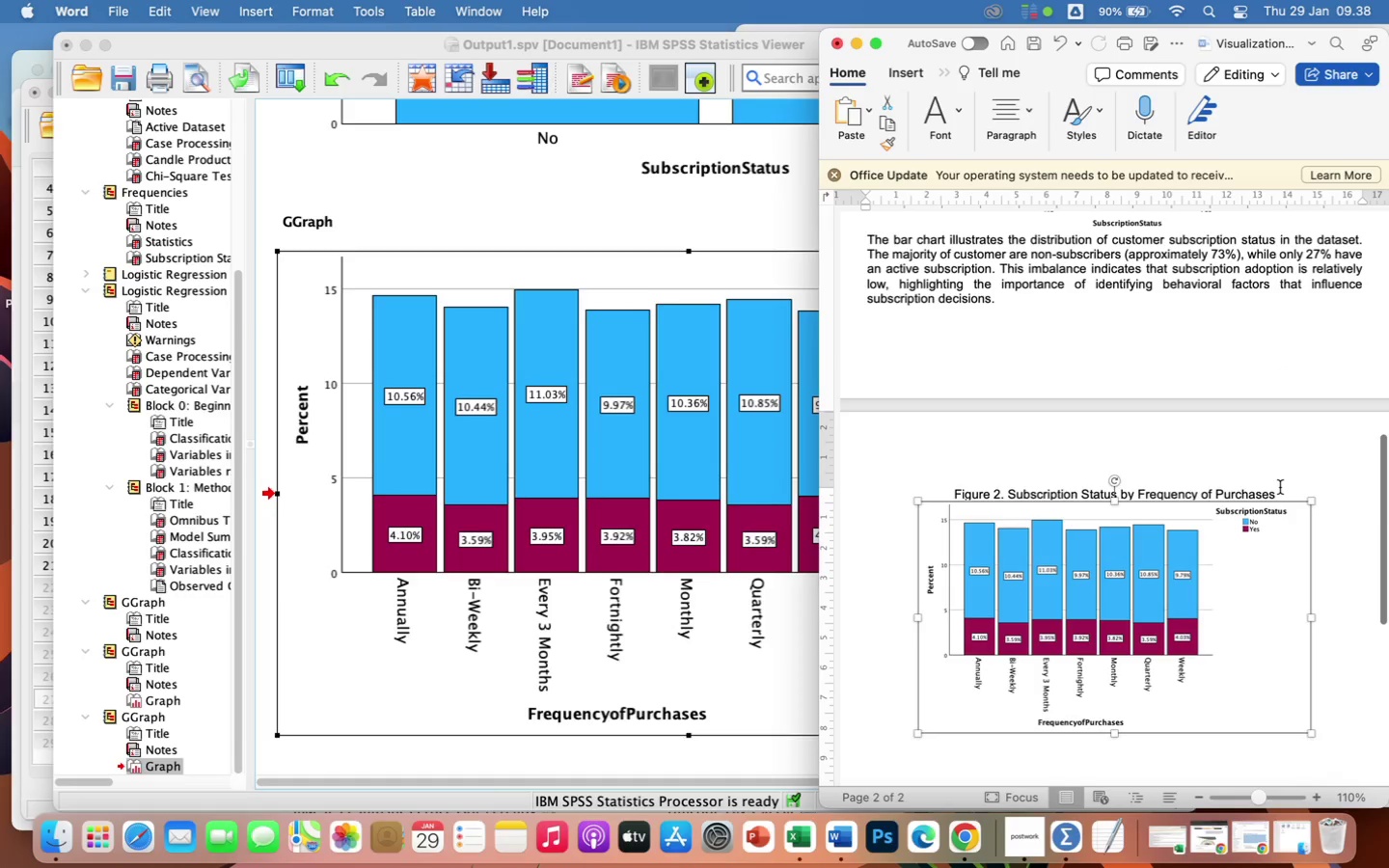 
left_click([928, 108])
 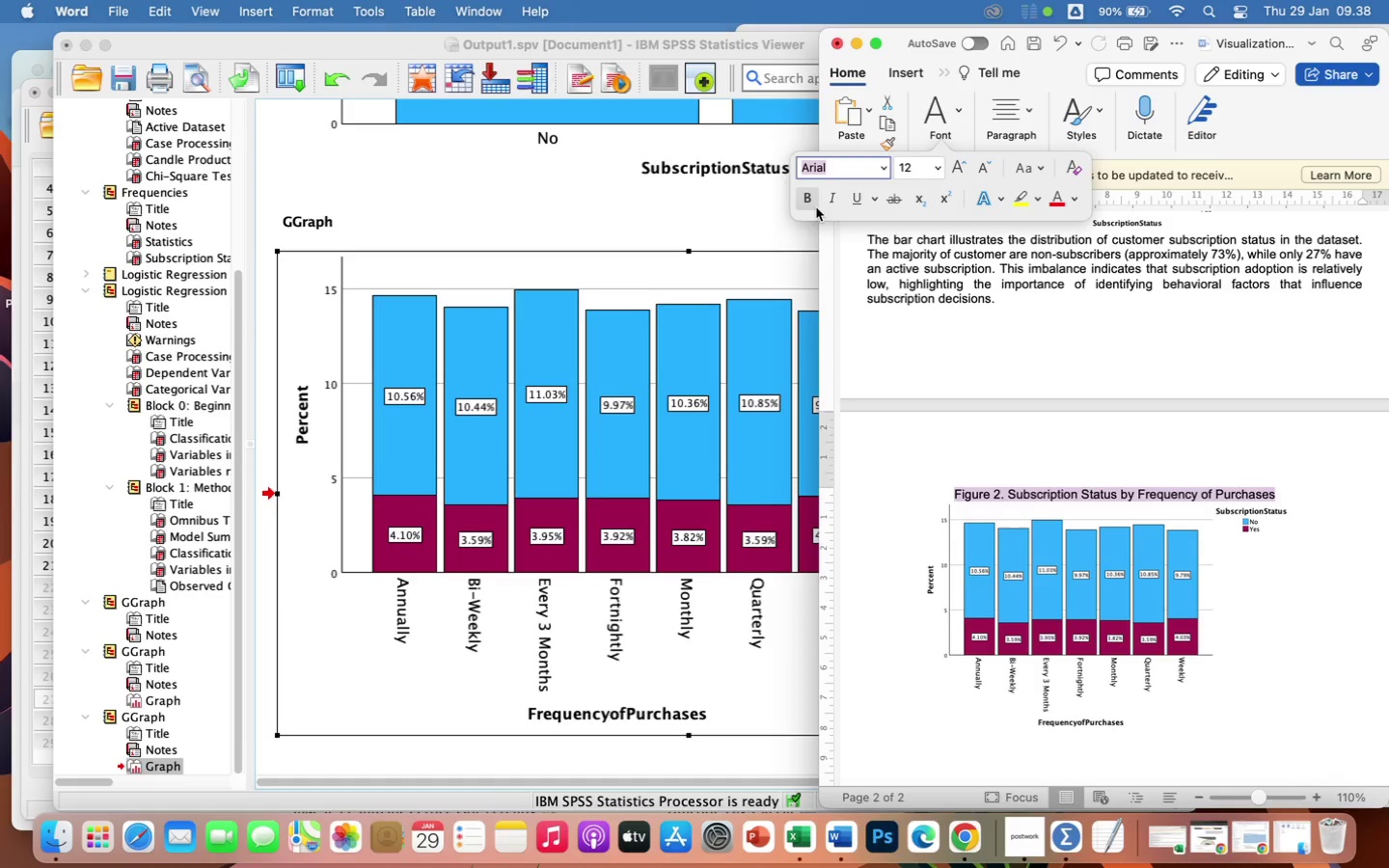 
left_click([811, 200])
 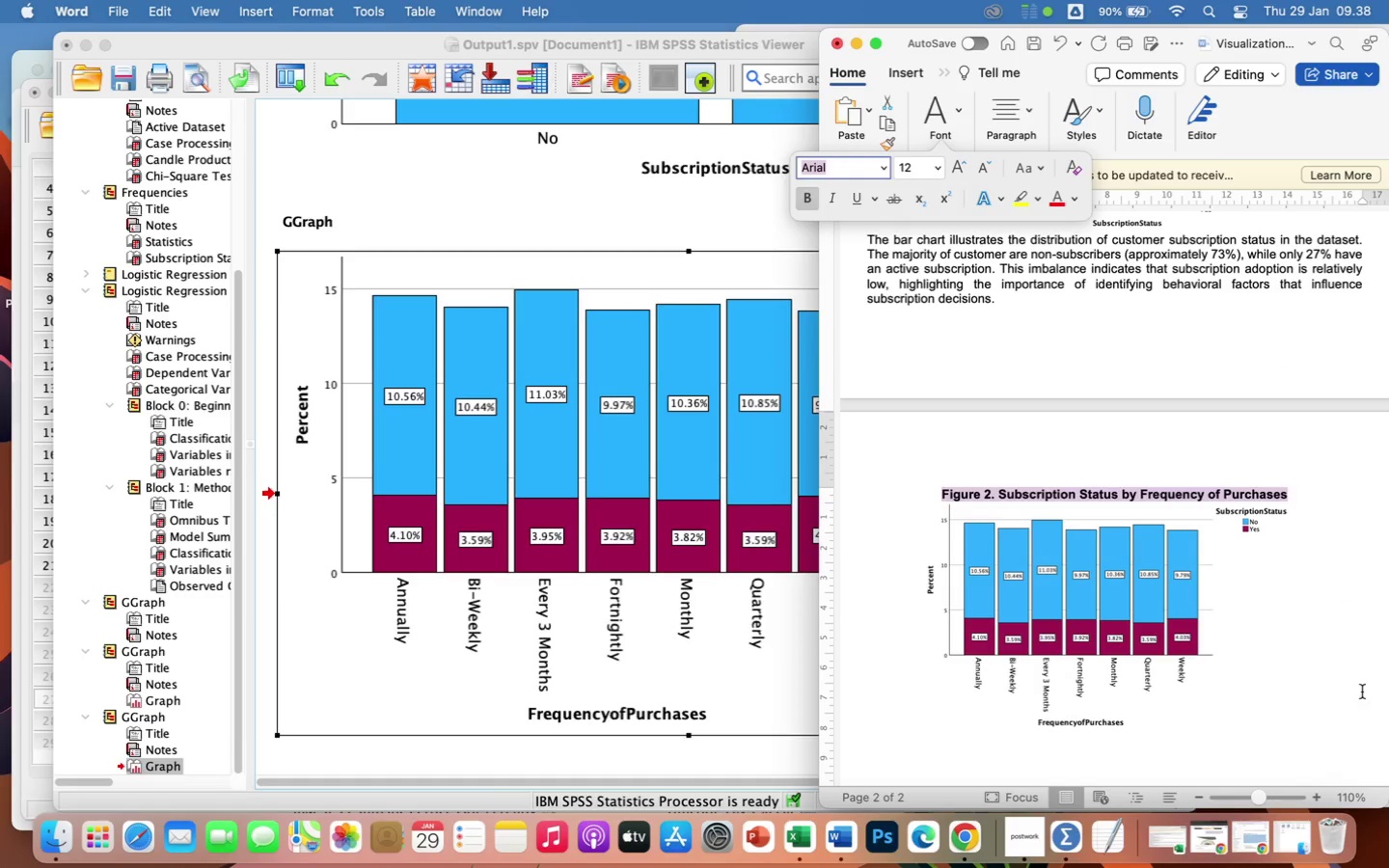 
left_click([1300, 563])
 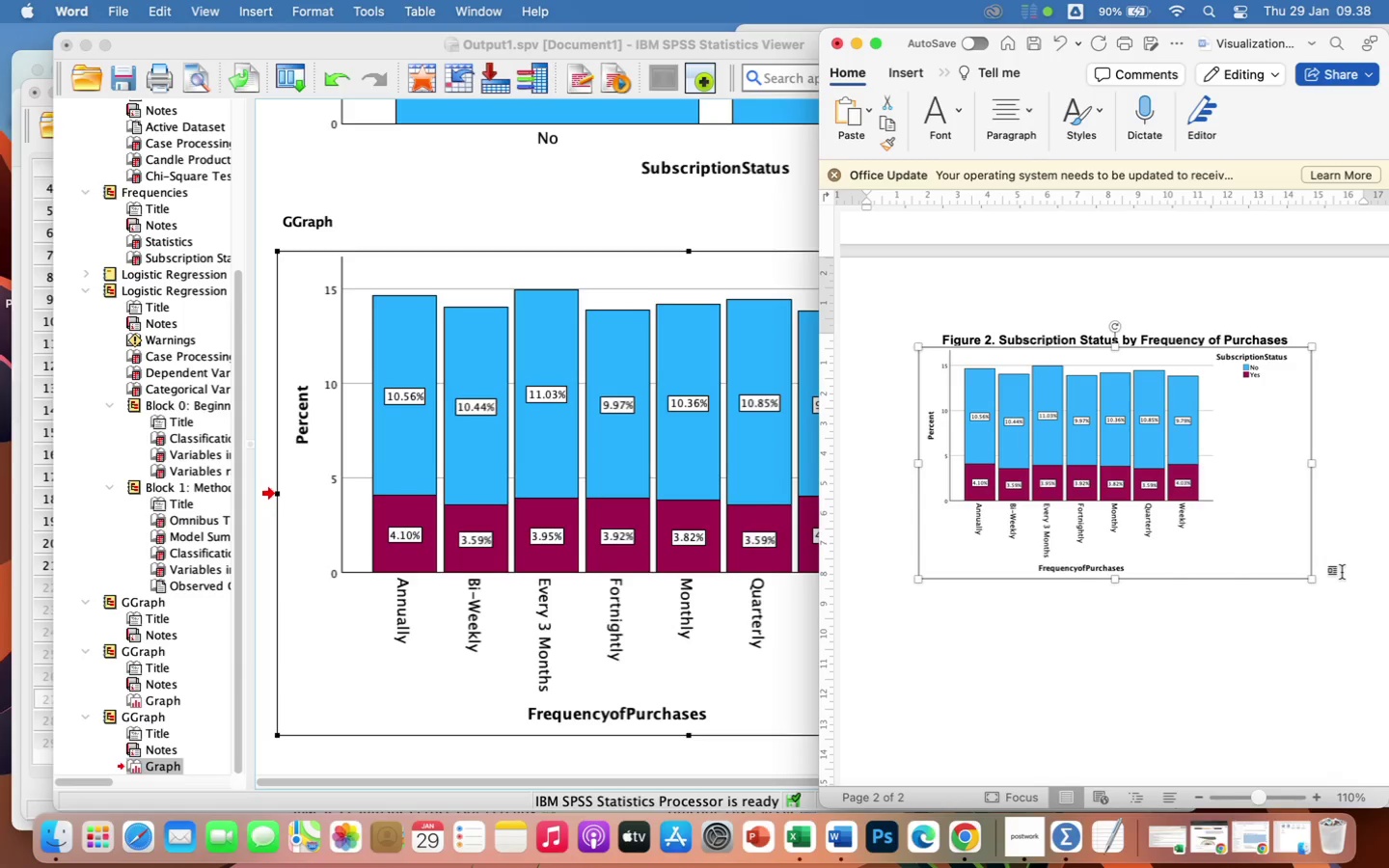 
left_click([1342, 573])
 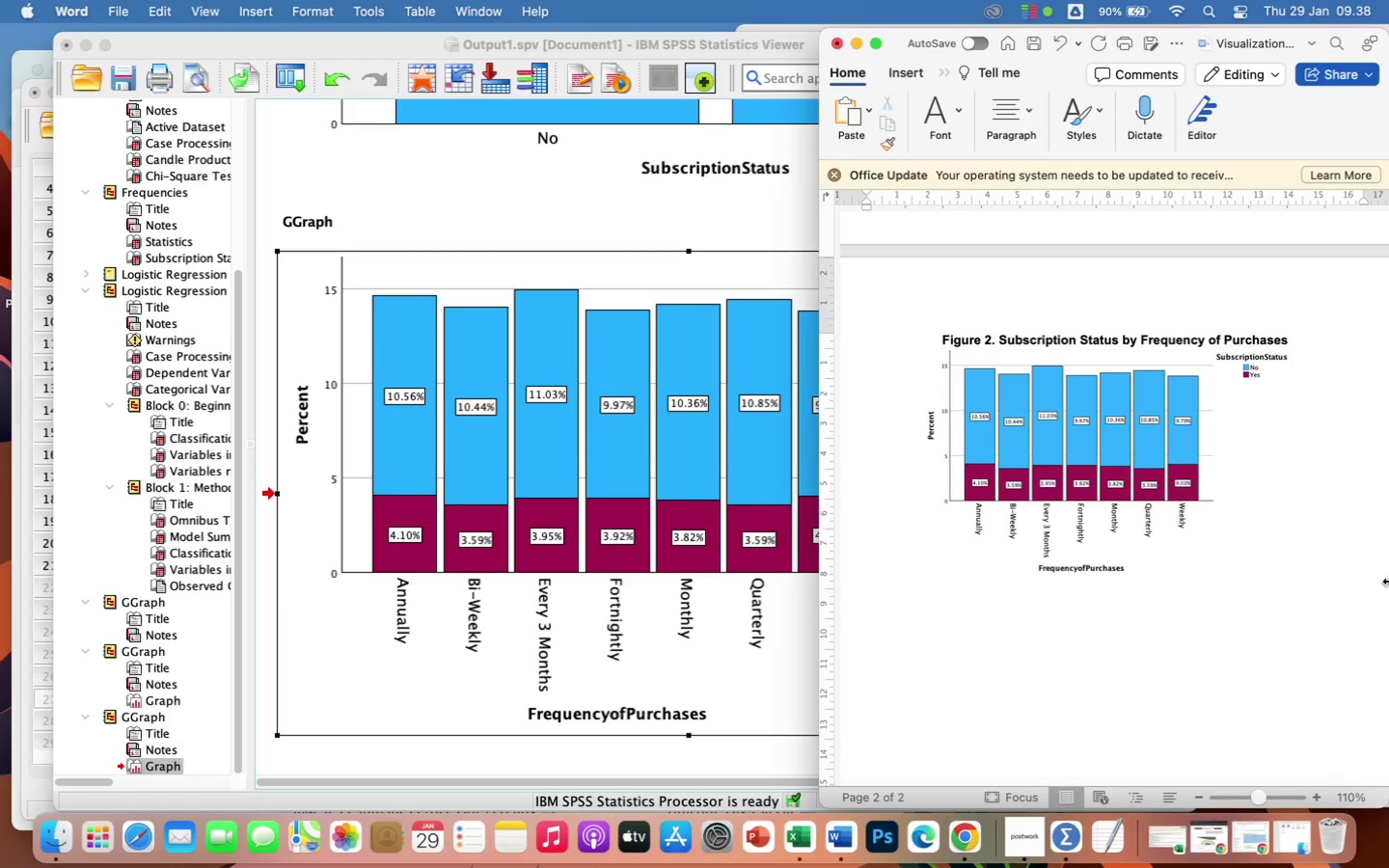 
scroll: coordinate [1362, 692], scroll_direction: down, amount: 30.0
 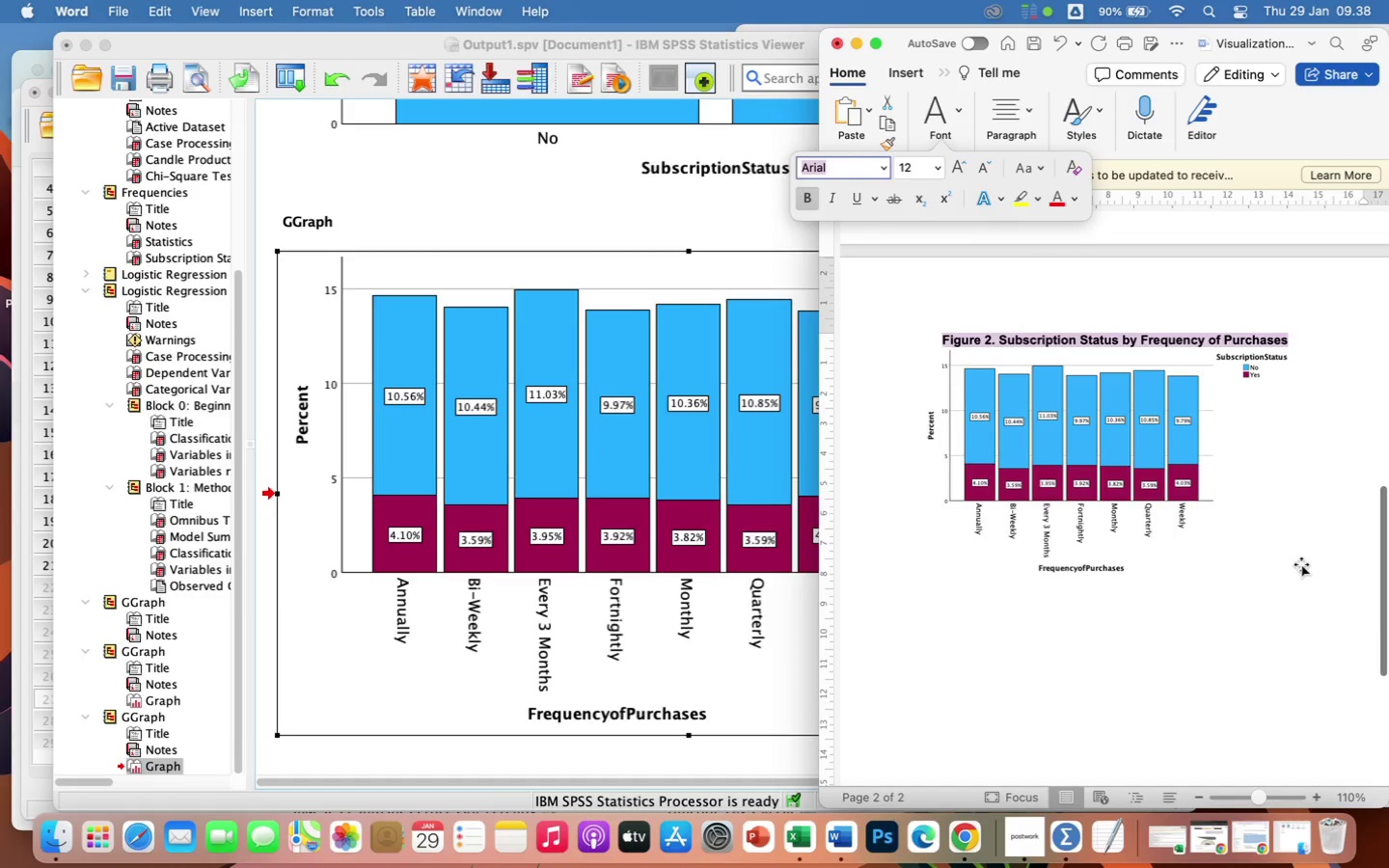 
key(Enter)
 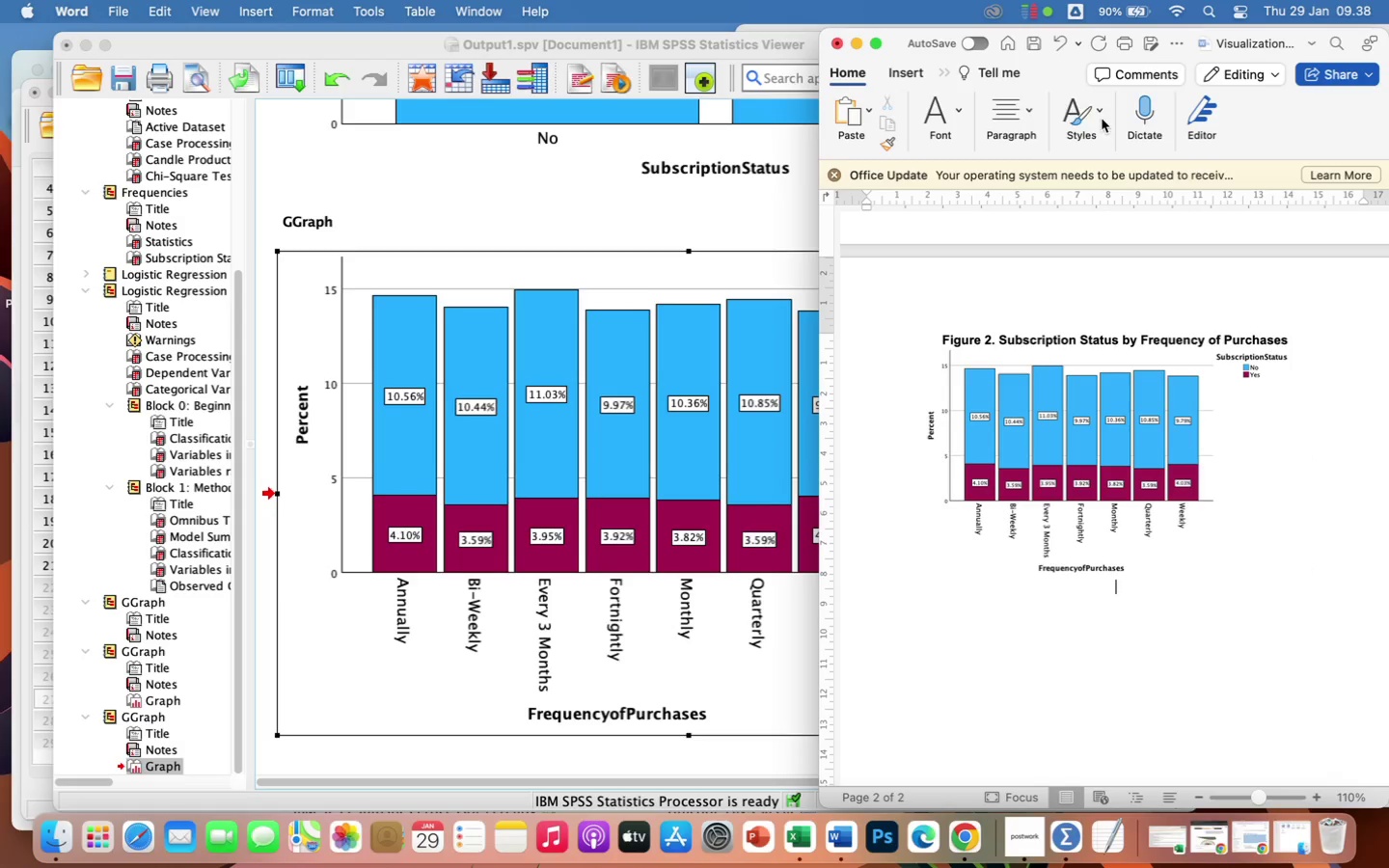 
left_click([1006, 116])
 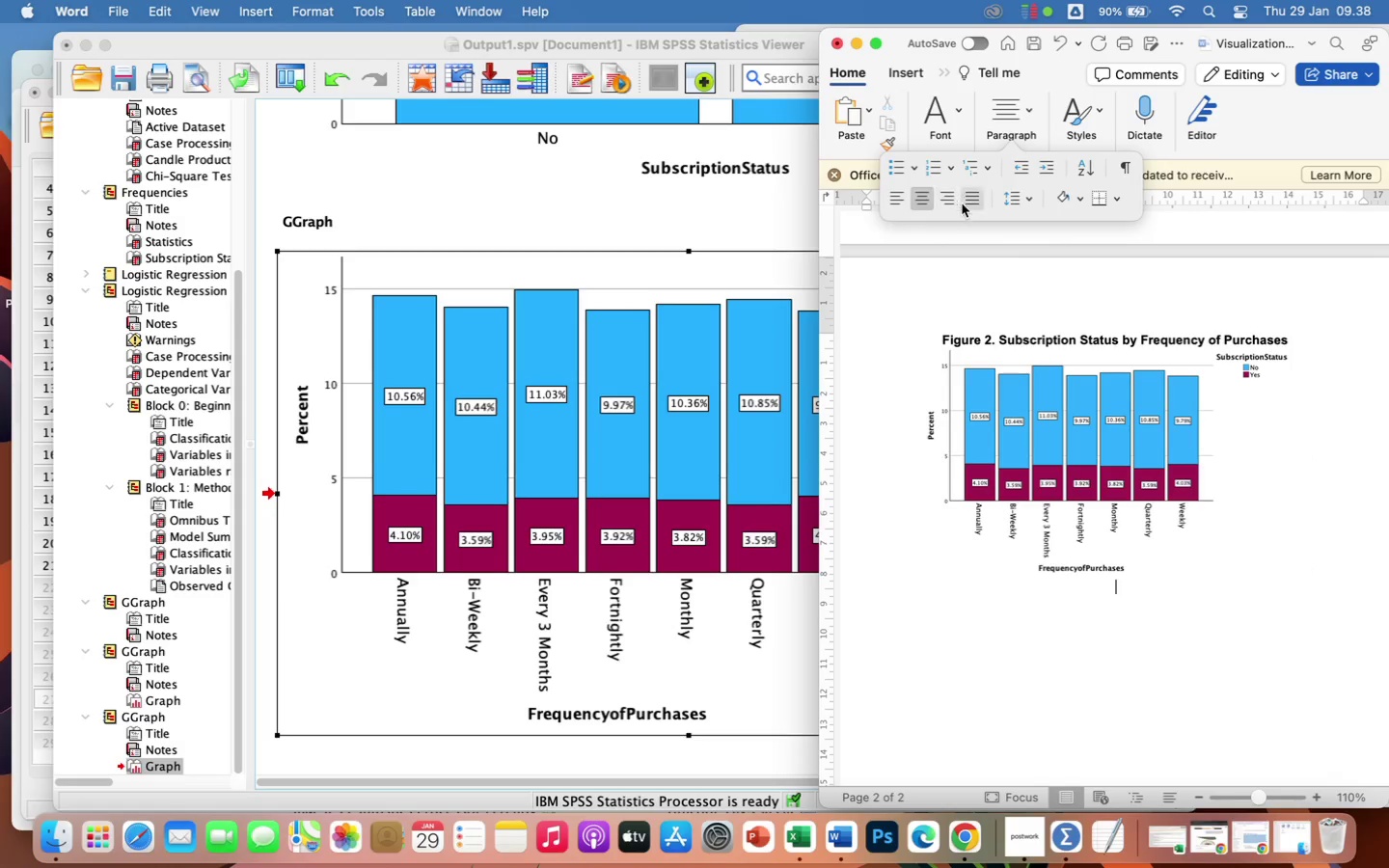 
left_click([970, 200])
 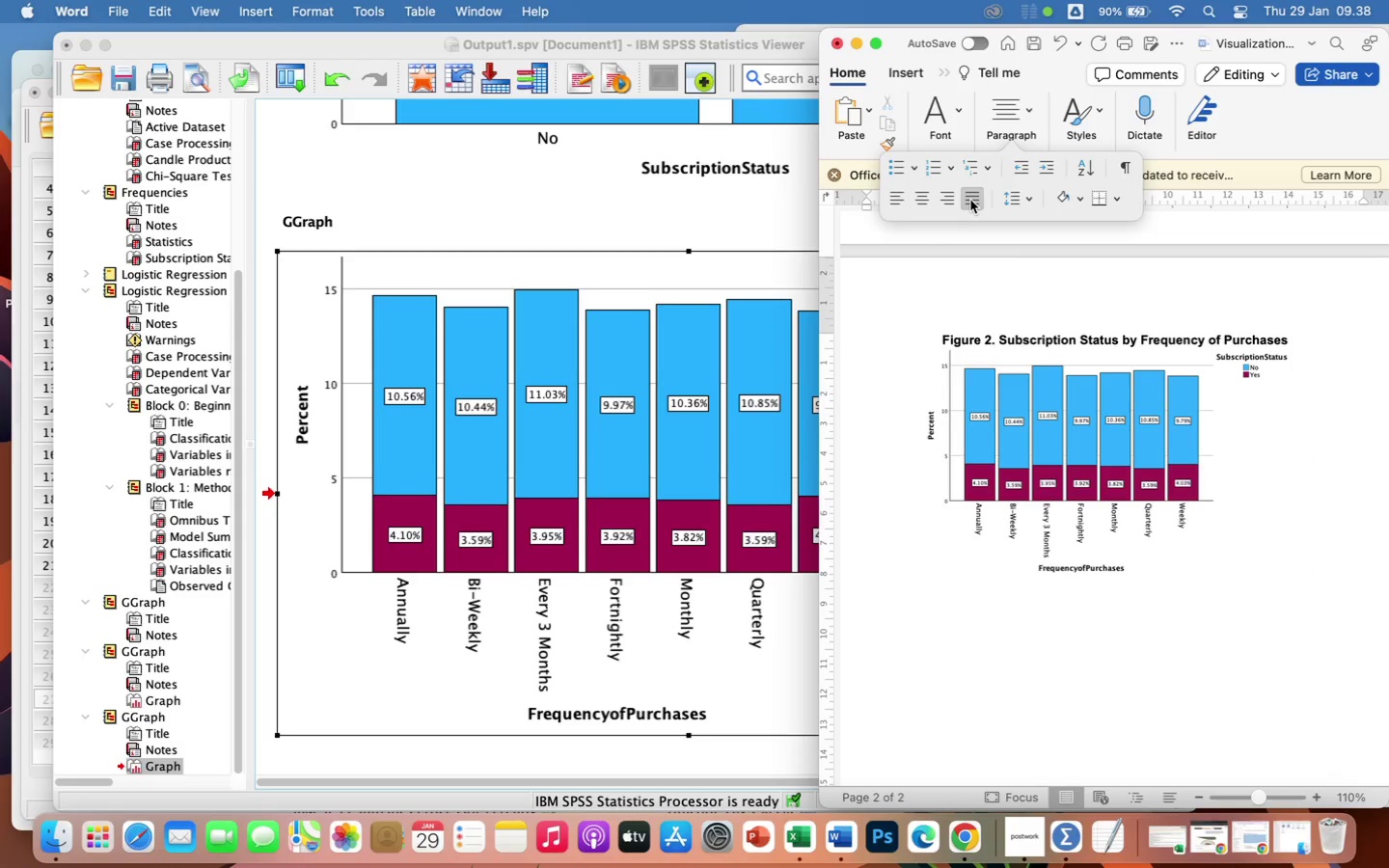 
wait(9.36)
 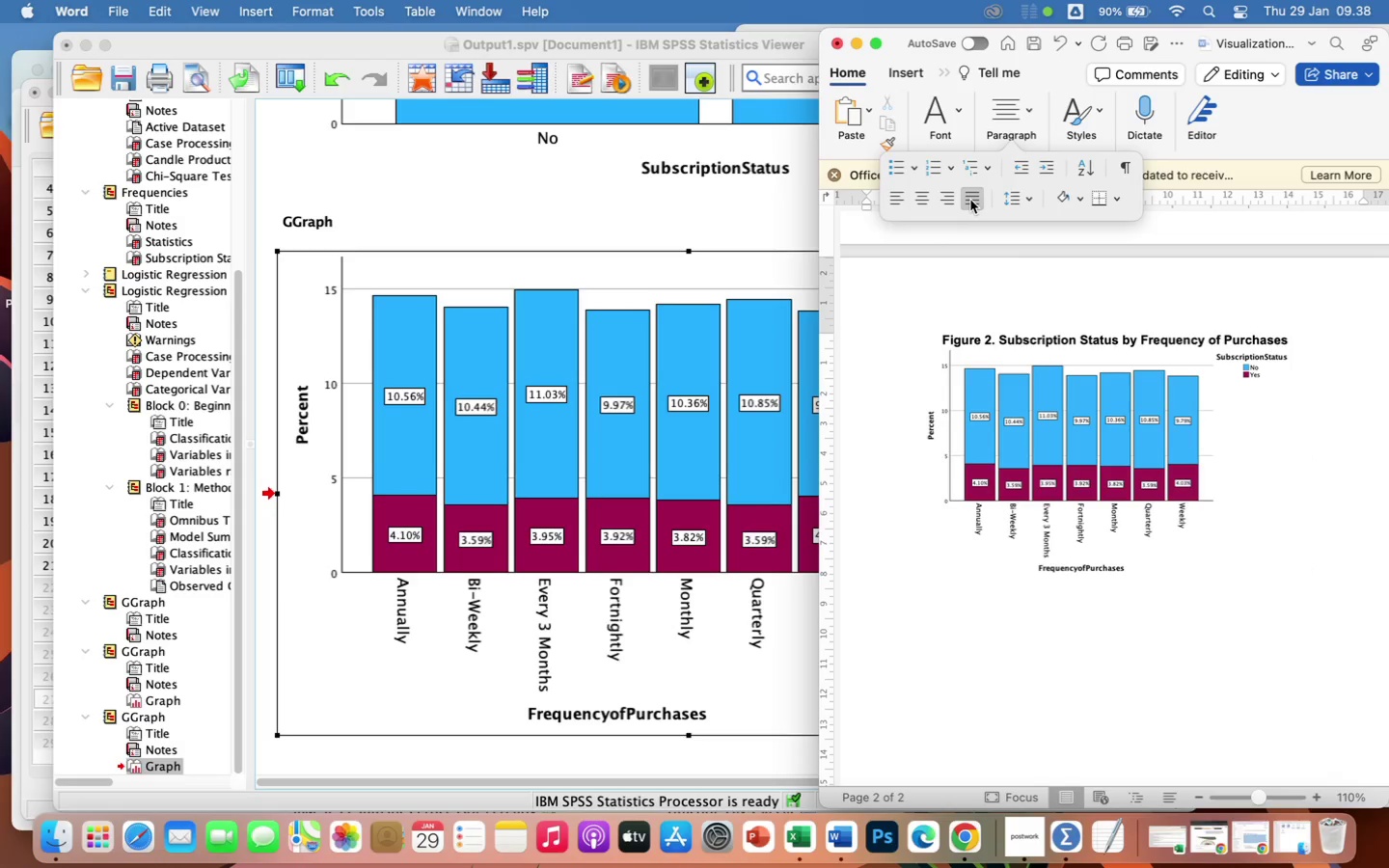 
type(the stacked bar chart shows the distribution of subscriber)
key(Backspace)
key(Backspace)
key(Backspace)
type(ption status across di)
 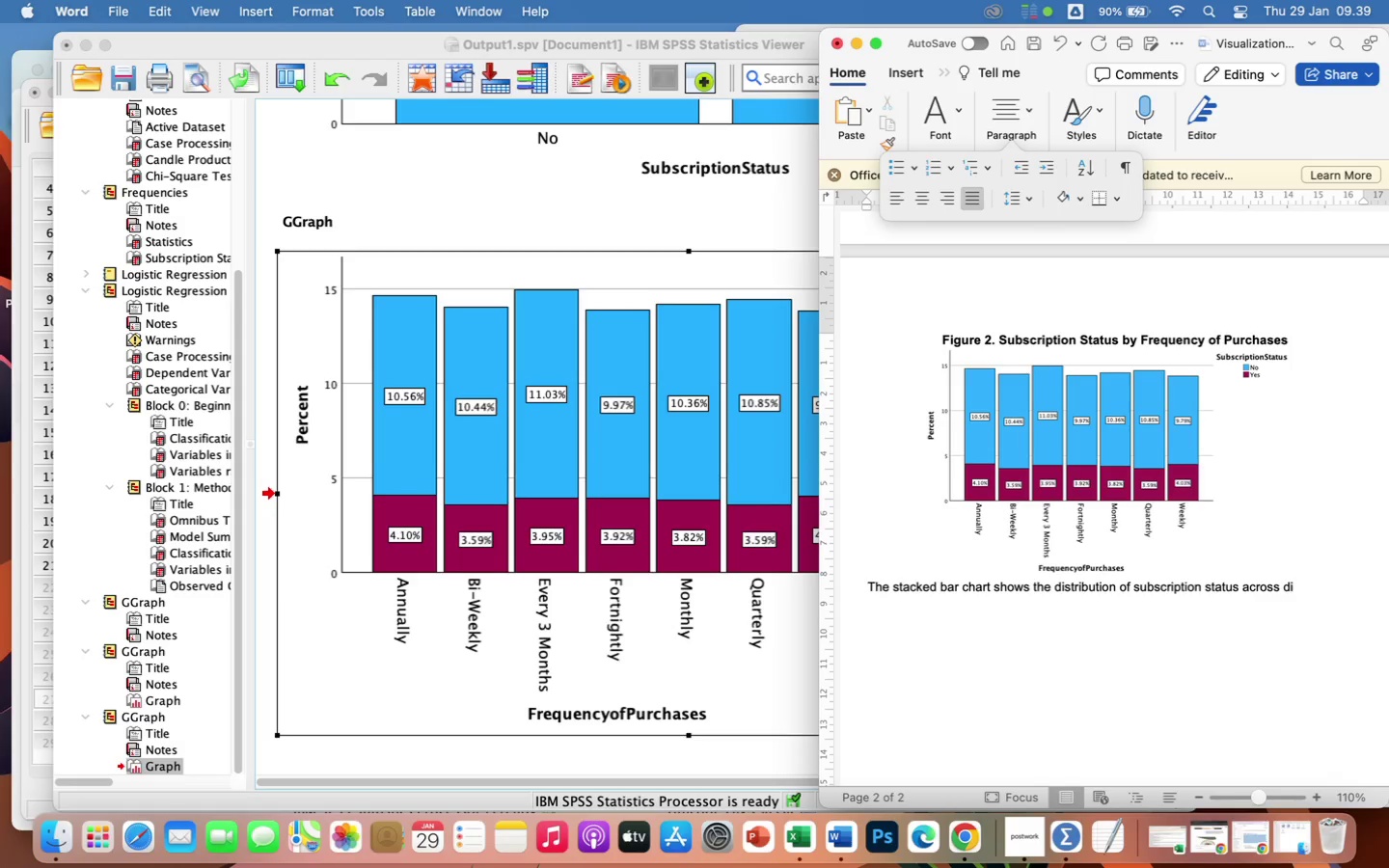 
type(fferent purv)
key(Backspace)
type(chase frequency segments. across all purchase frequency)
key(Backspace)
type(ies, non-subscribers consistently rept)
key(Backspace)
type(resent a larger proportion than subscriptio)
 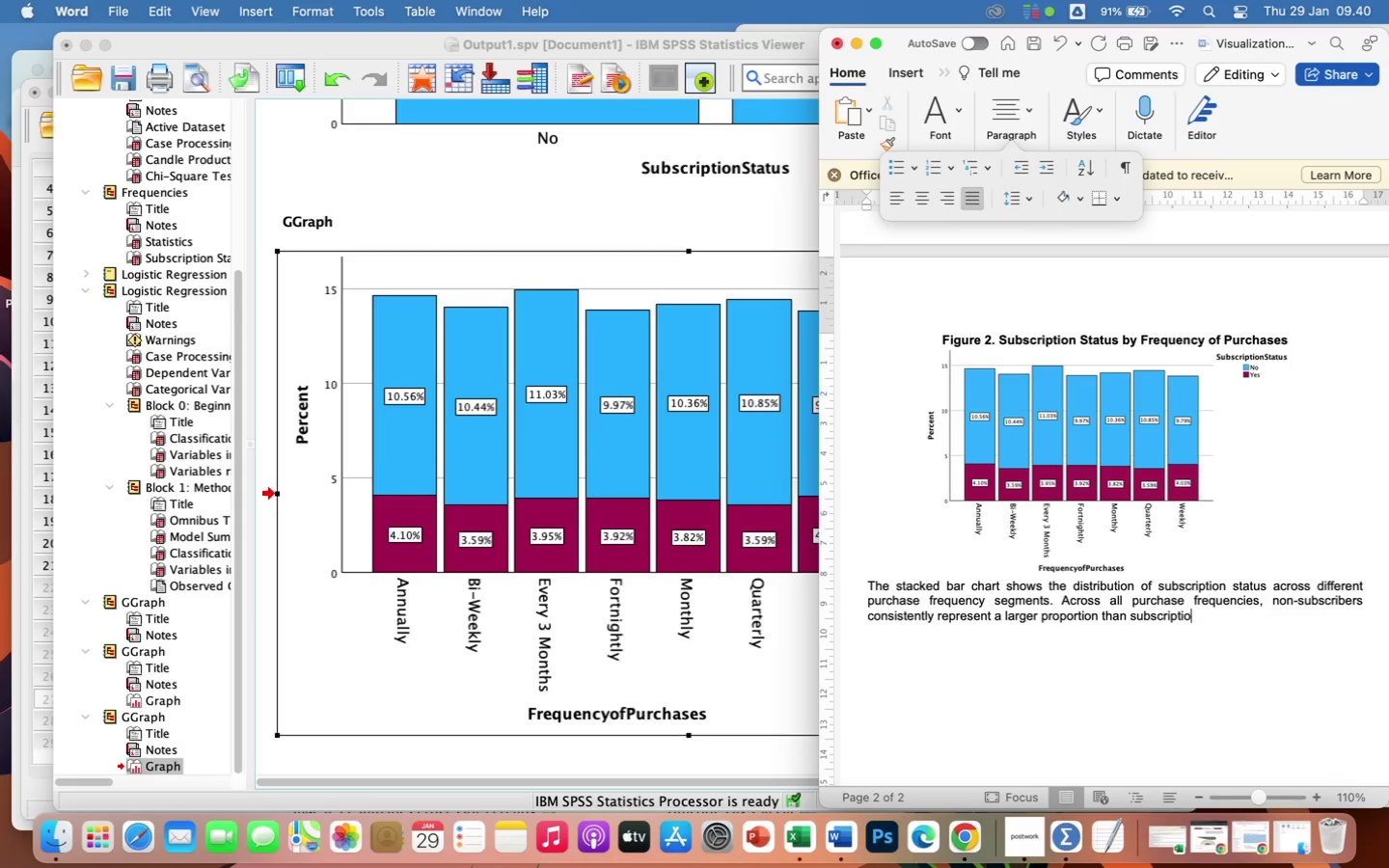 
wait(8.61)
 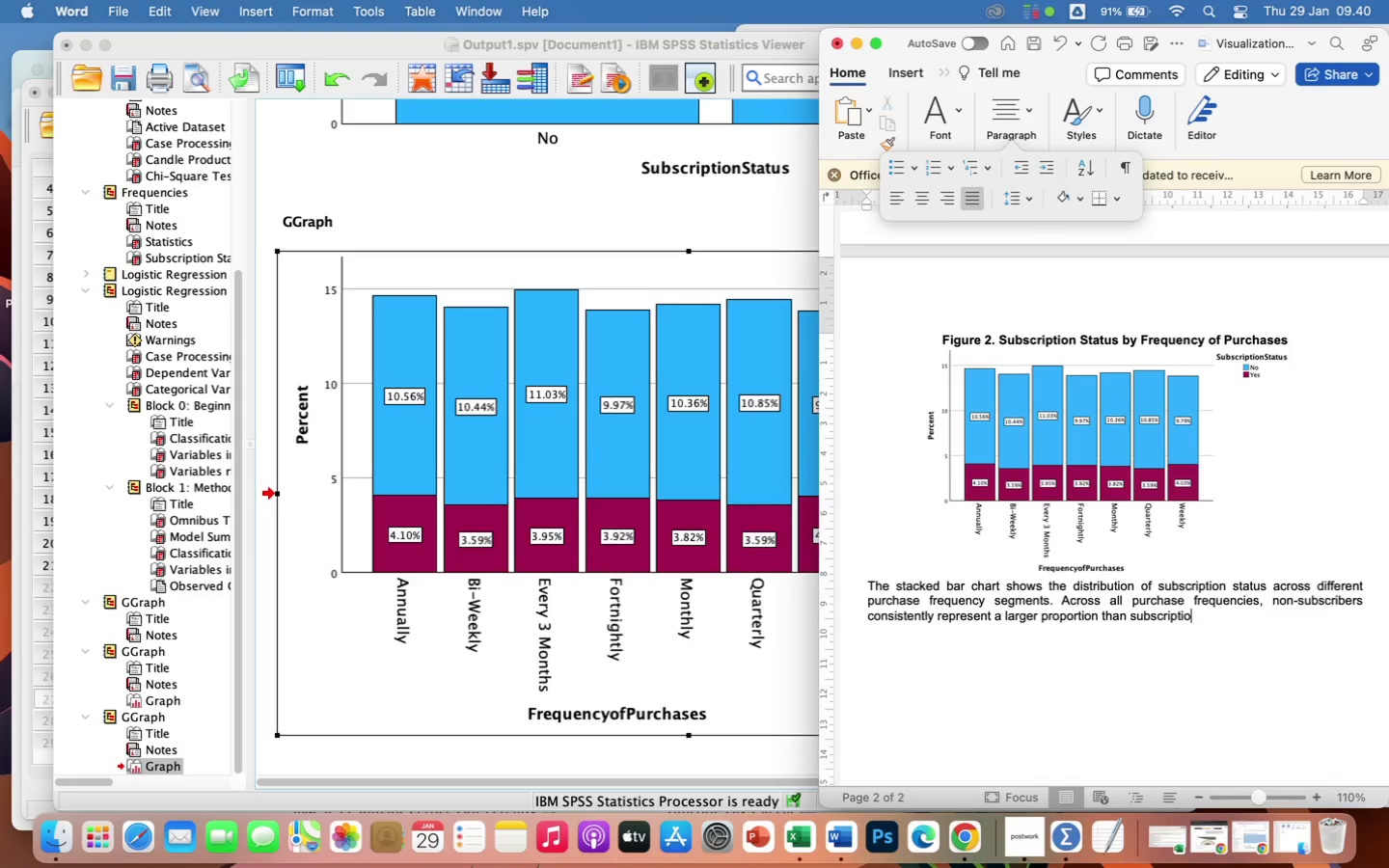 
key(Backspace)
key(Backspace)
key(Backspace)
key(Backspace)
key(Backspace)
type(ibers. however, the proportuom of subscribers)
 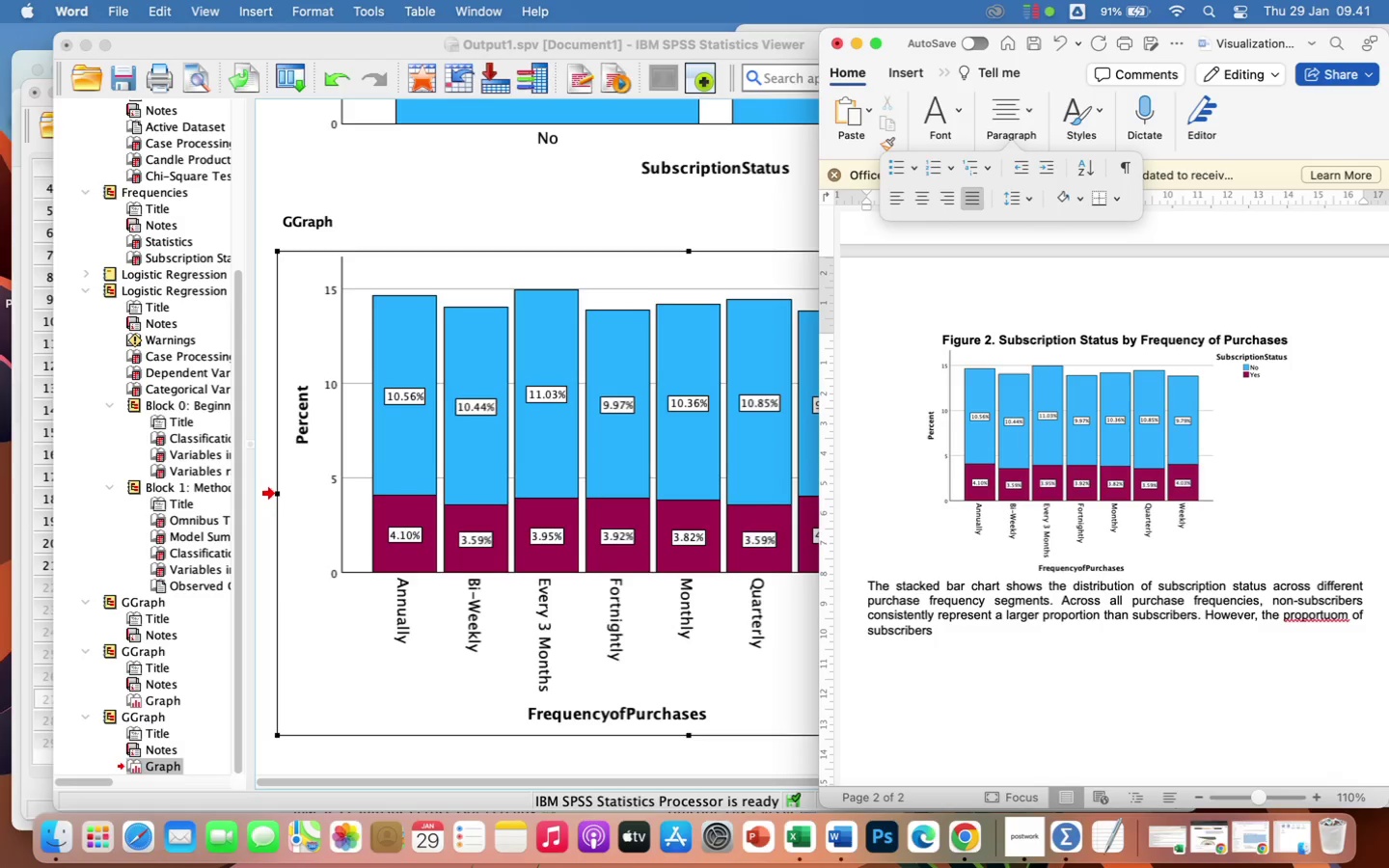 
key(Backspace)
type(ed customers appe)
 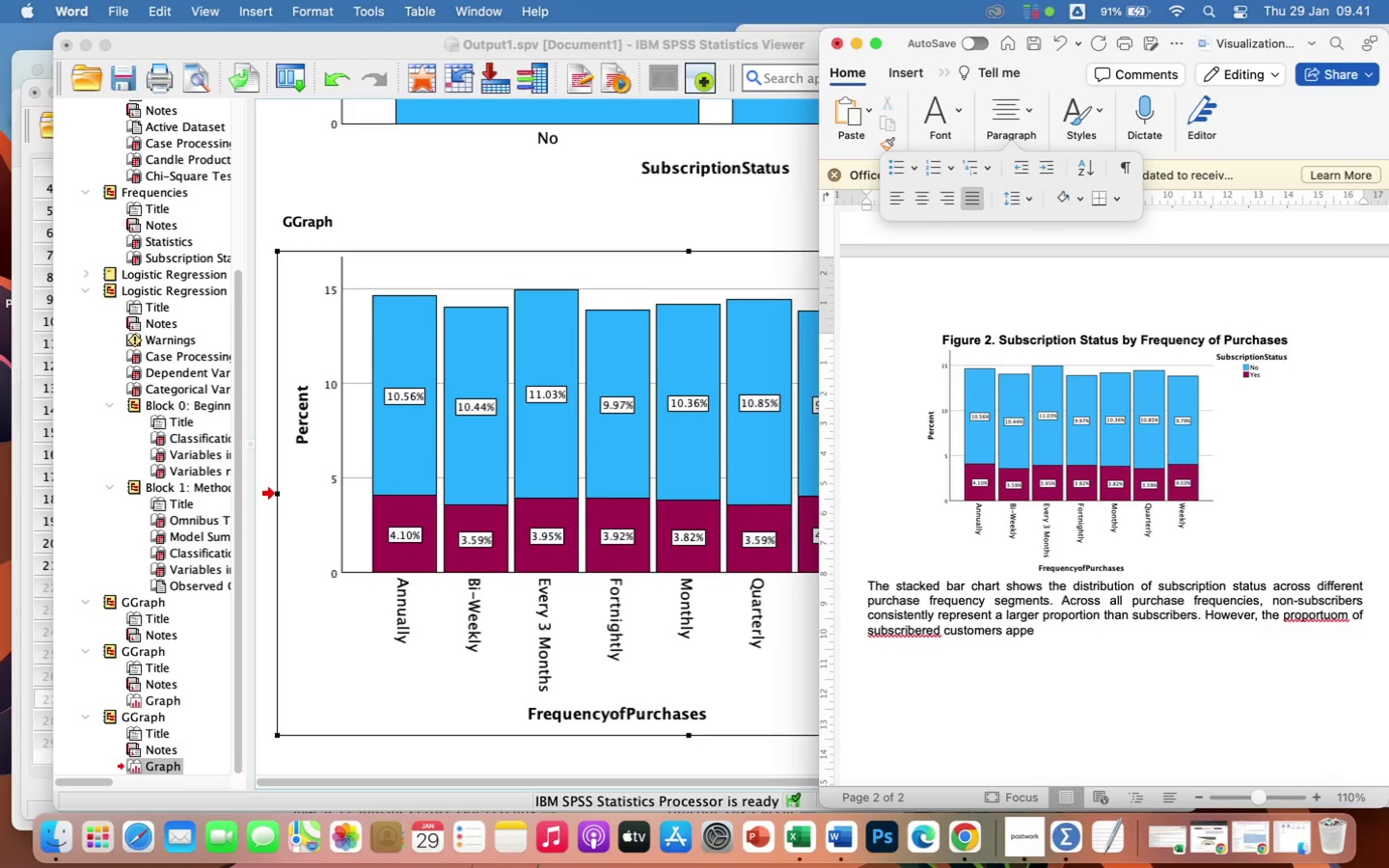 
wait(5.53)
 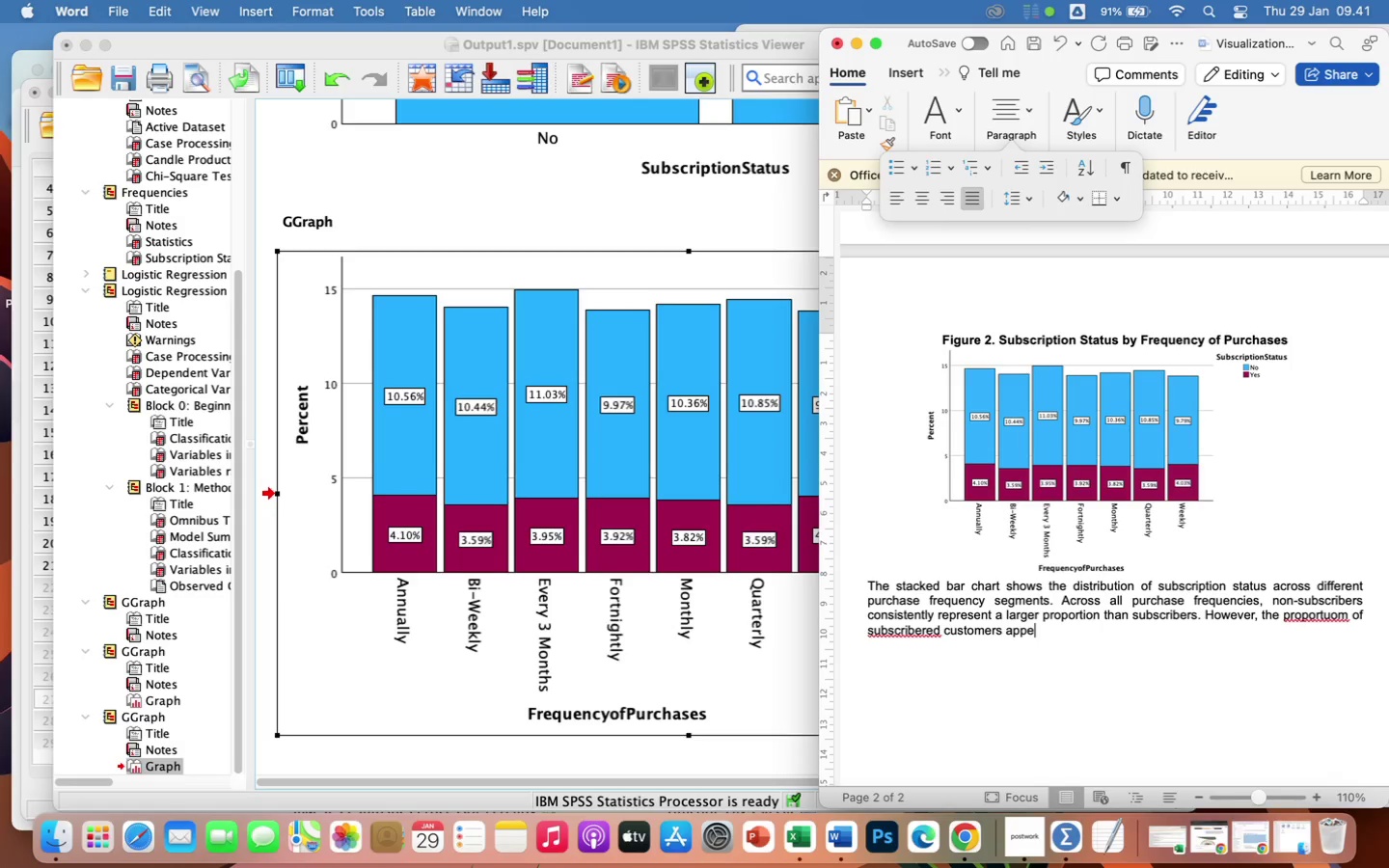 
type(ars relatively stable across segments, suggesting that purchase)
 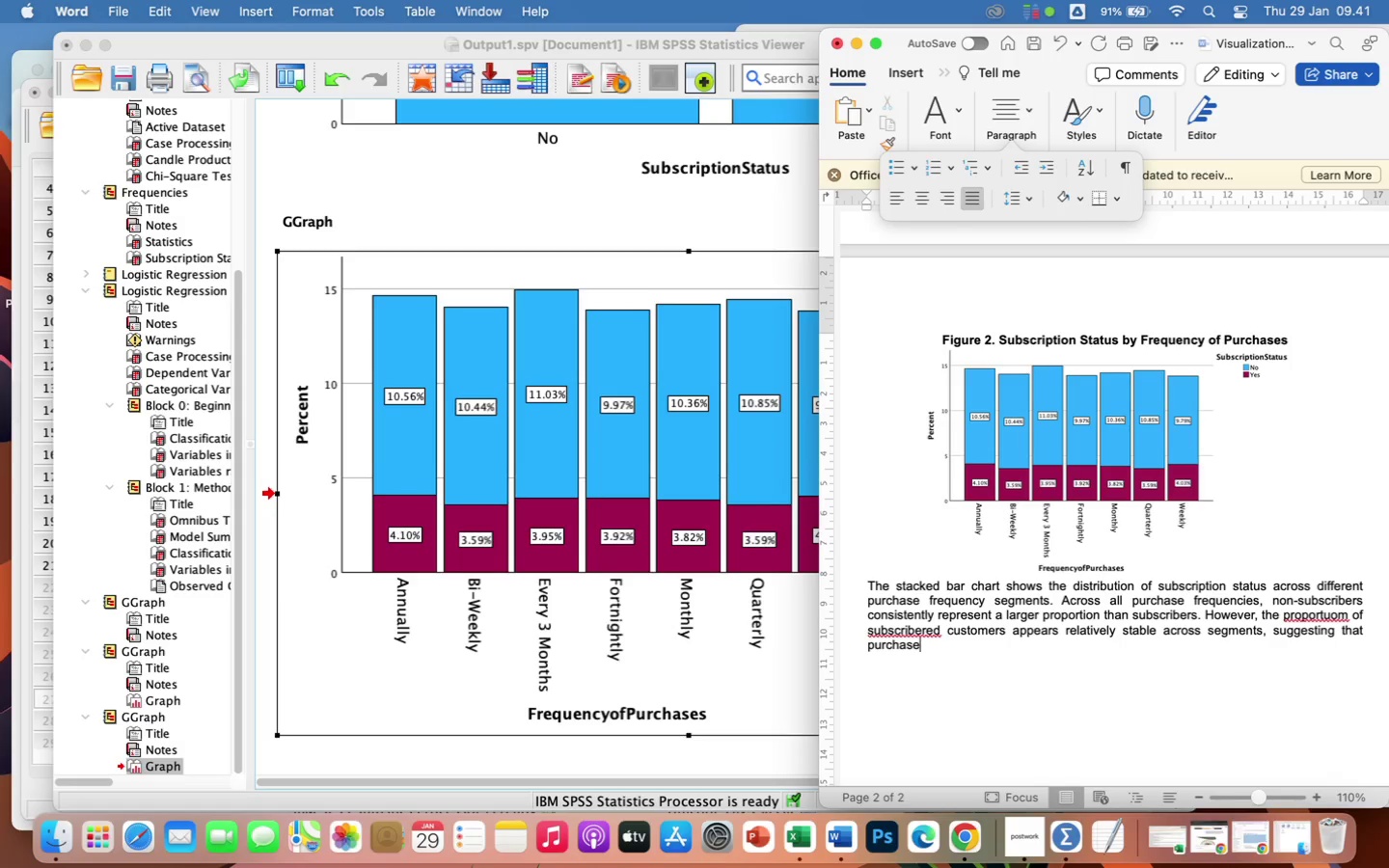 
type( frequency)
 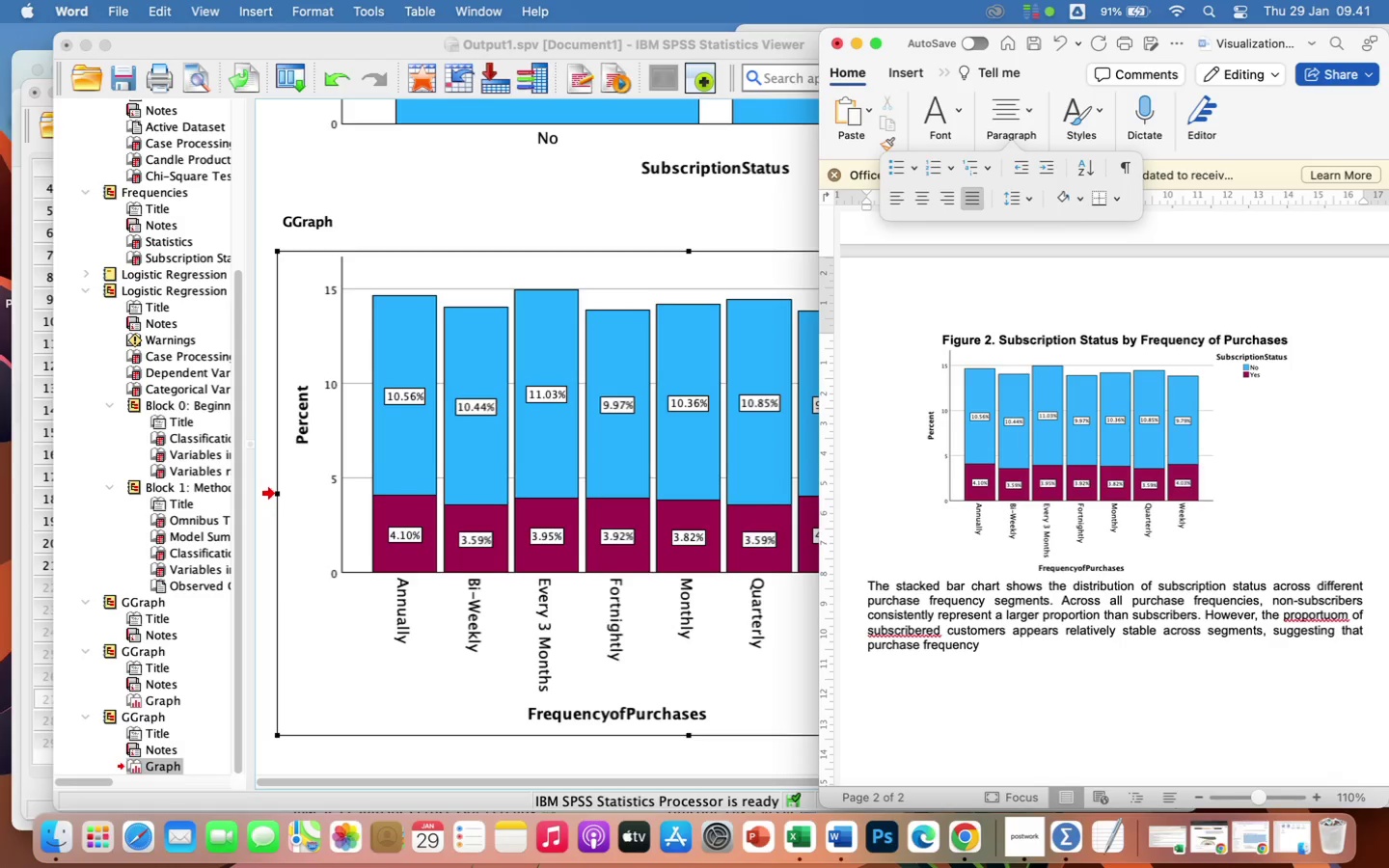 
type( alone may not be a strong determinant of subsvr)
key(Backspace)
type(cription status.)
 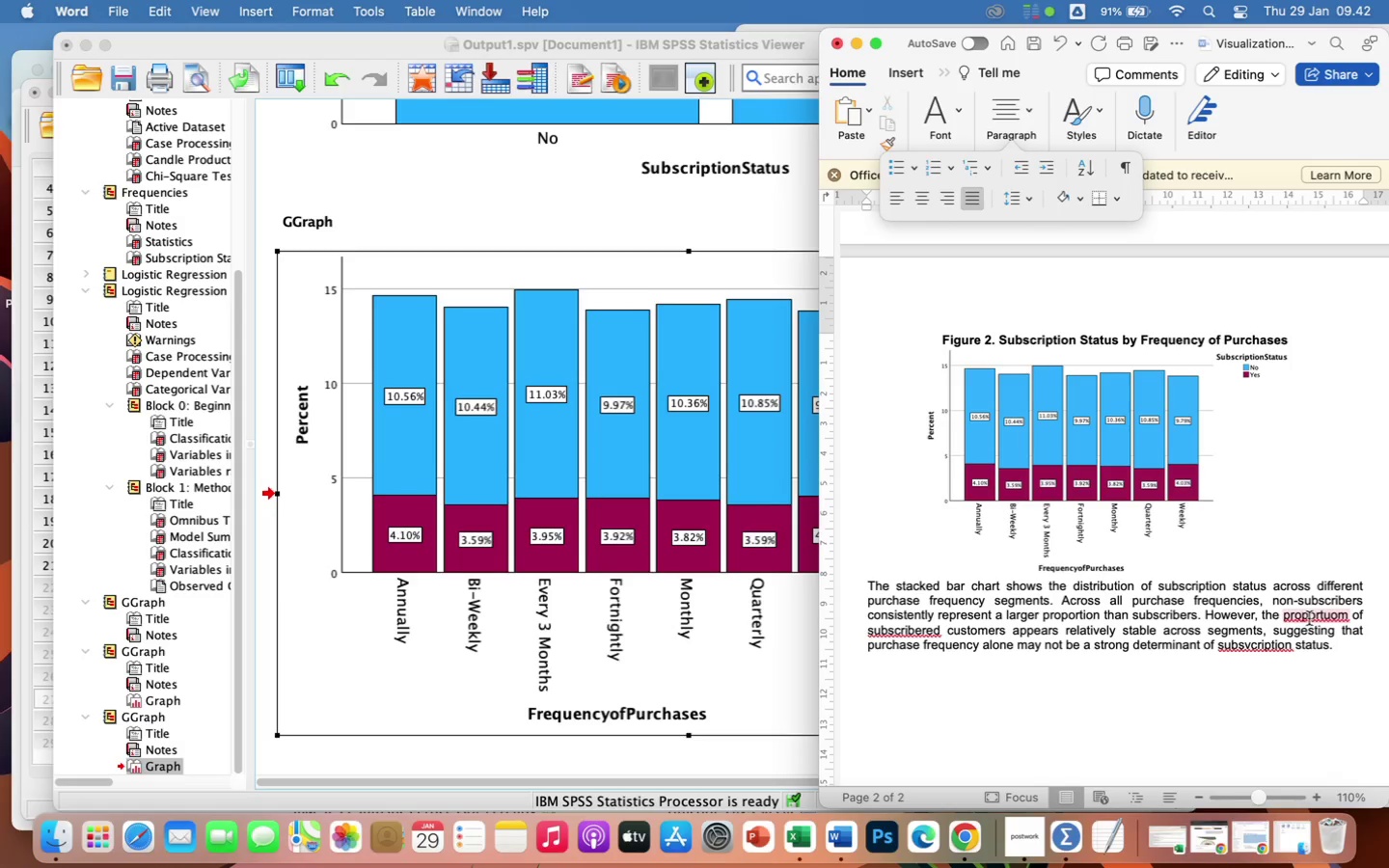 
left_click([1304, 617])
 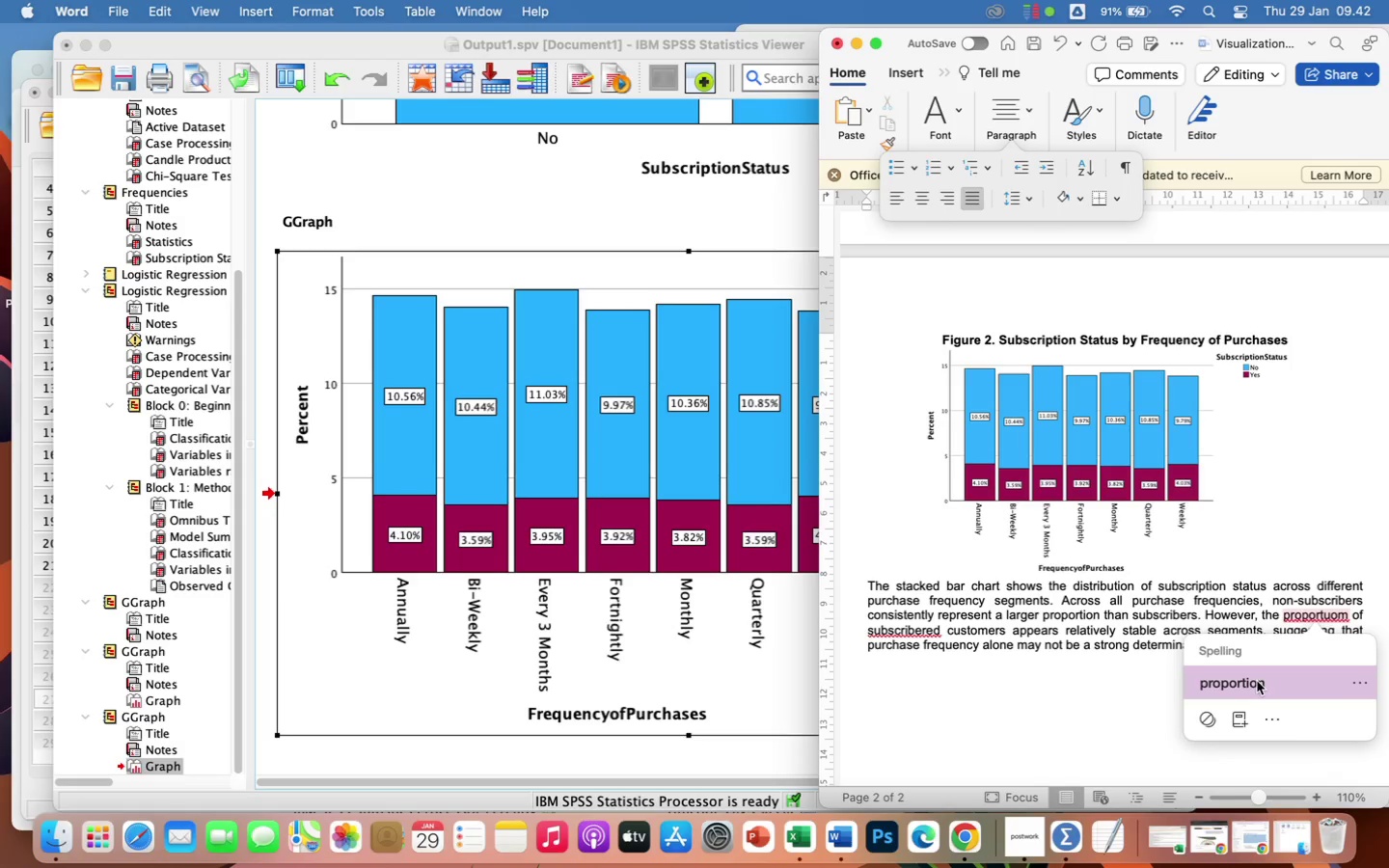 
left_click([1250, 696])
 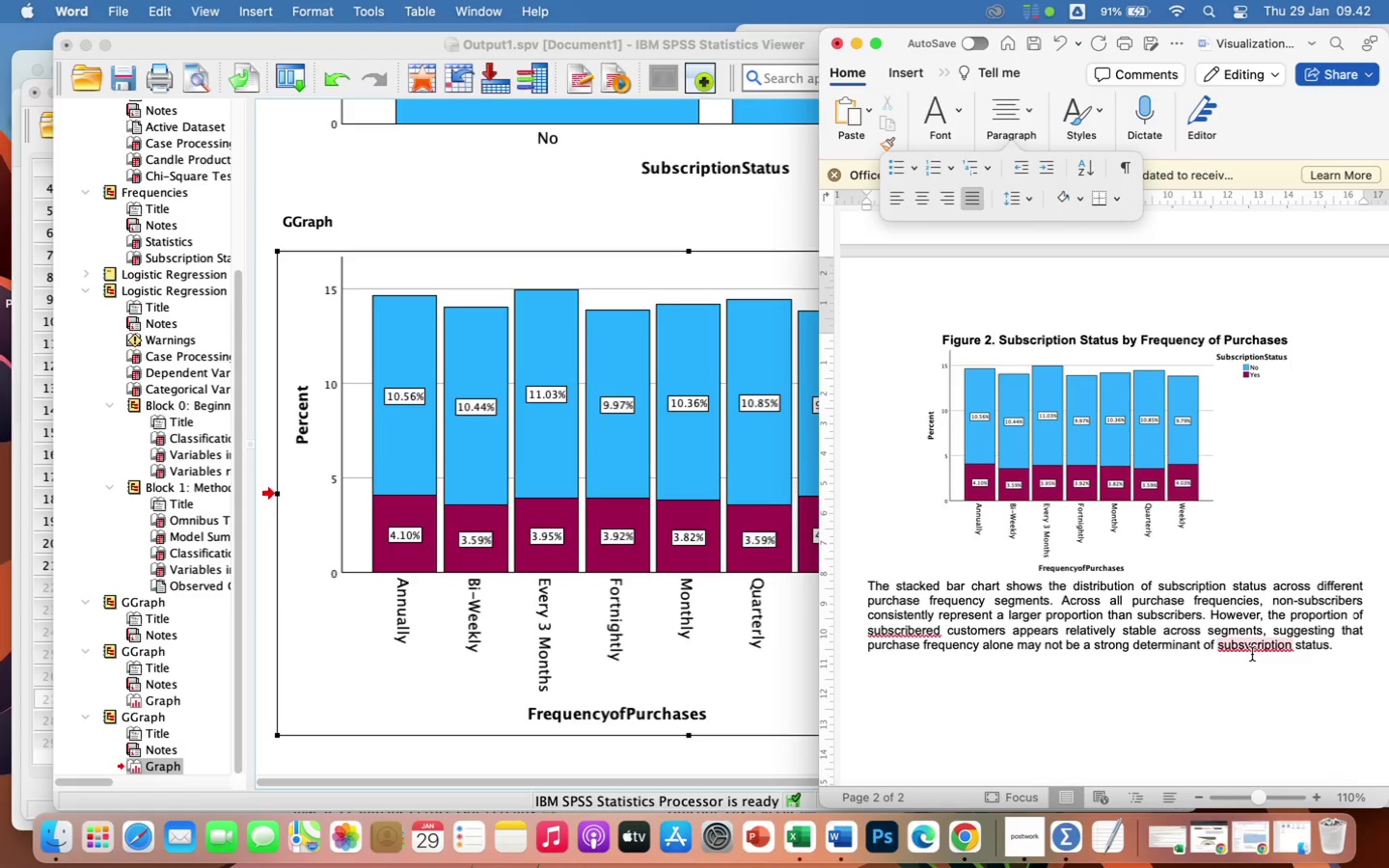 
left_click([1252, 654])
 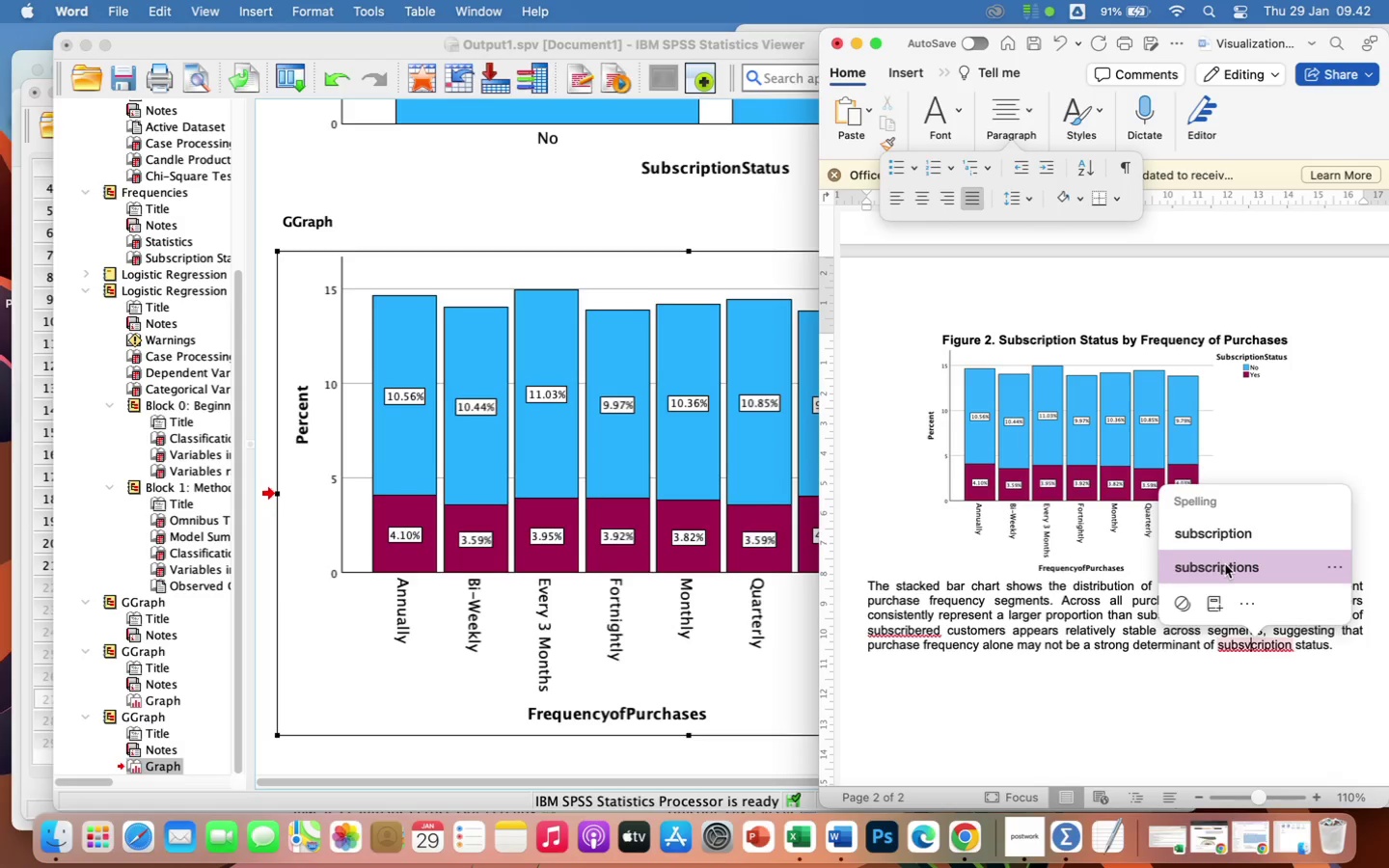 
left_click([1225, 532])
 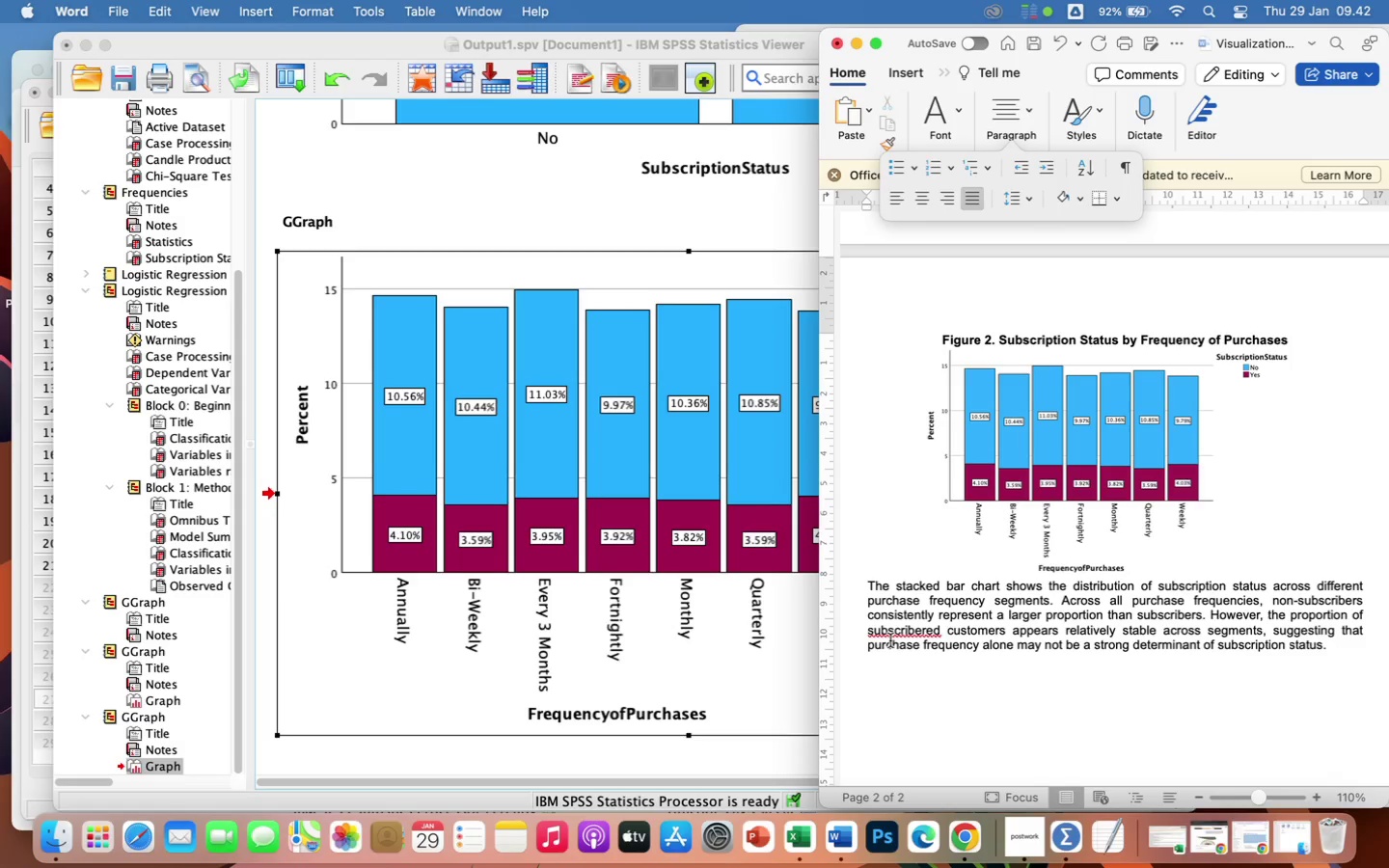 
left_click([889, 635])
 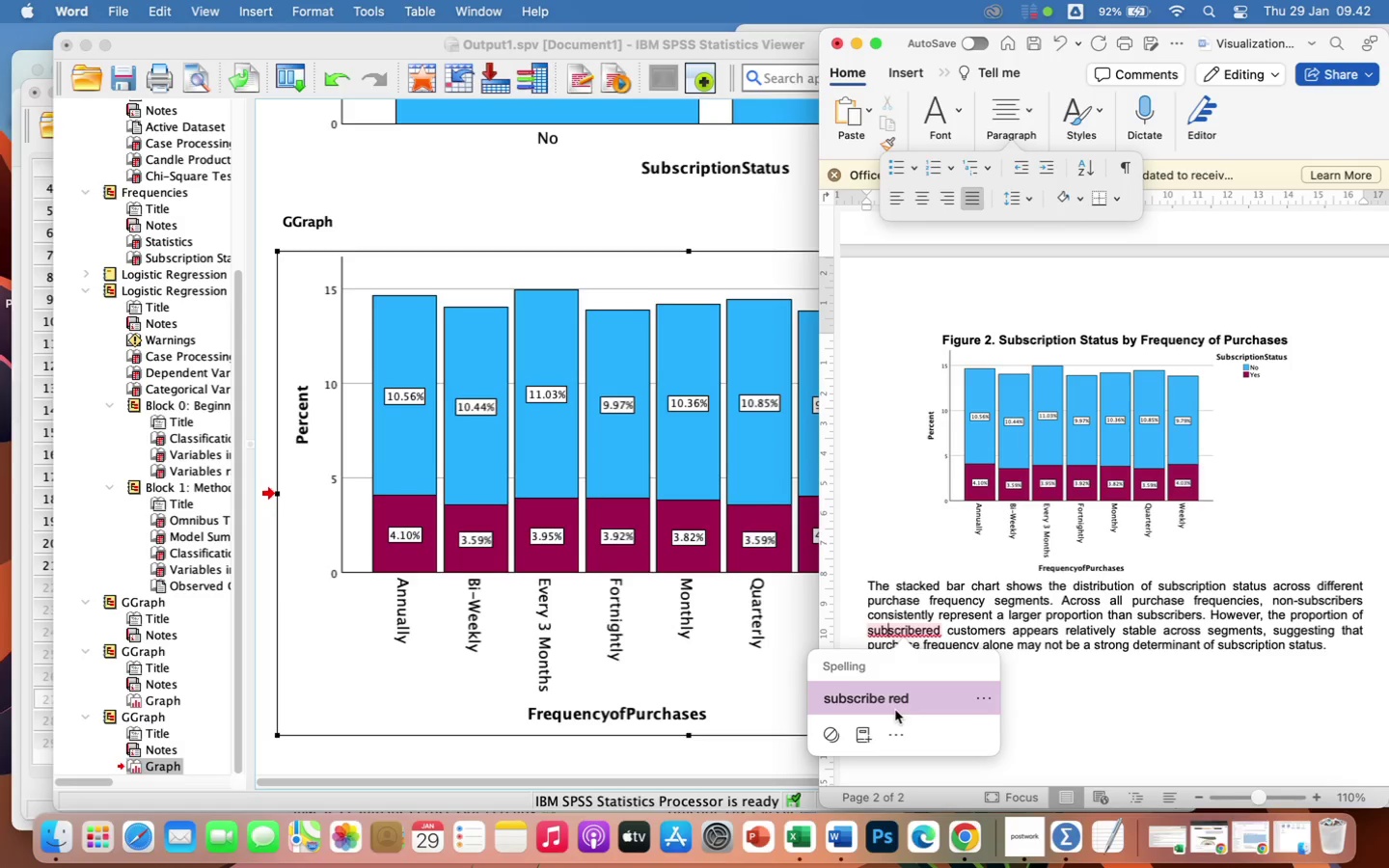 
wait(5.02)
 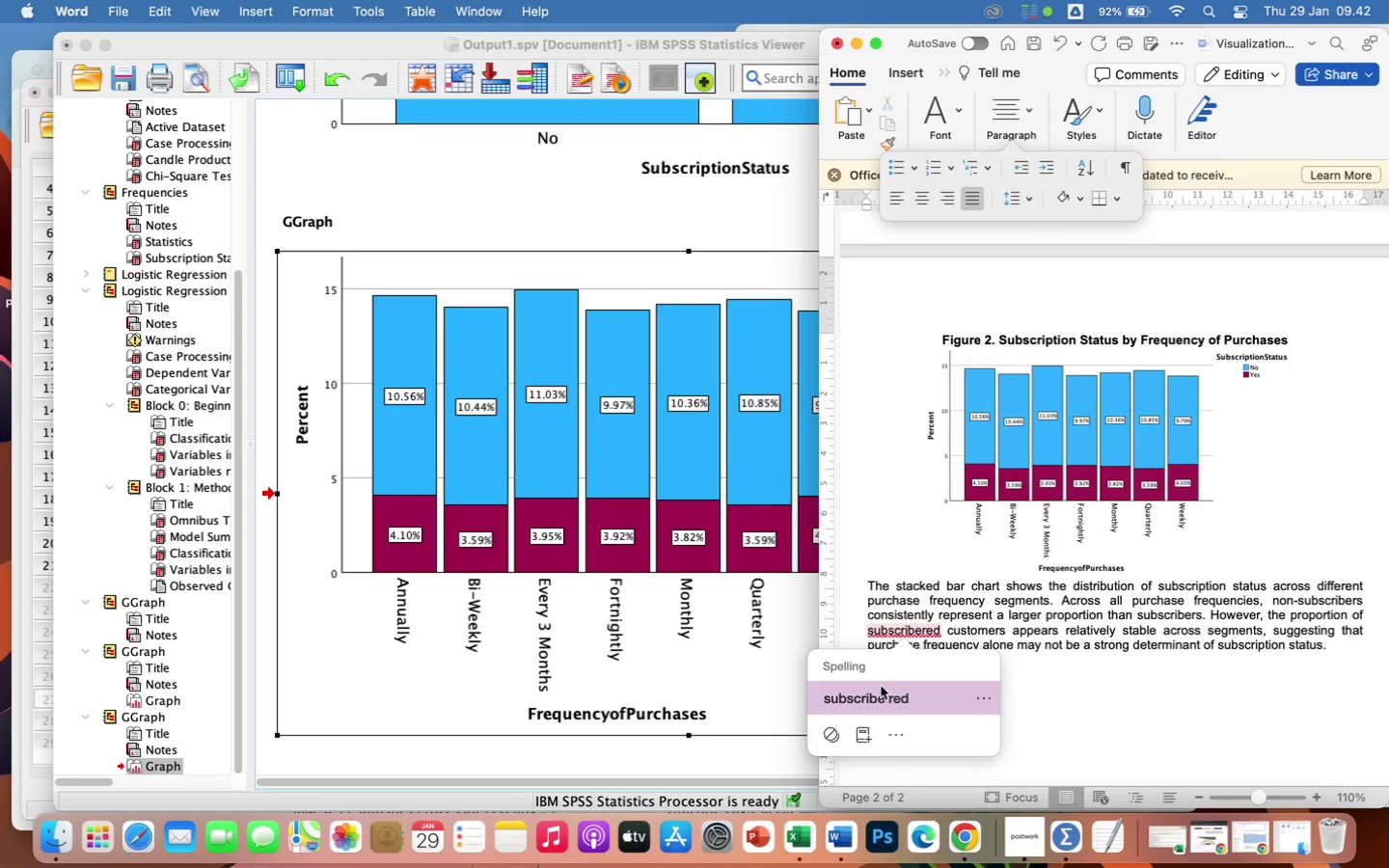 
left_click([895, 710])
 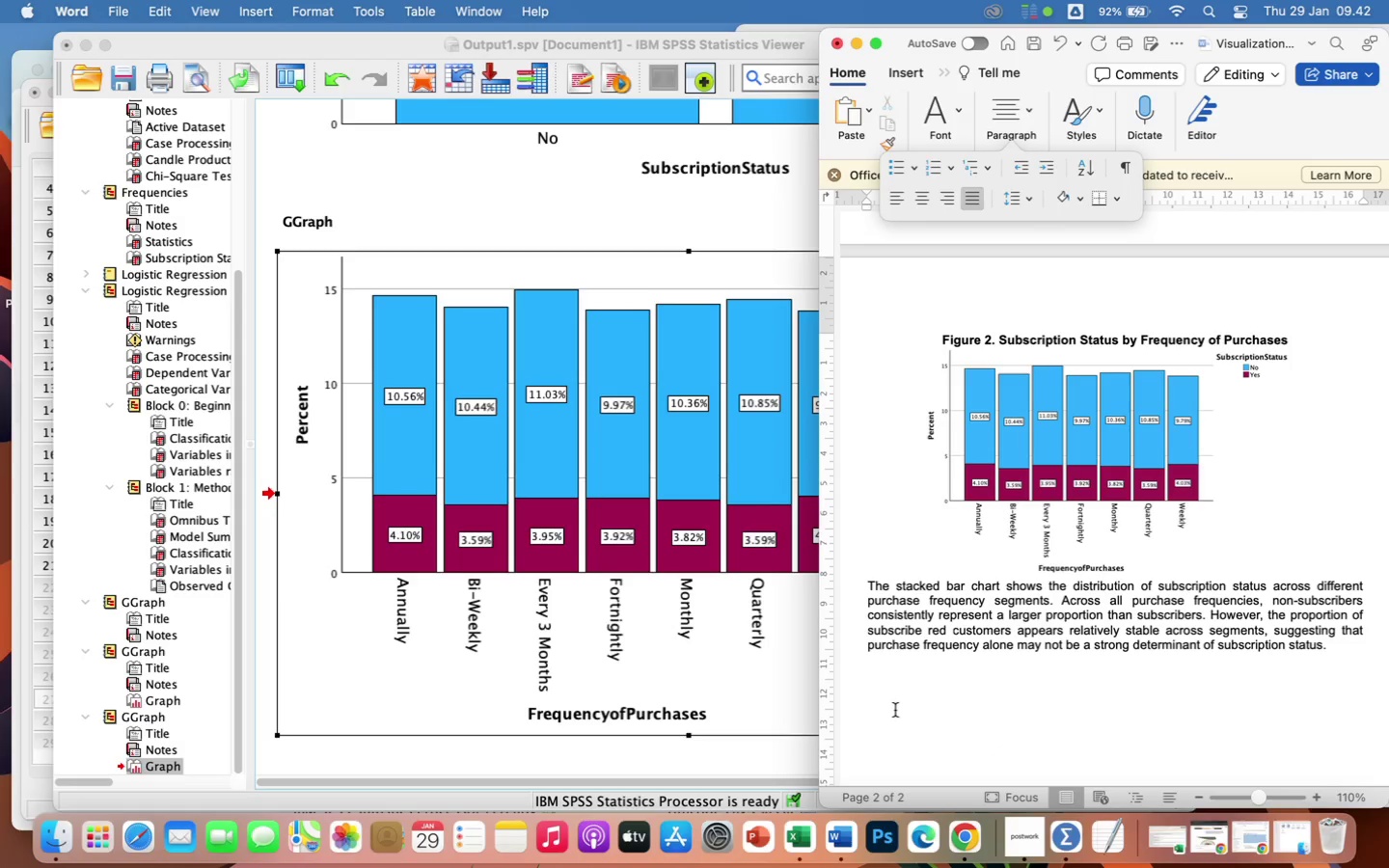 
key(ArrowLeft)
 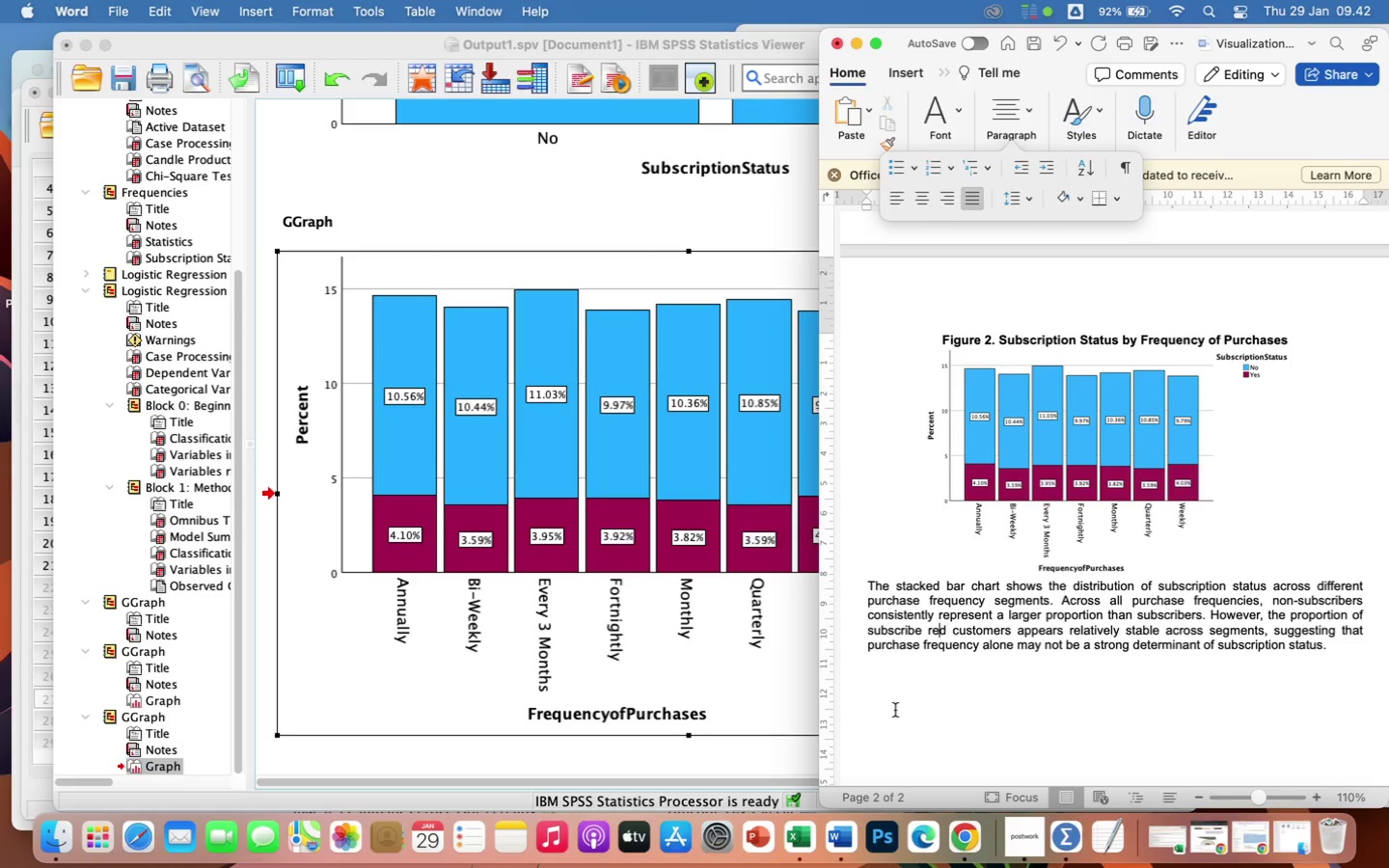 
key(ArrowLeft)
 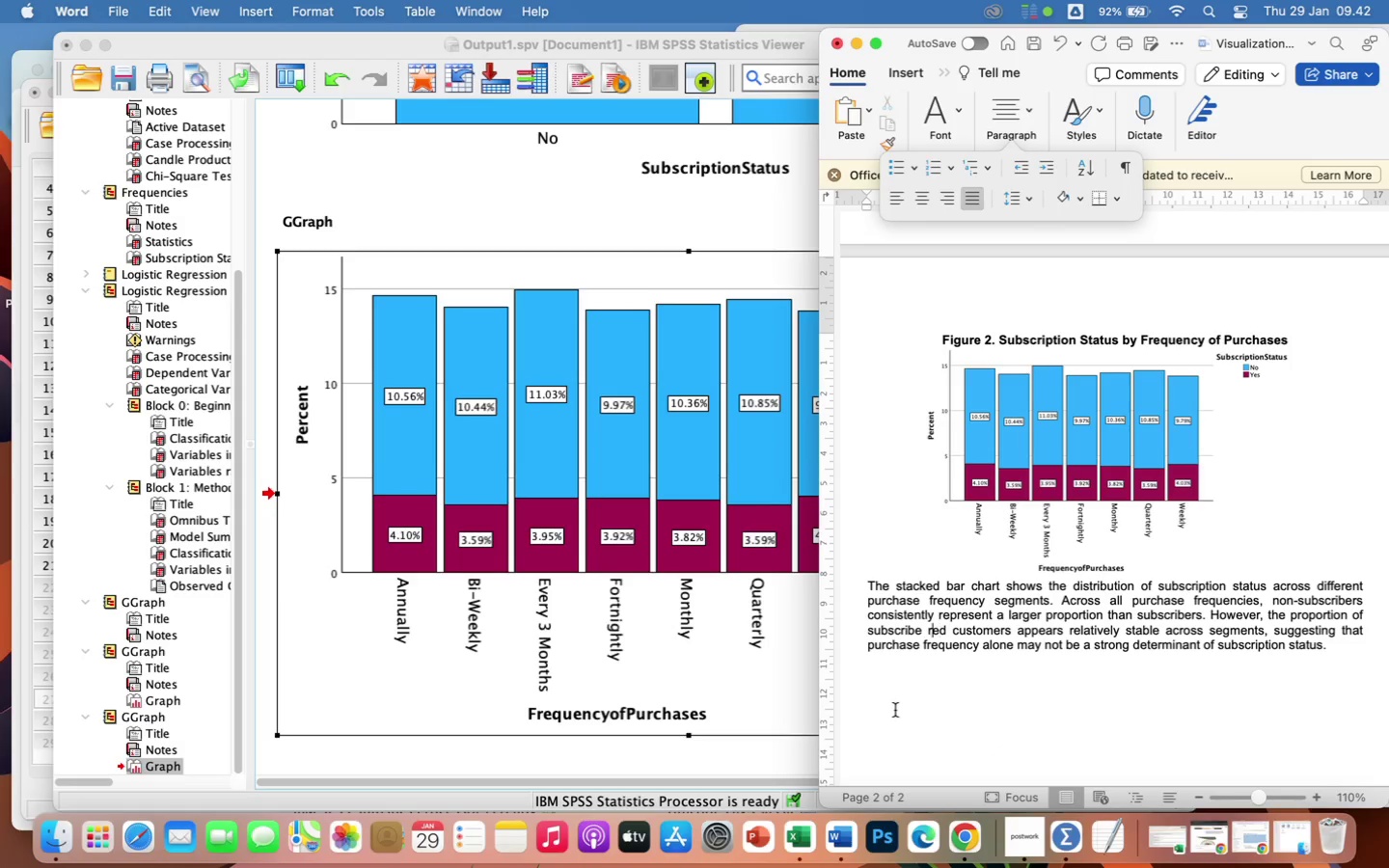 
key(ArrowLeft)
 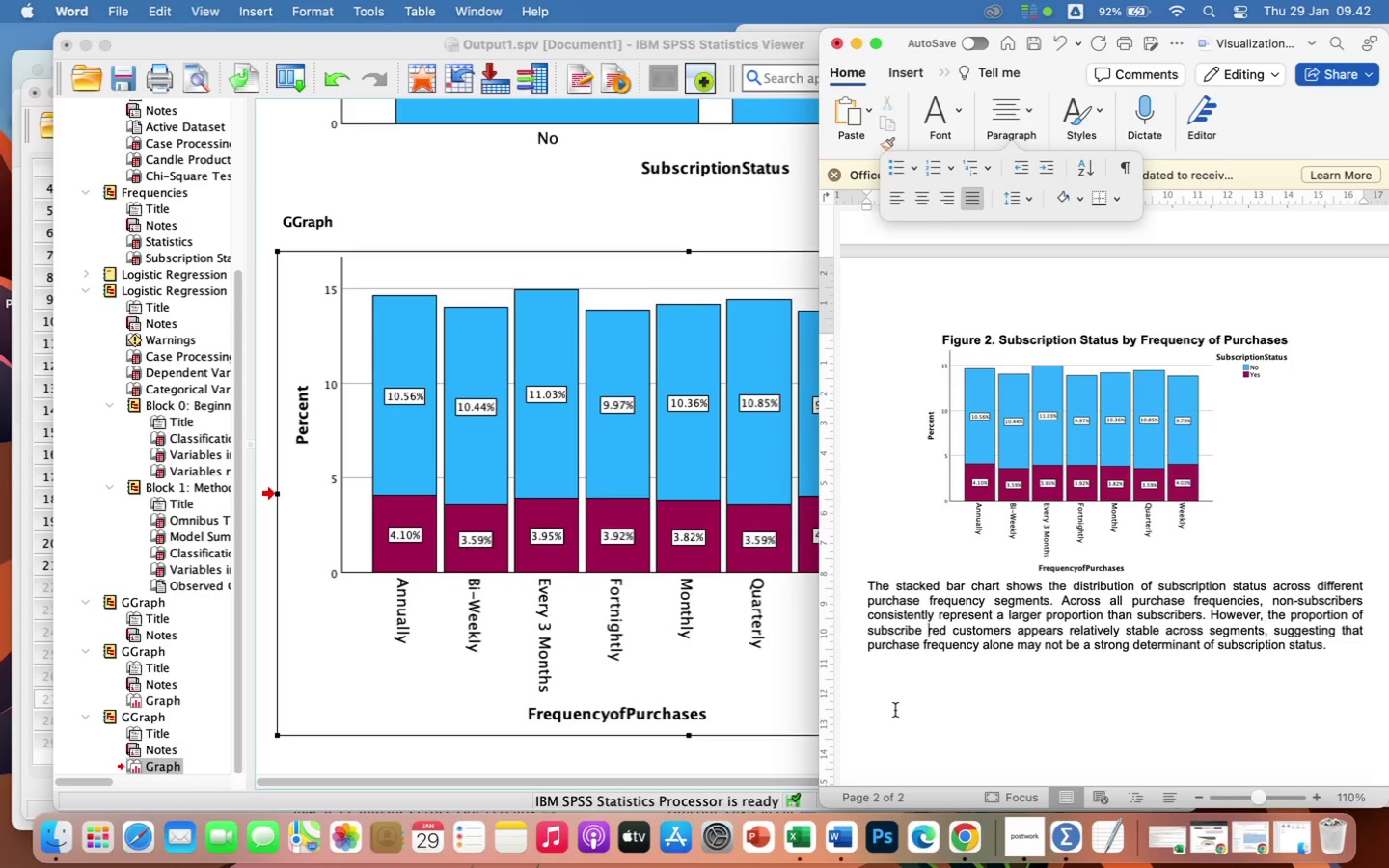 
key(ArrowLeft)
 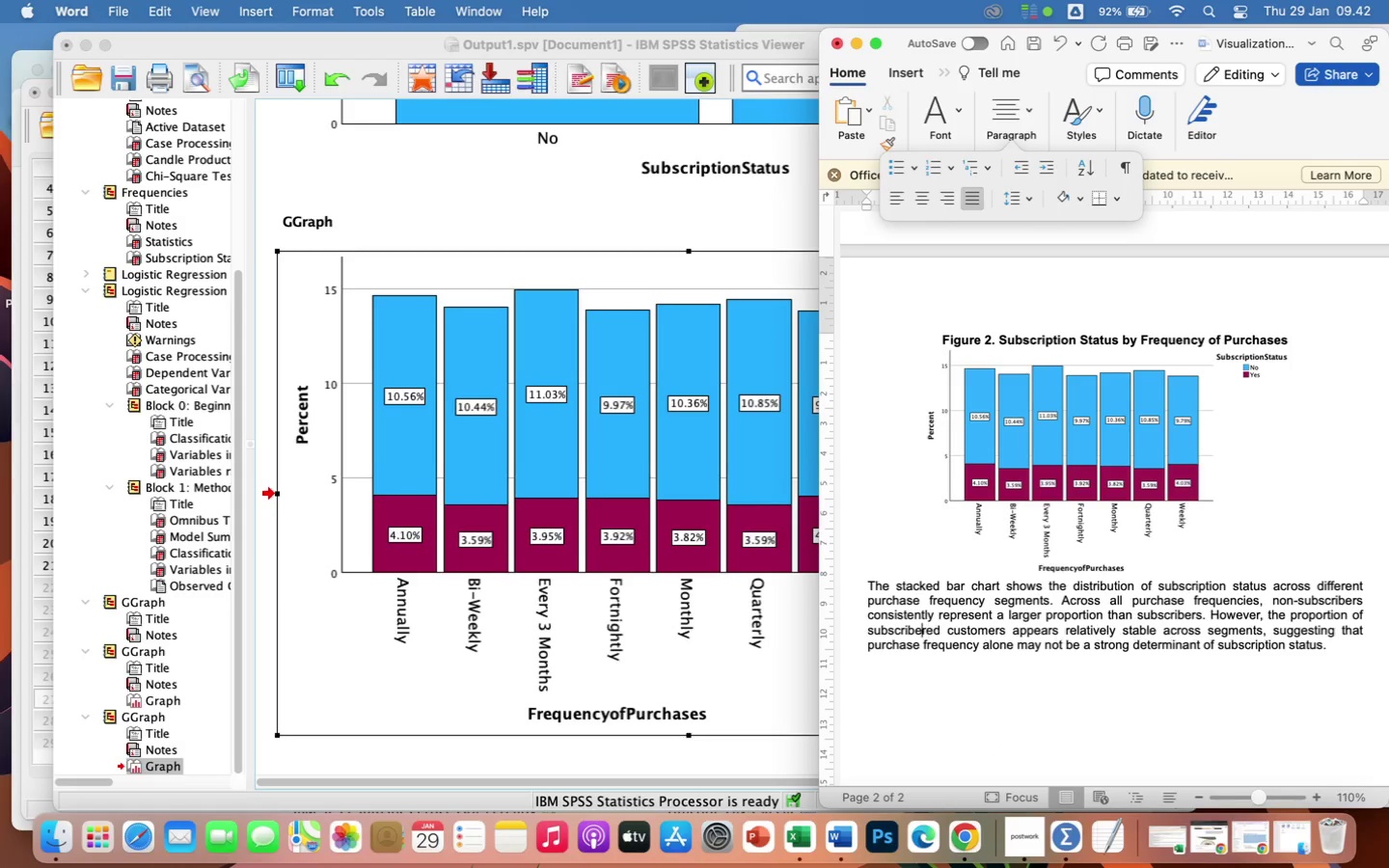 
key(Backspace)
 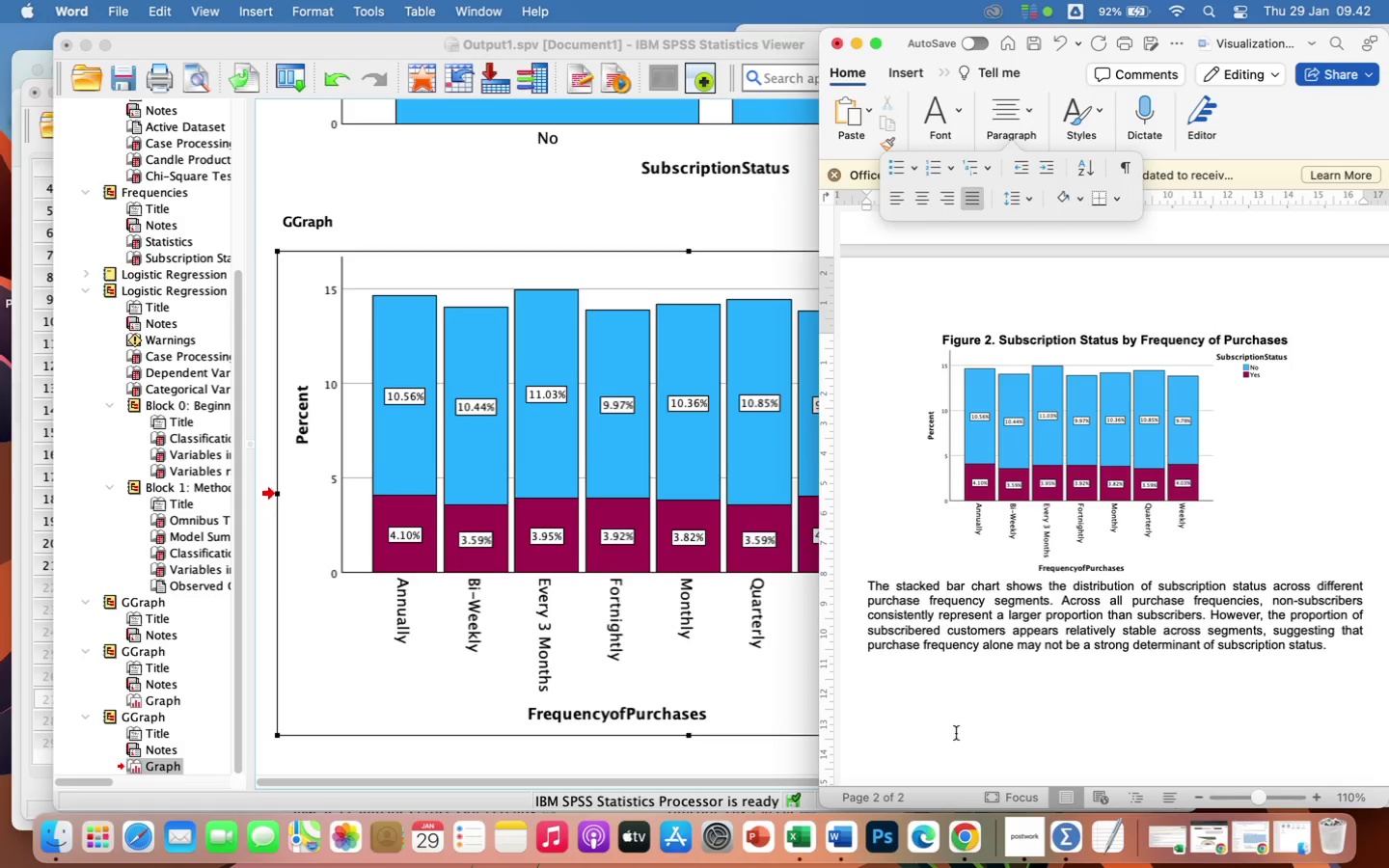 
left_click([966, 738])
 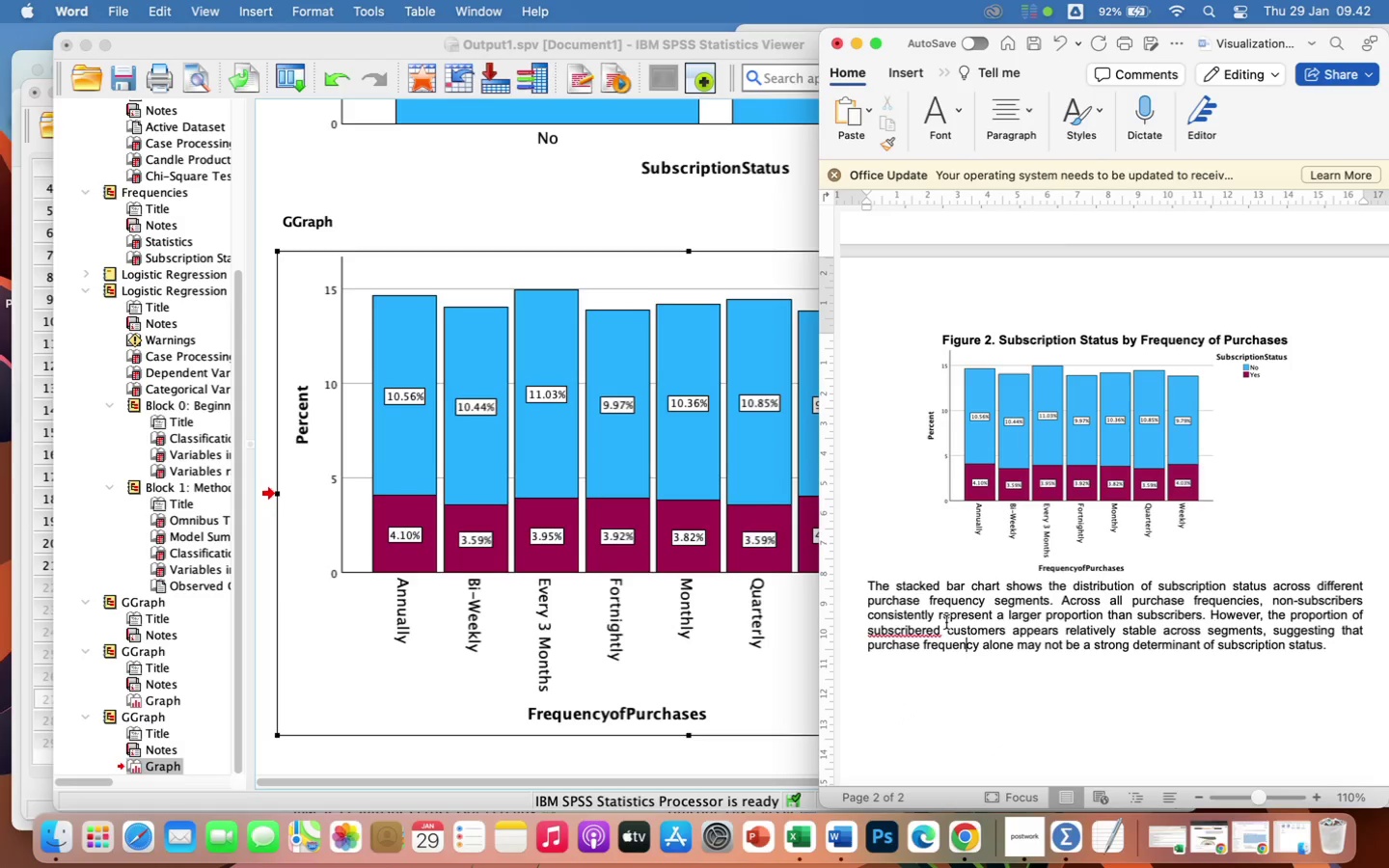 
left_click([941, 624])
 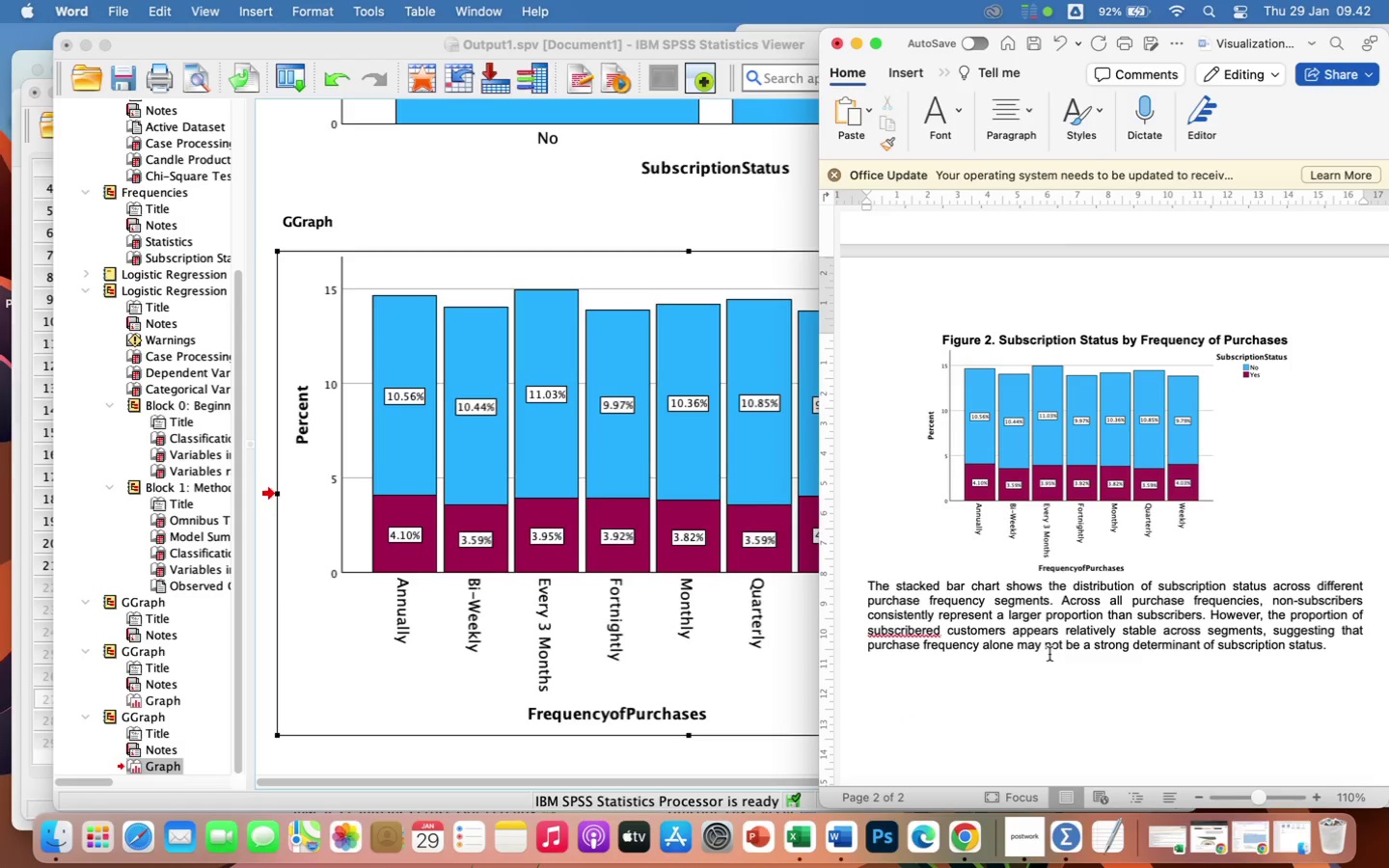 
key(Backspace)
 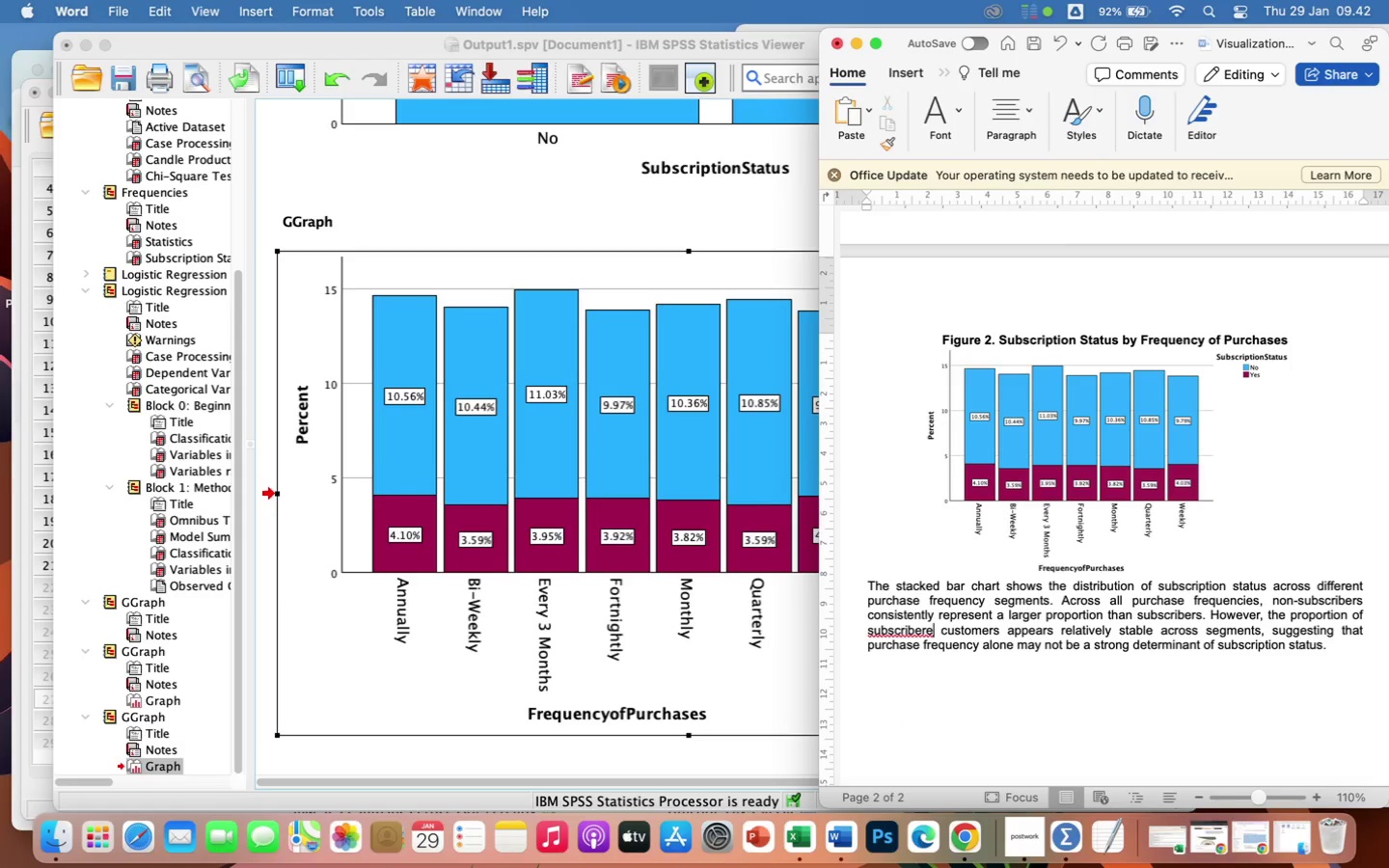 
key(Backspace)
 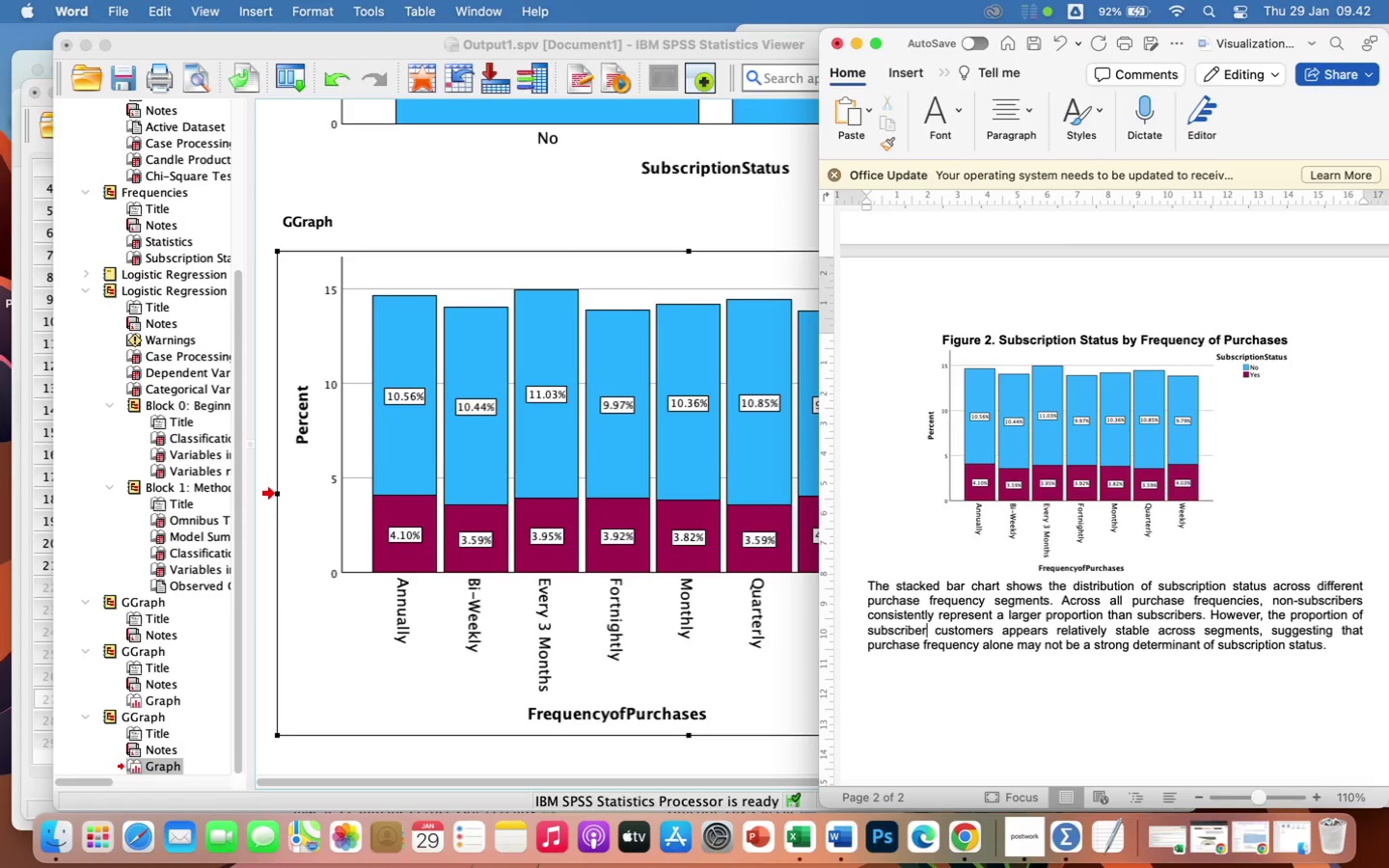 
key(Backspace)
 